 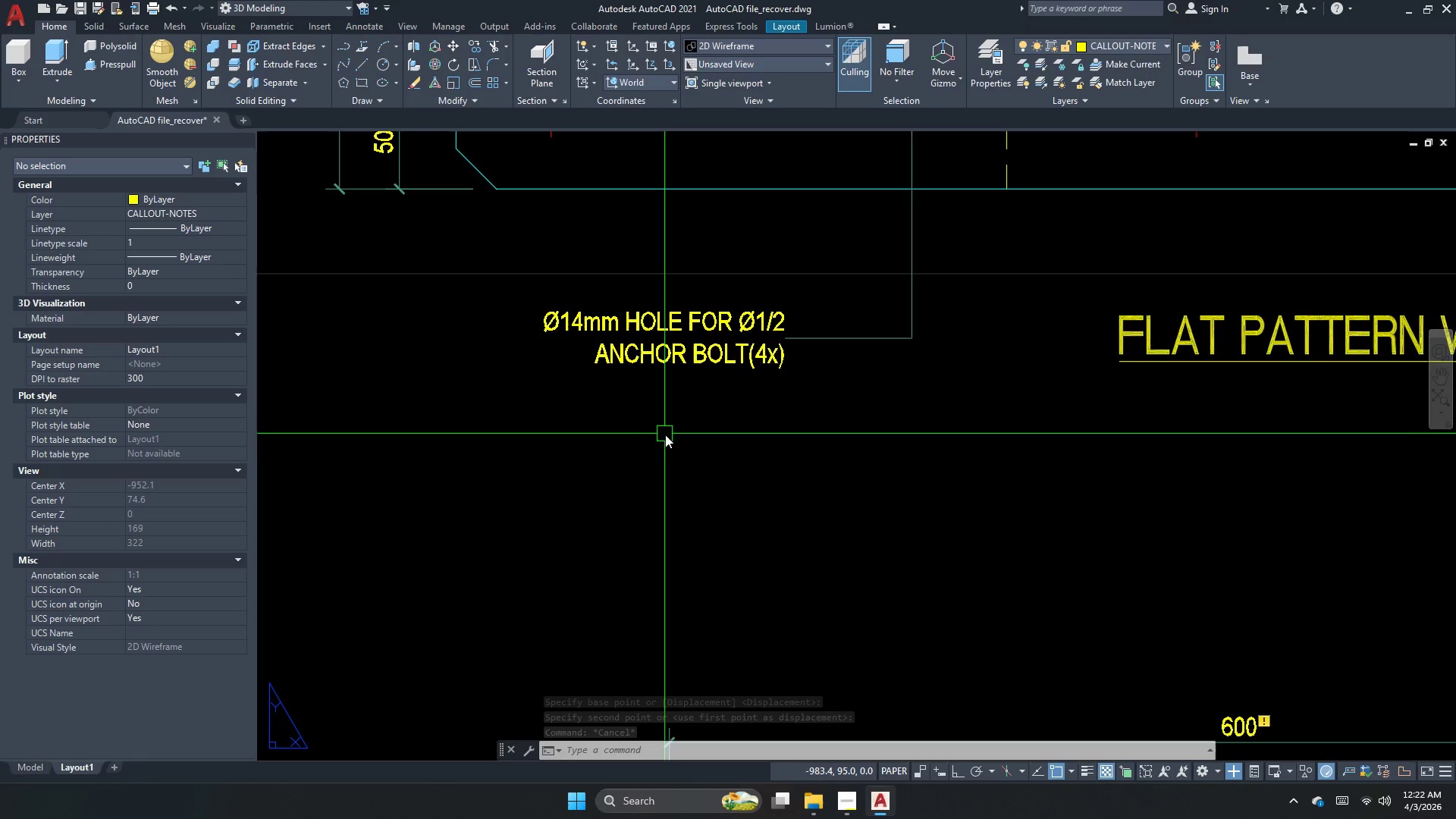 
scroll: coordinate [673, 452], scroll_direction: down, amount: 2.0
 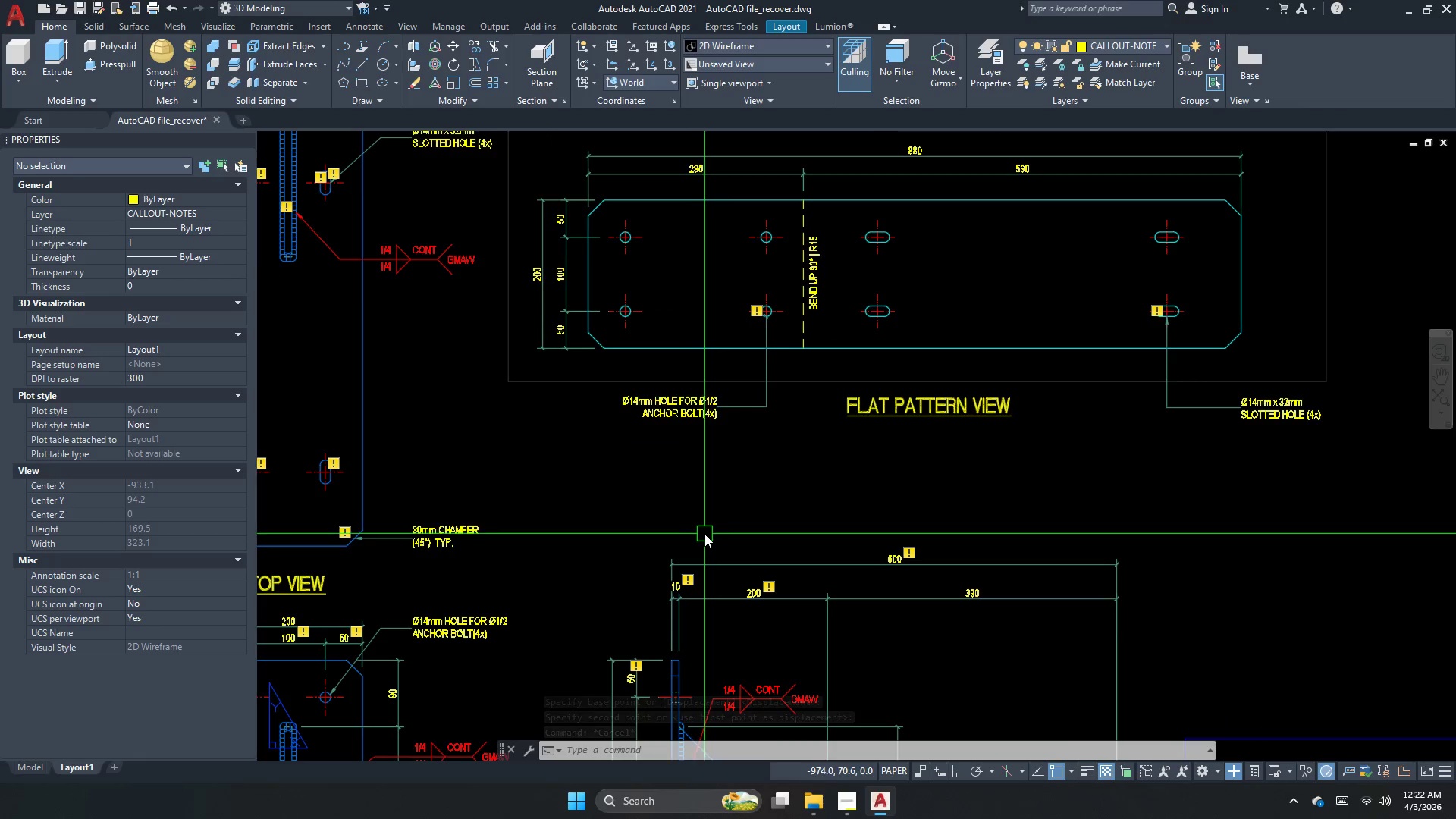 
type(ma )
 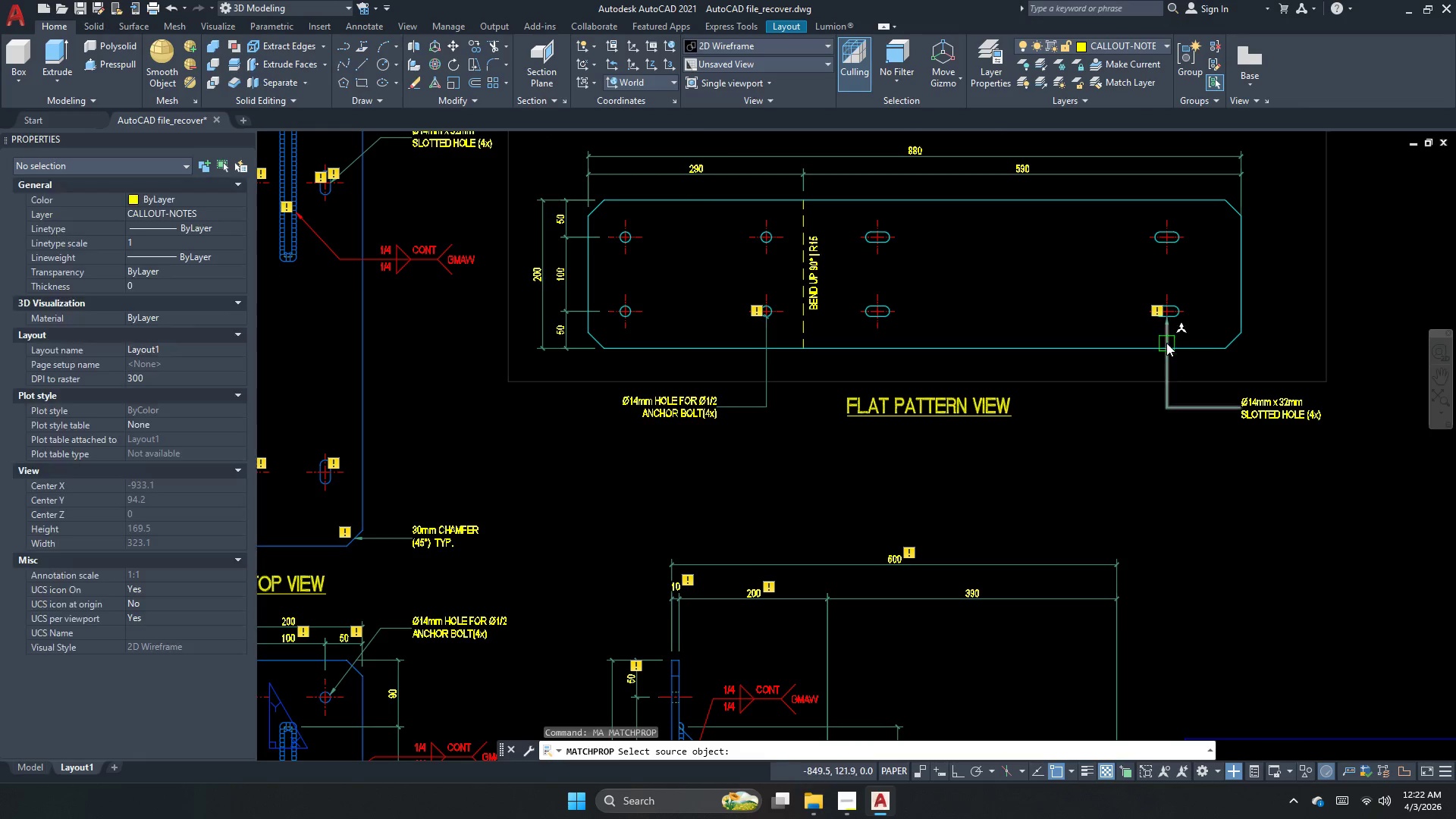 
left_click([1166, 343])
 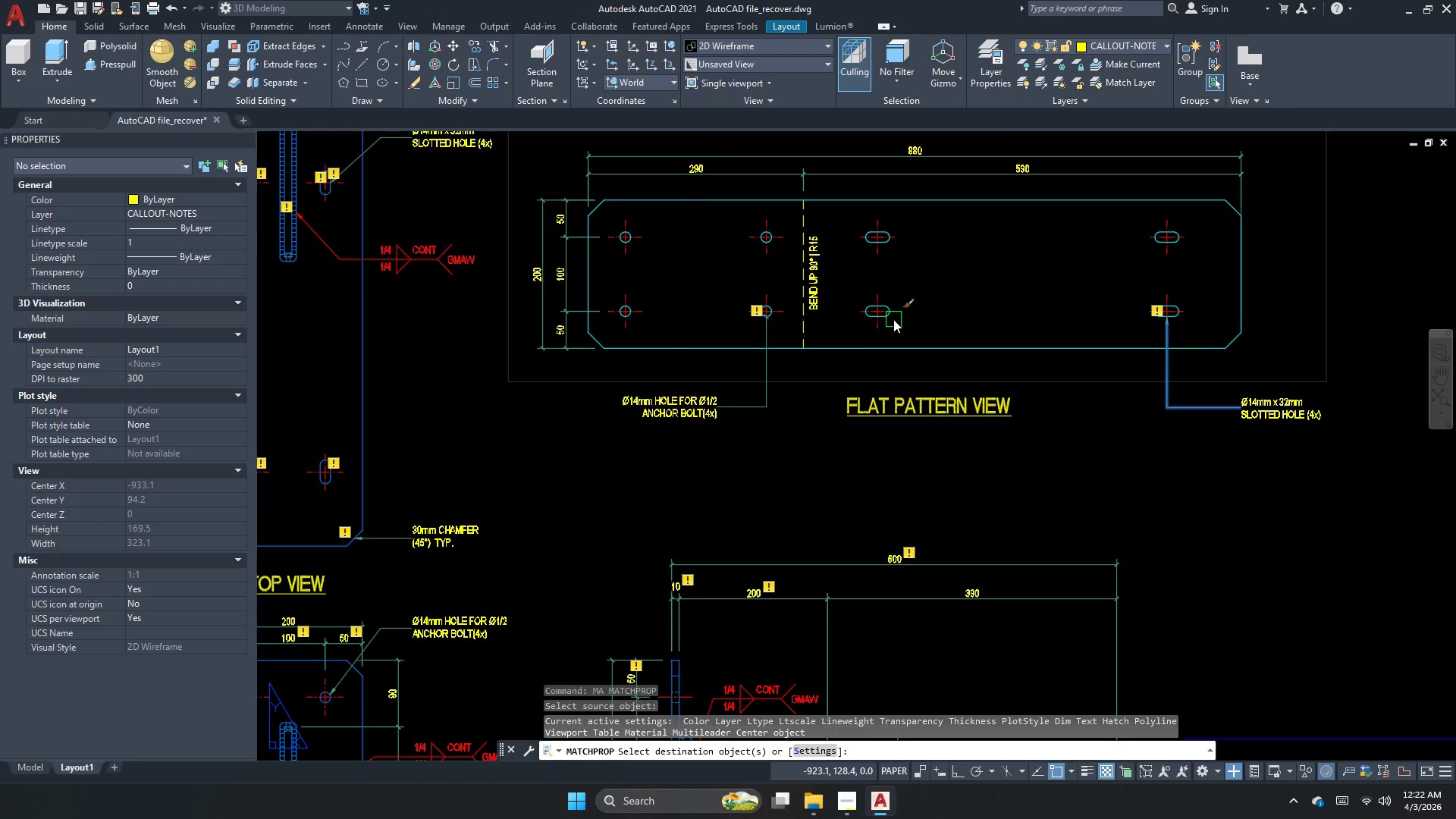 
left_click_drag(start_coordinate=[813, 366], to_coordinate=[773, 367])
 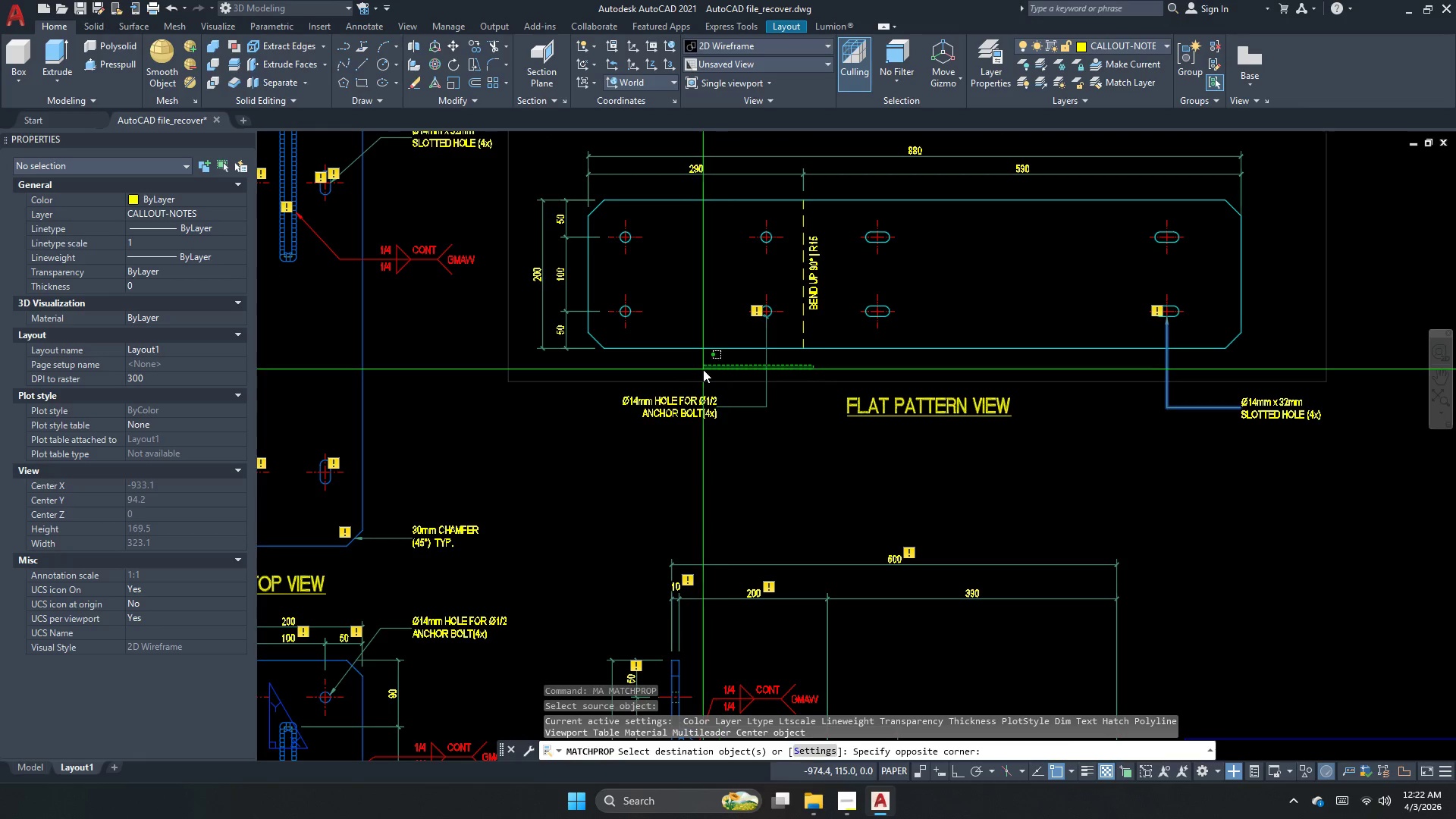 
double_click([703, 369])
 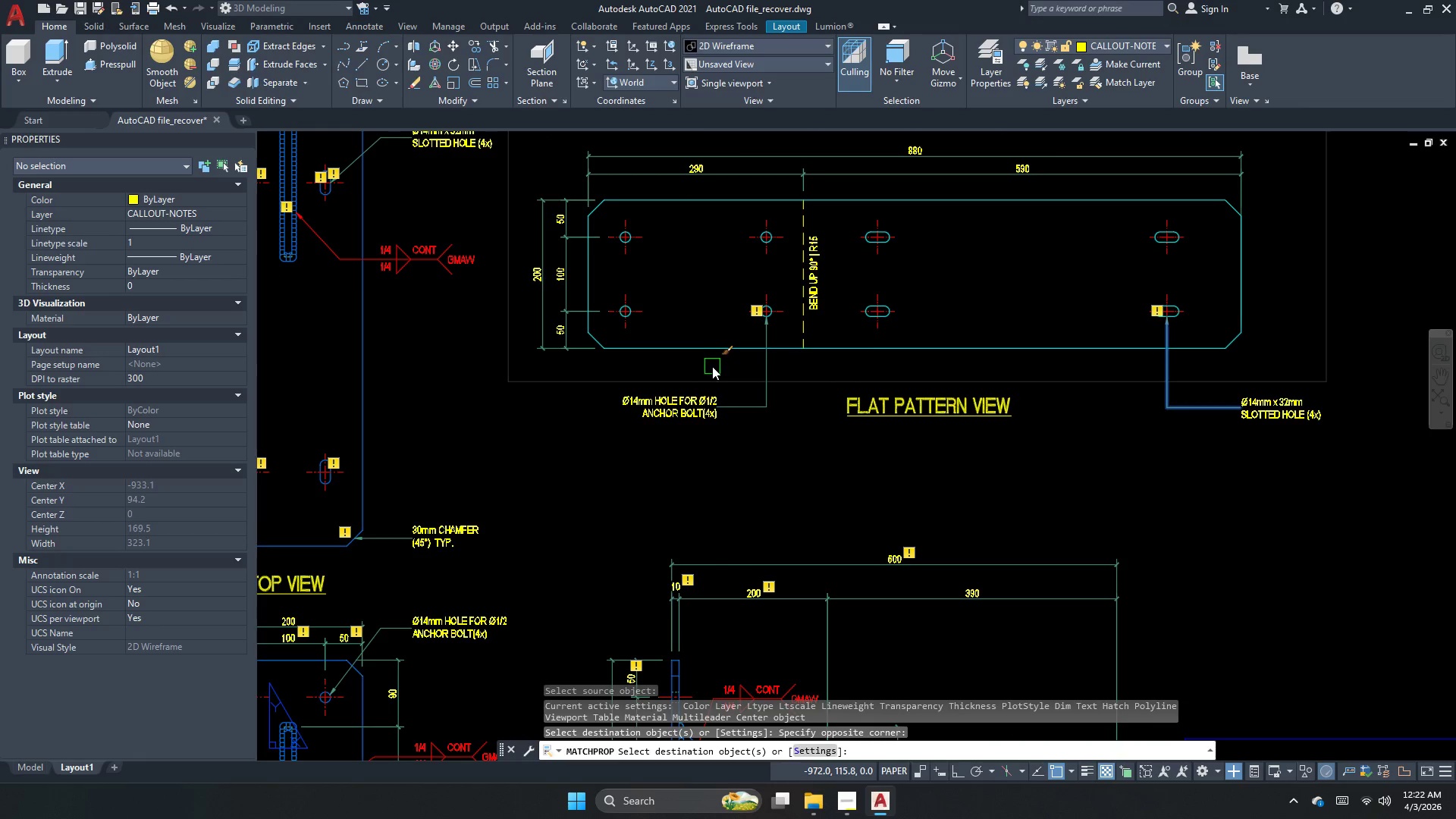 
key(Escape)
 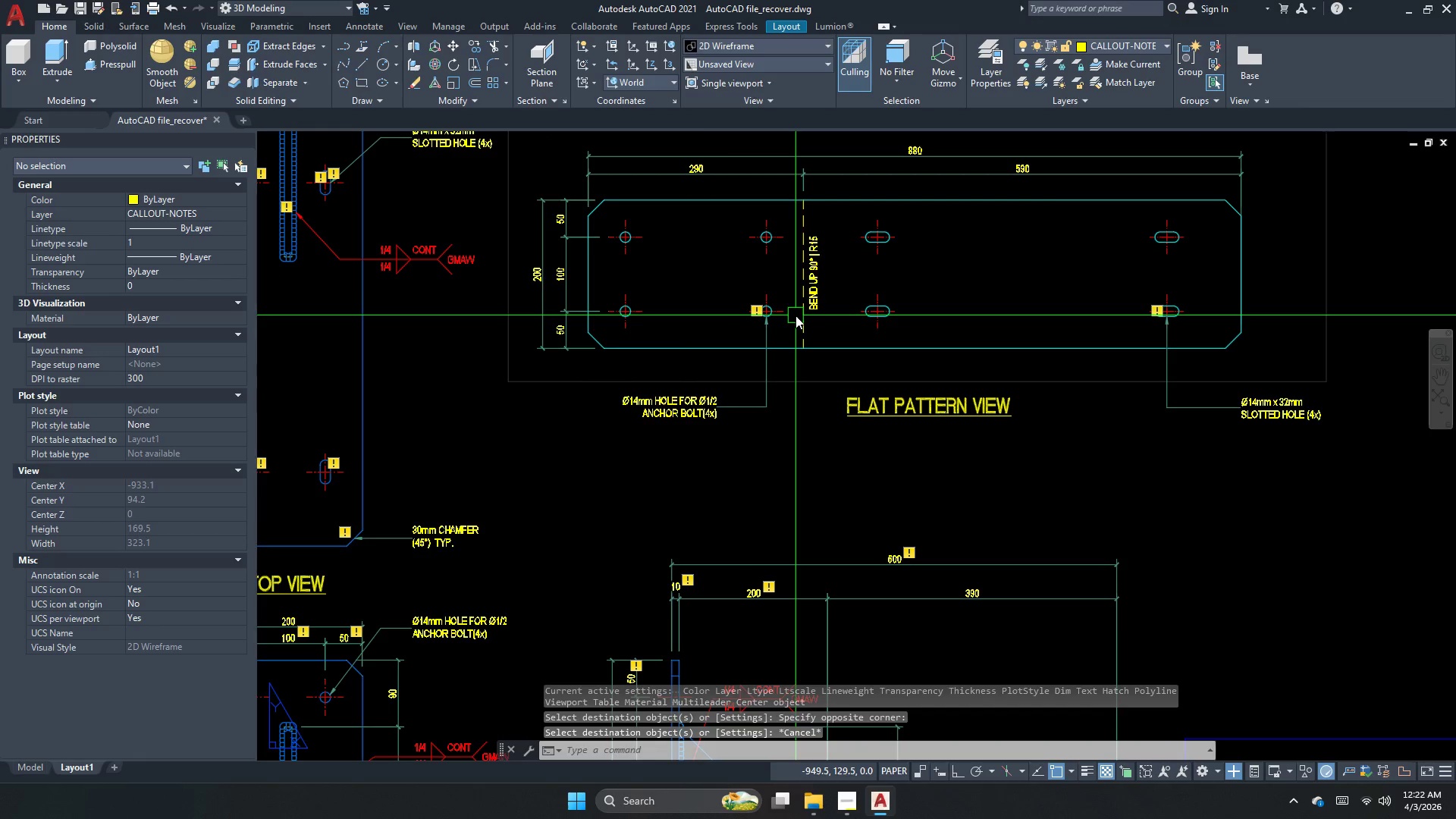 
key(Escape)
 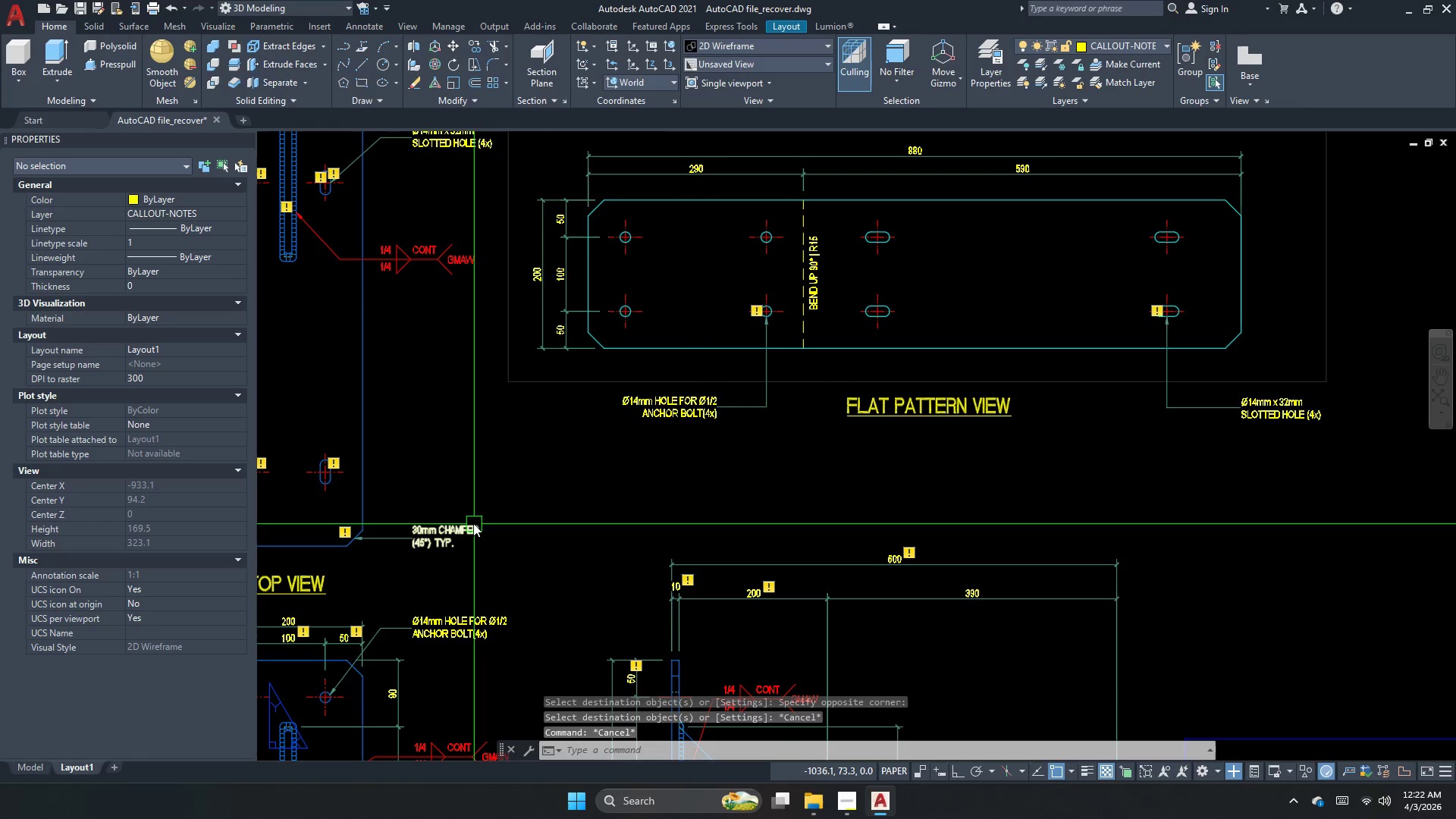 
left_click([444, 539])
 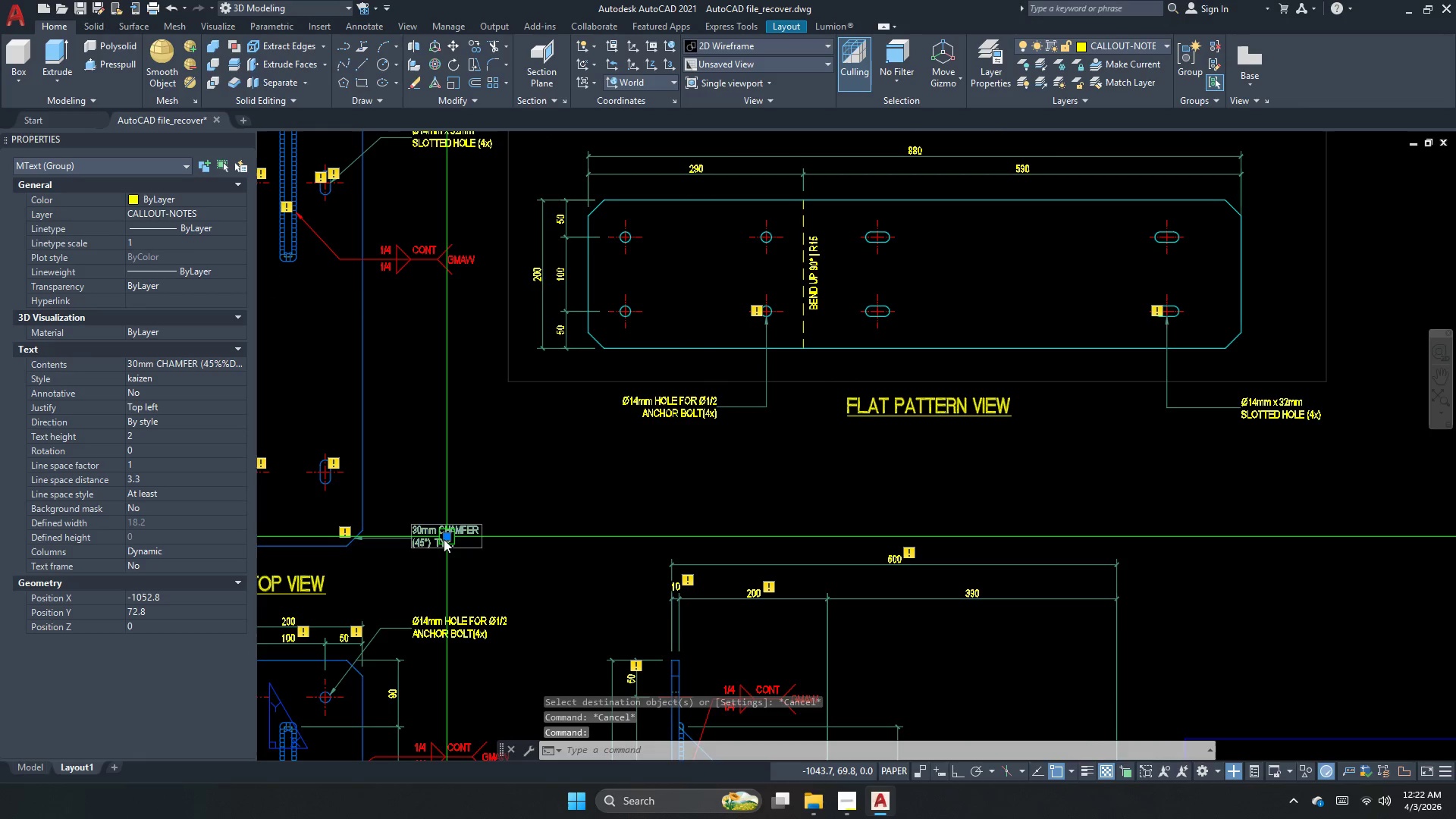 
type(co )
key(Escape)
 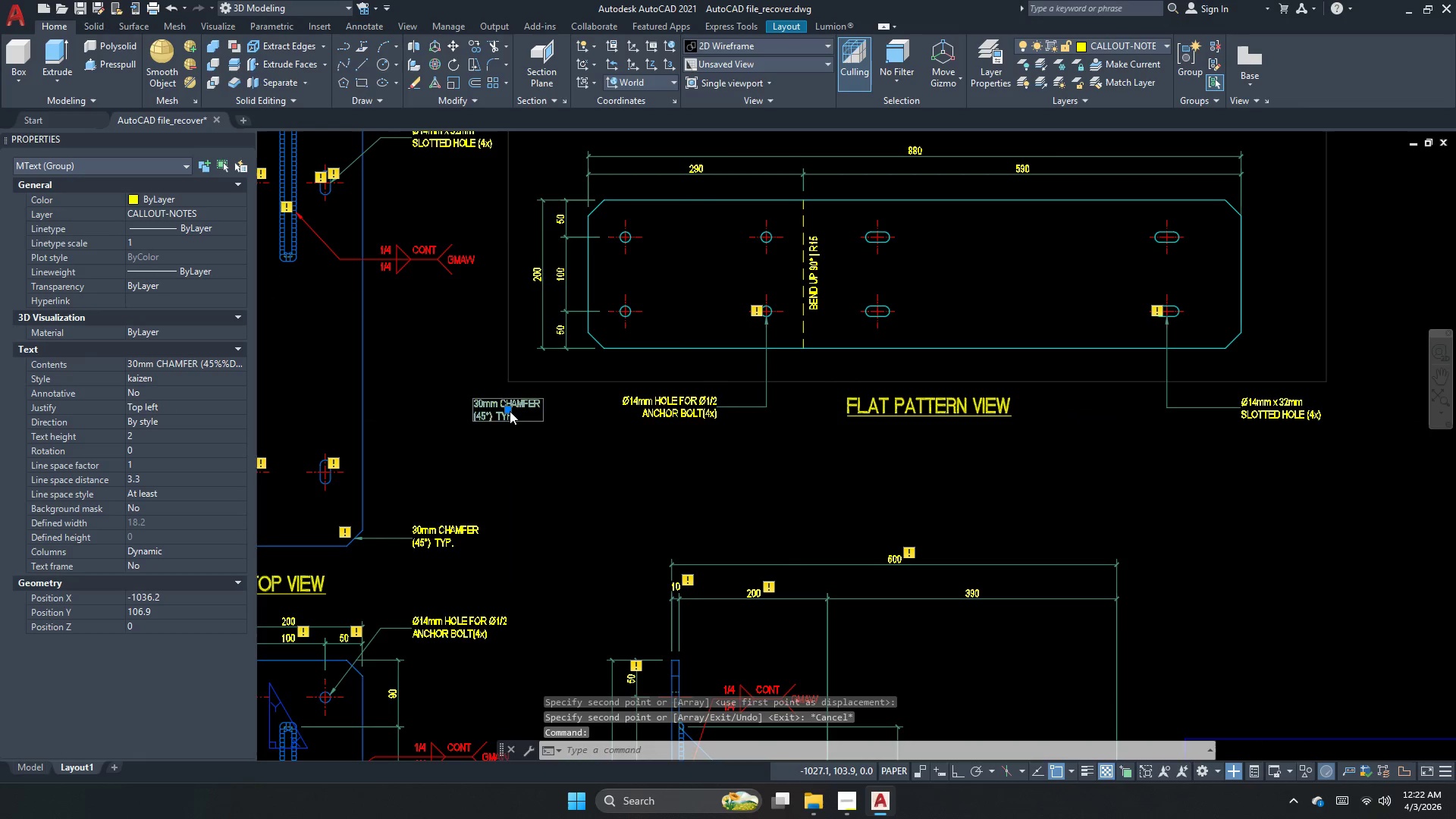 
left_click_drag(start_coordinate=[488, 554], to_coordinate=[526, 510])
 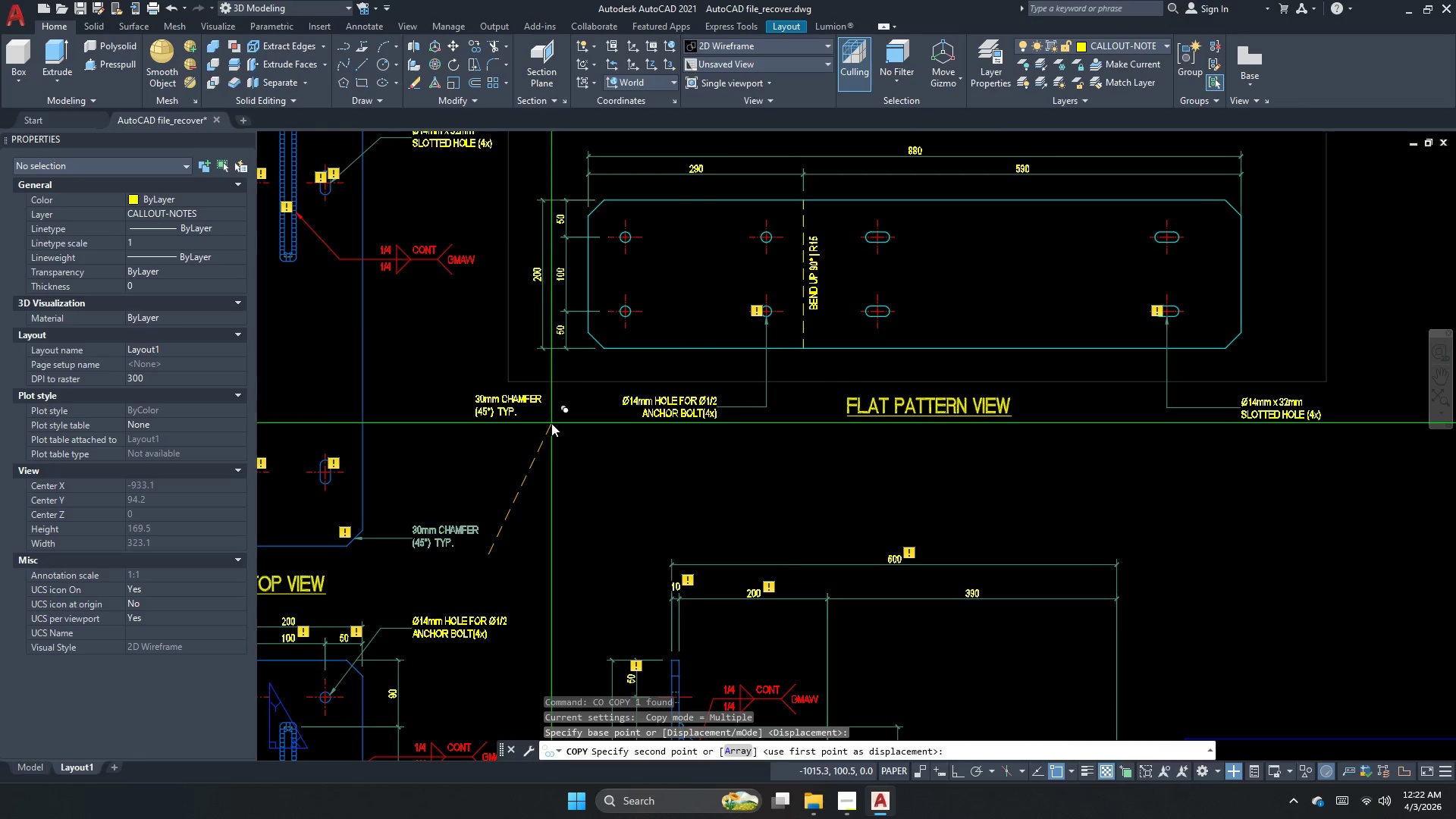 
left_click_drag(start_coordinate=[550, 428], to_coordinate=[541, 427])
 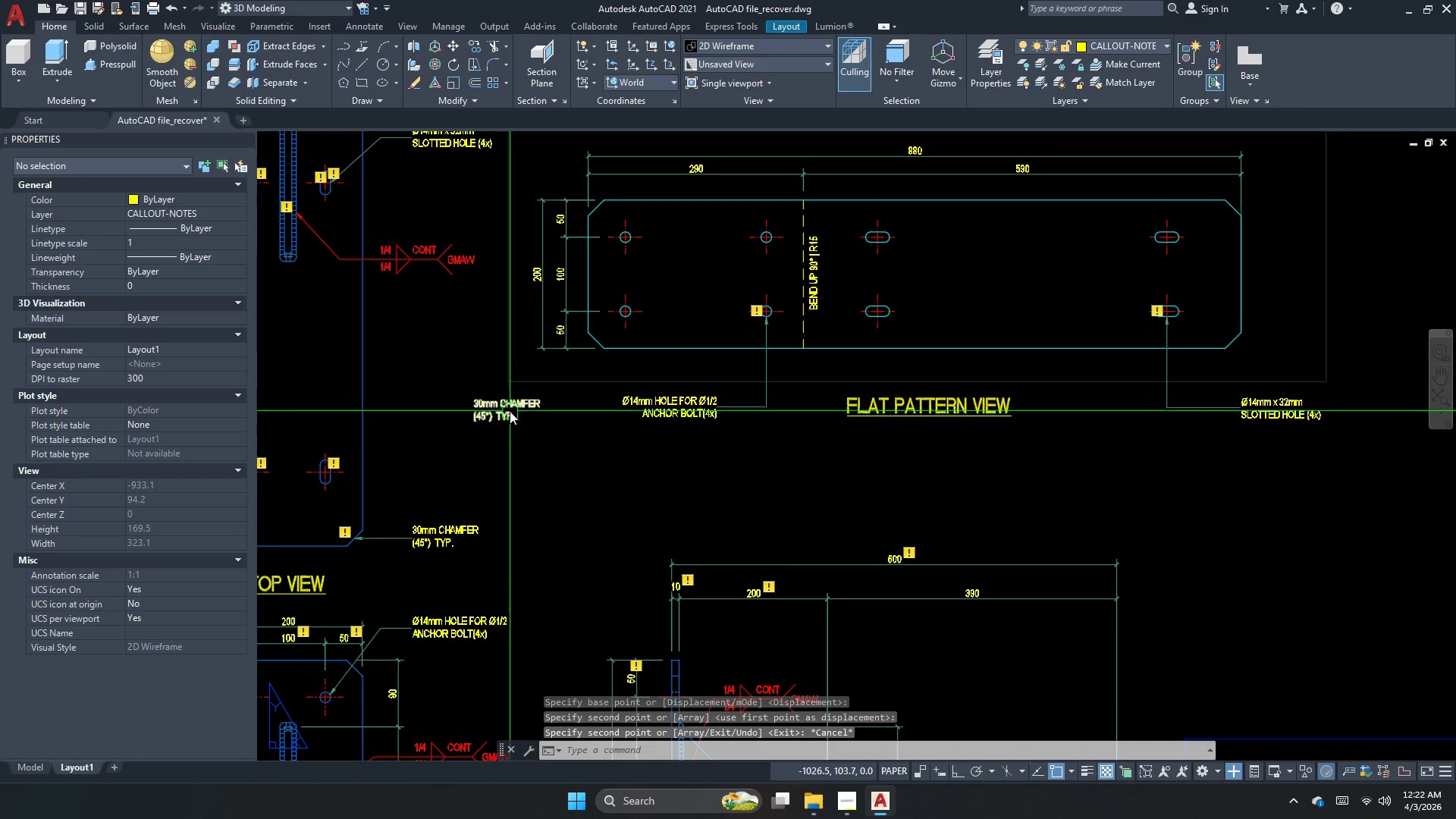 
double_click([510, 411])
 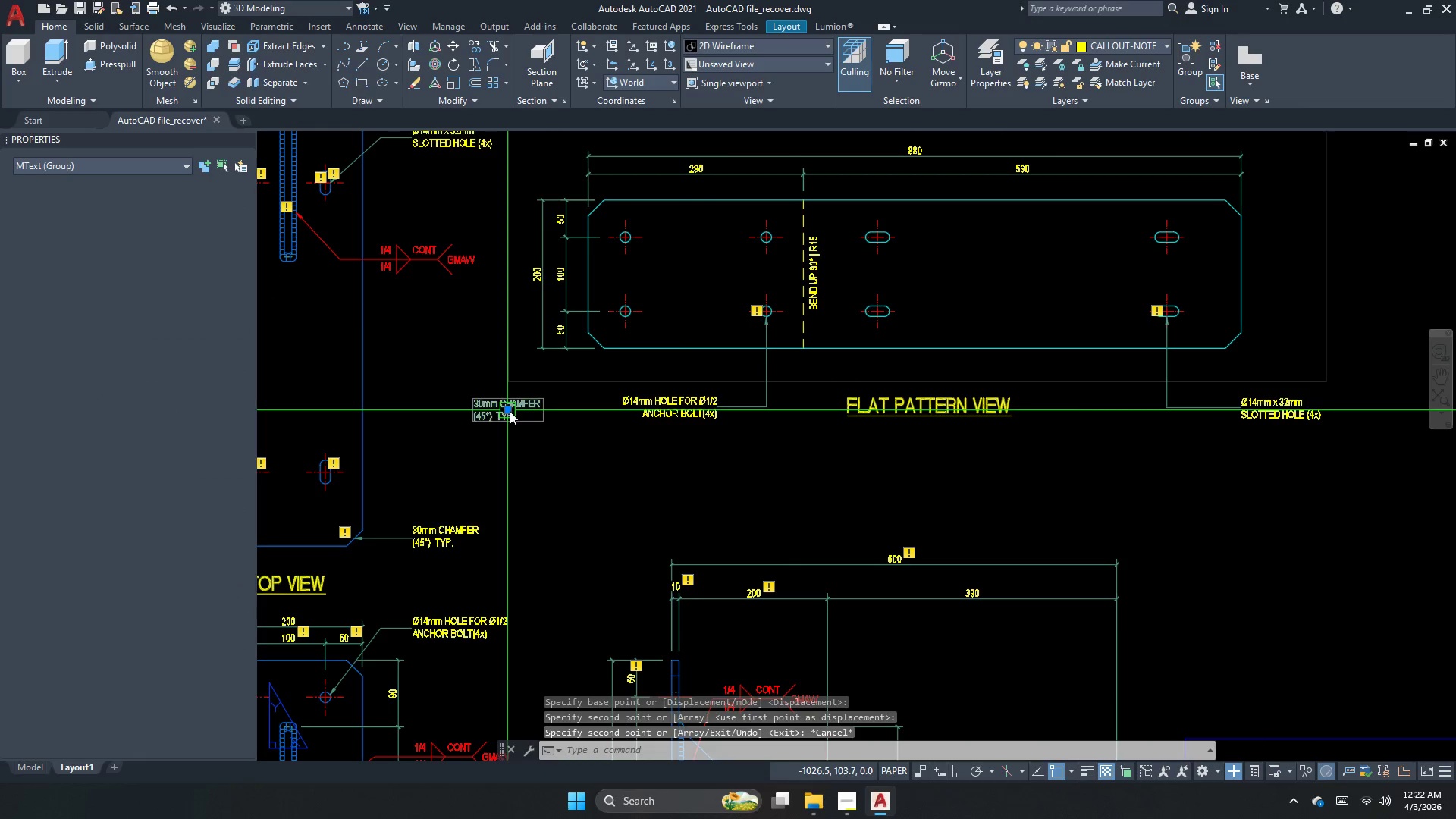 
triple_click([510, 411])
 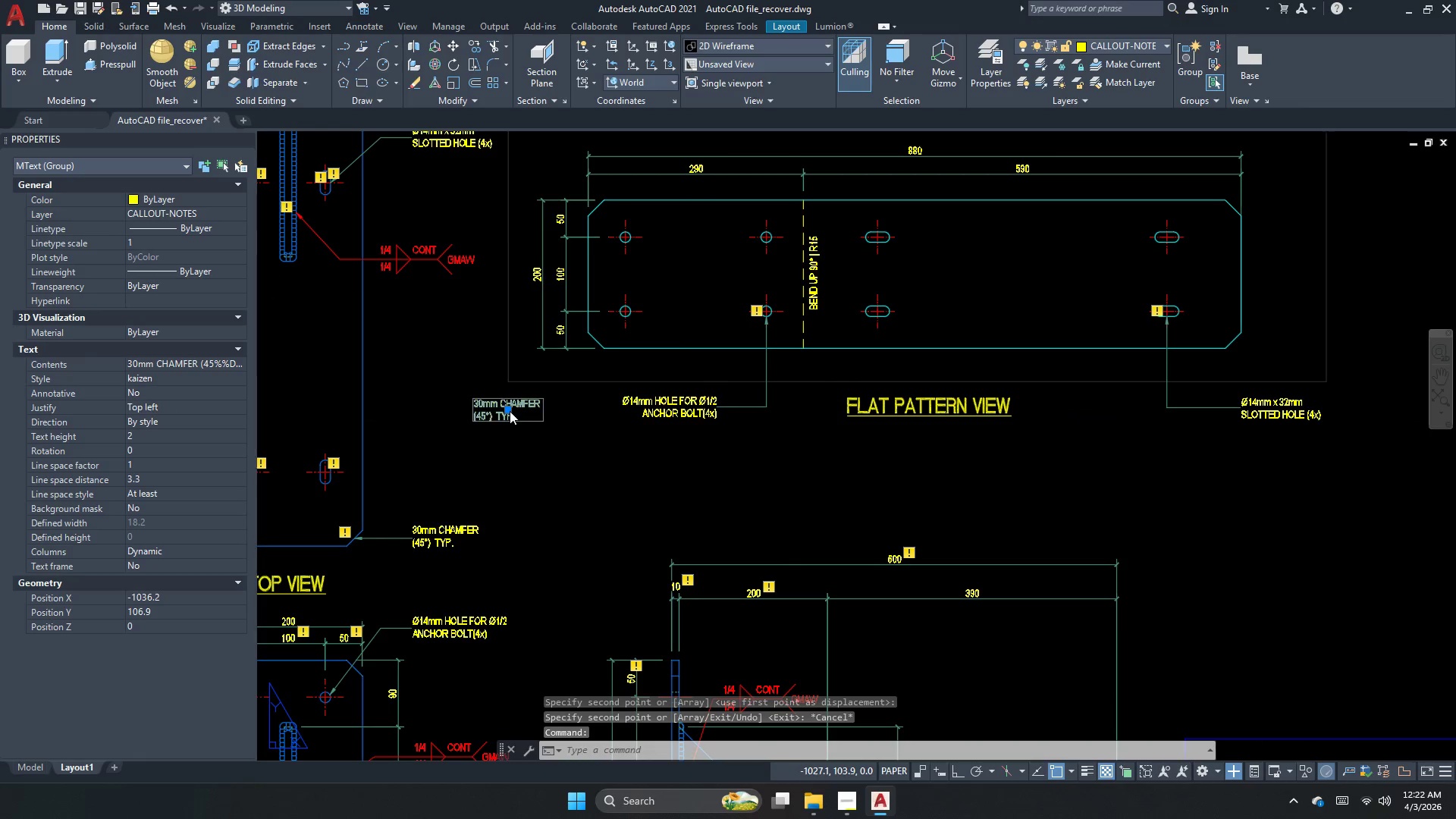 
key(Control+A)
 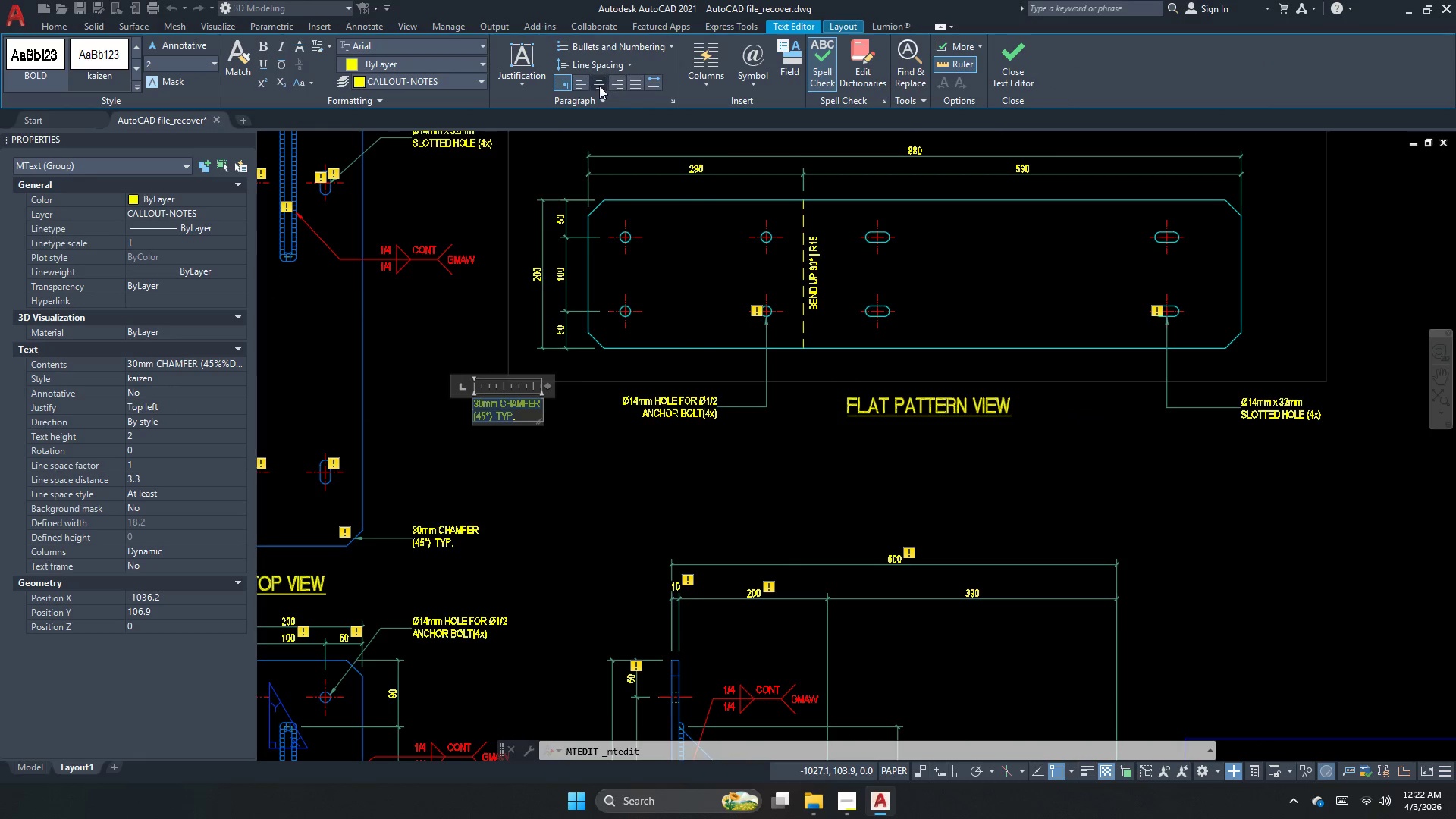 
left_click([607, 83])
 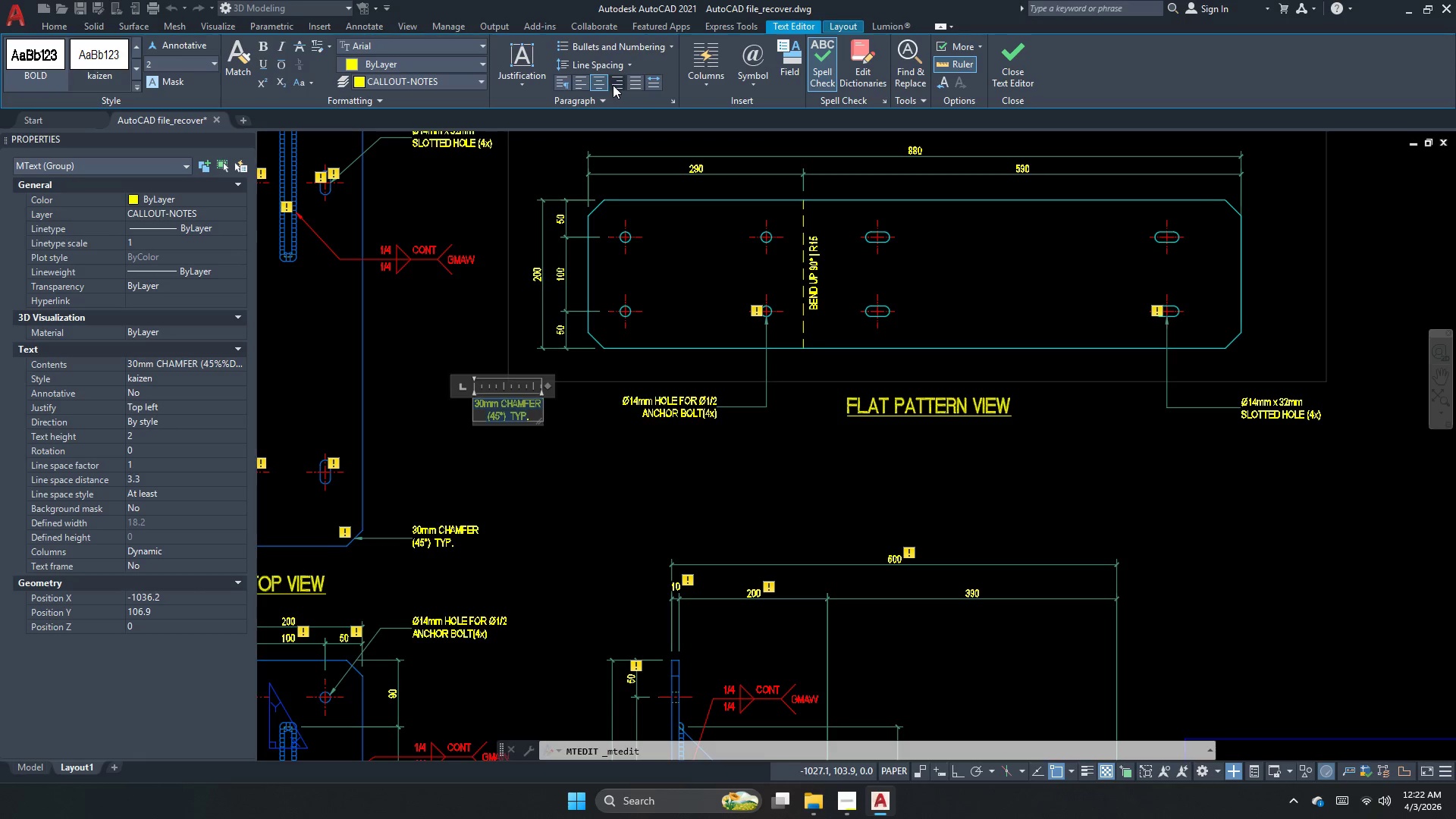 
left_click([616, 84])
 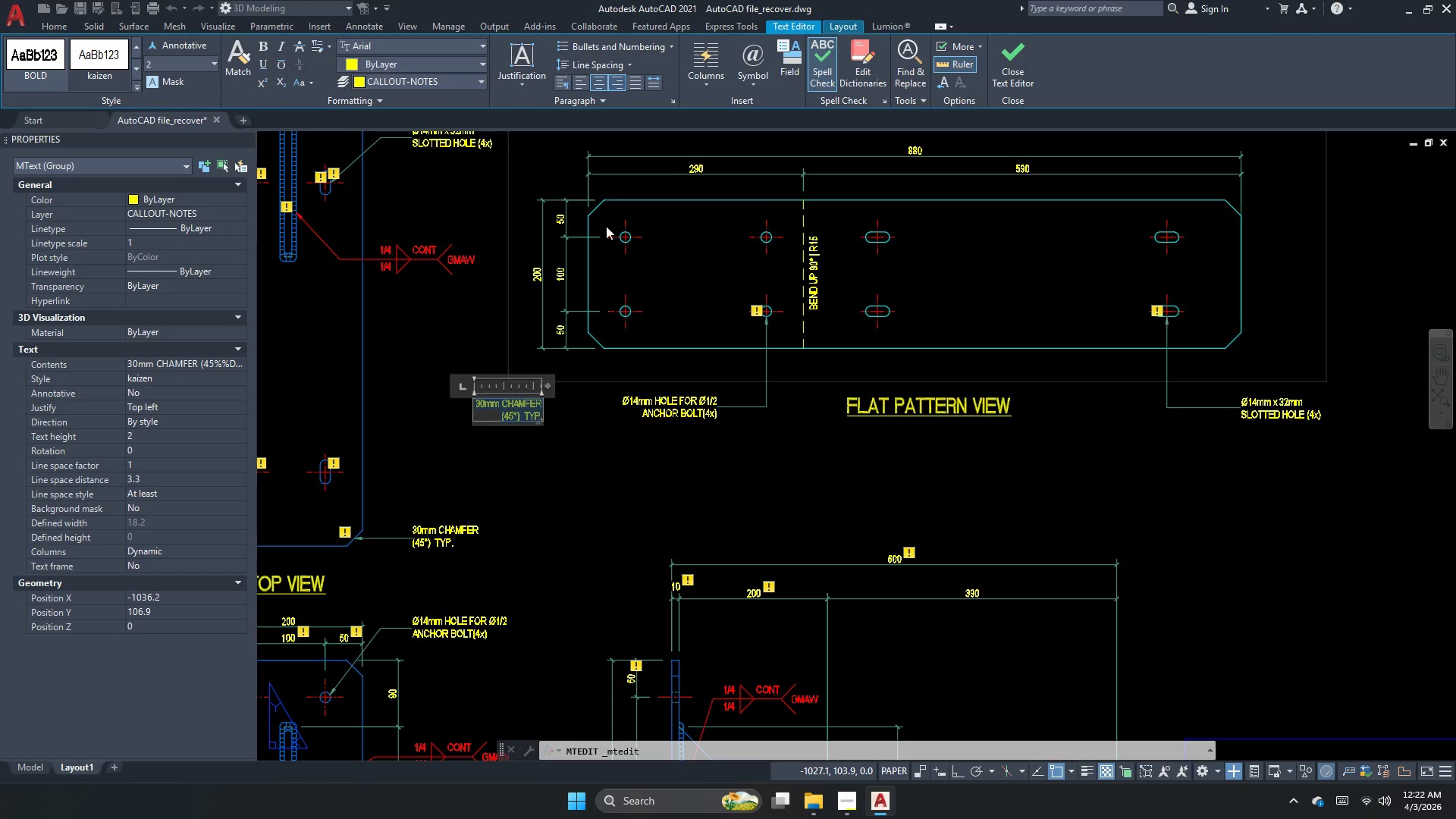 
double_click([609, 262])
 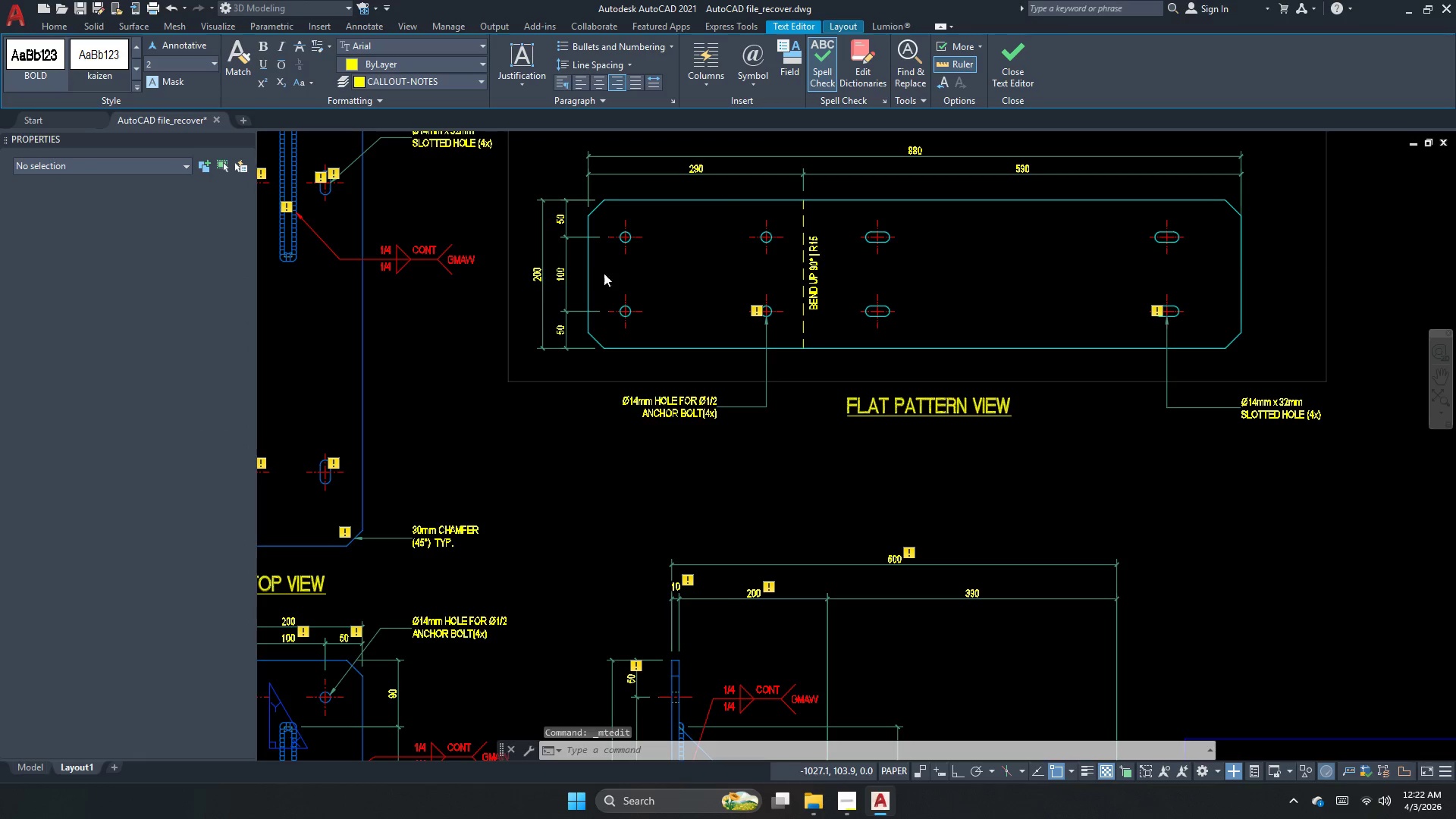 
key(Escape)
key(Escape)
type(le )
 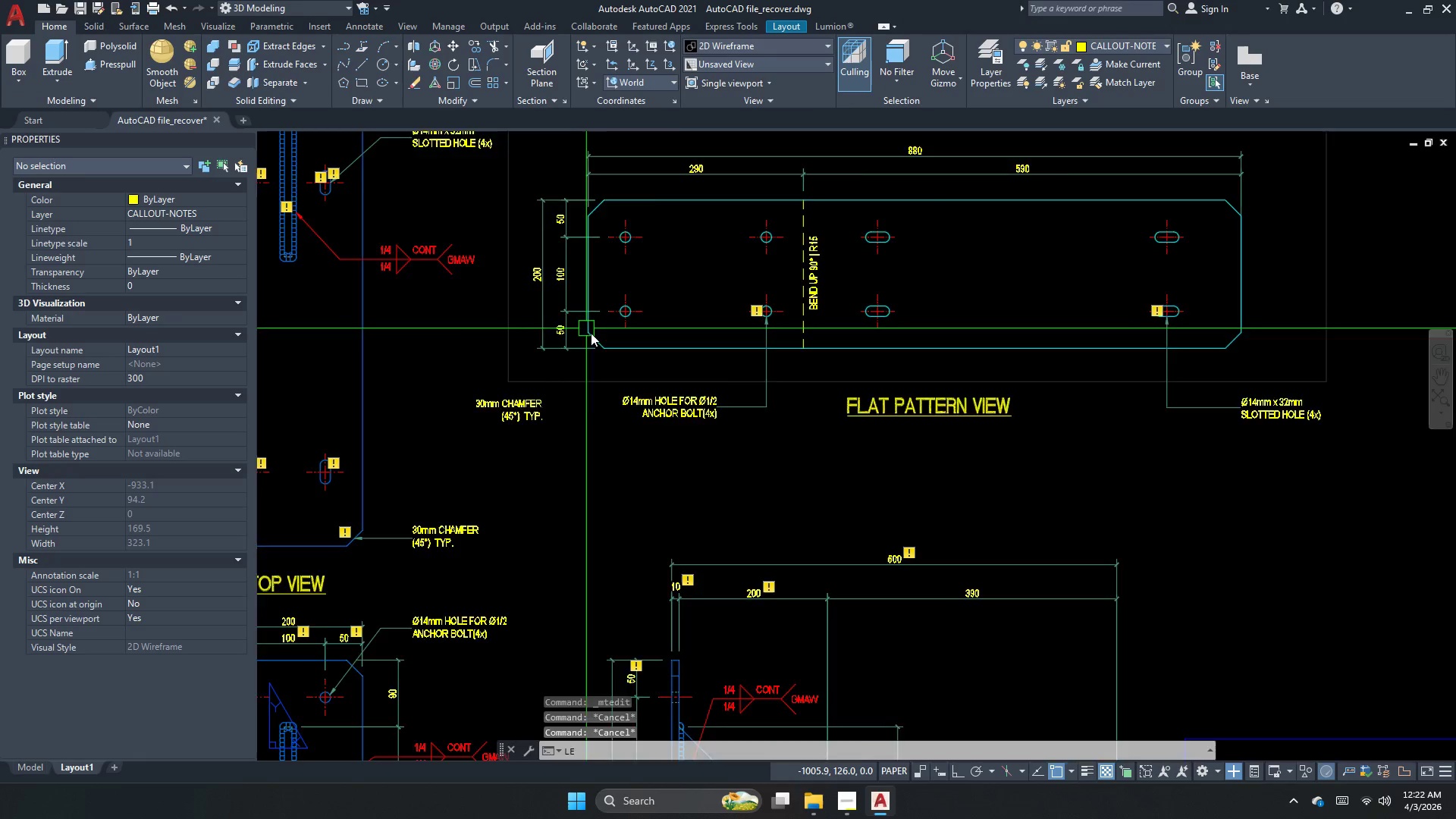 
scroll: coordinate [591, 334], scroll_direction: up, amount: 2.0
 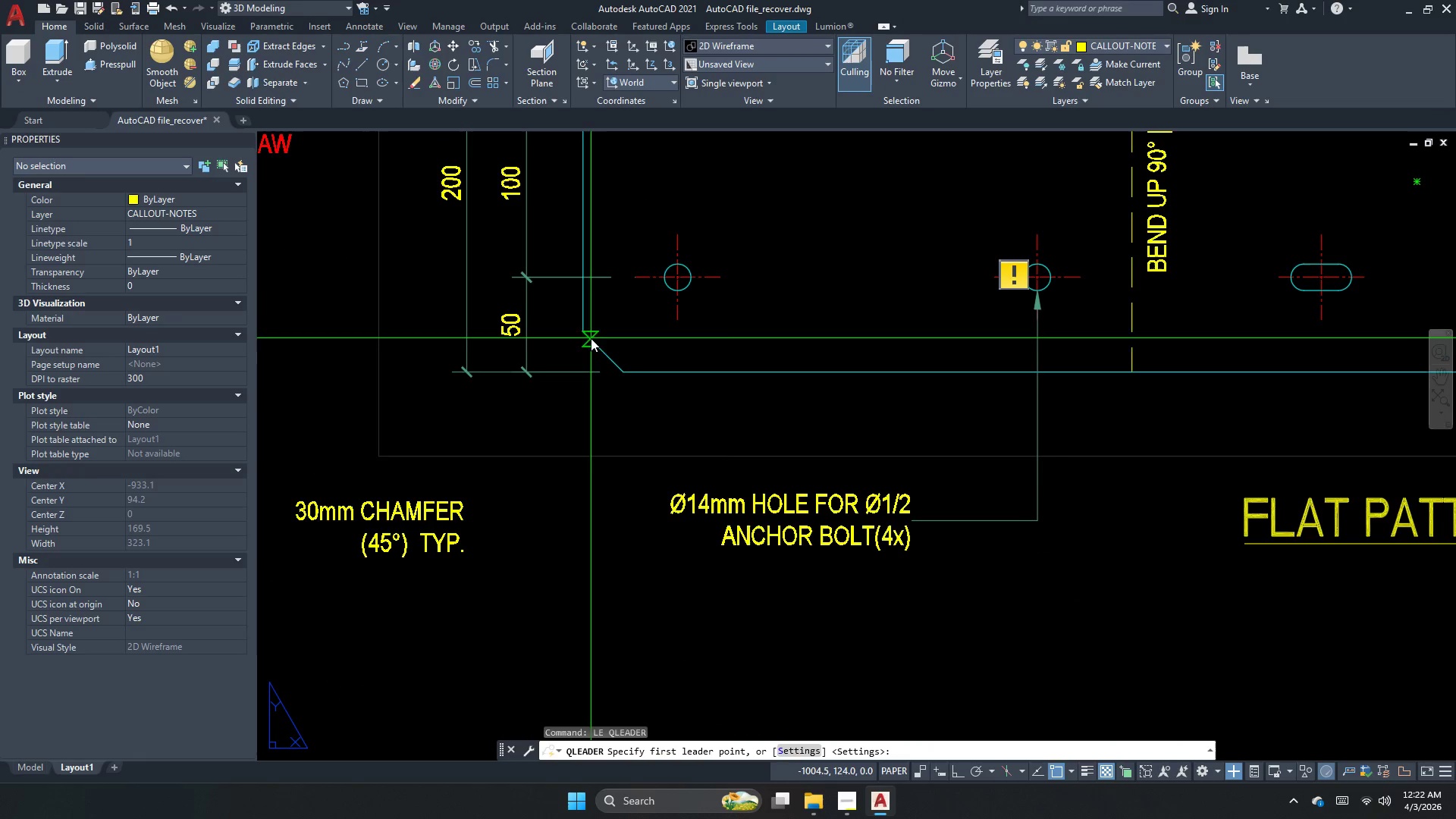 
left_click_drag(start_coordinate=[602, 352], to_coordinate=[603, 369])
 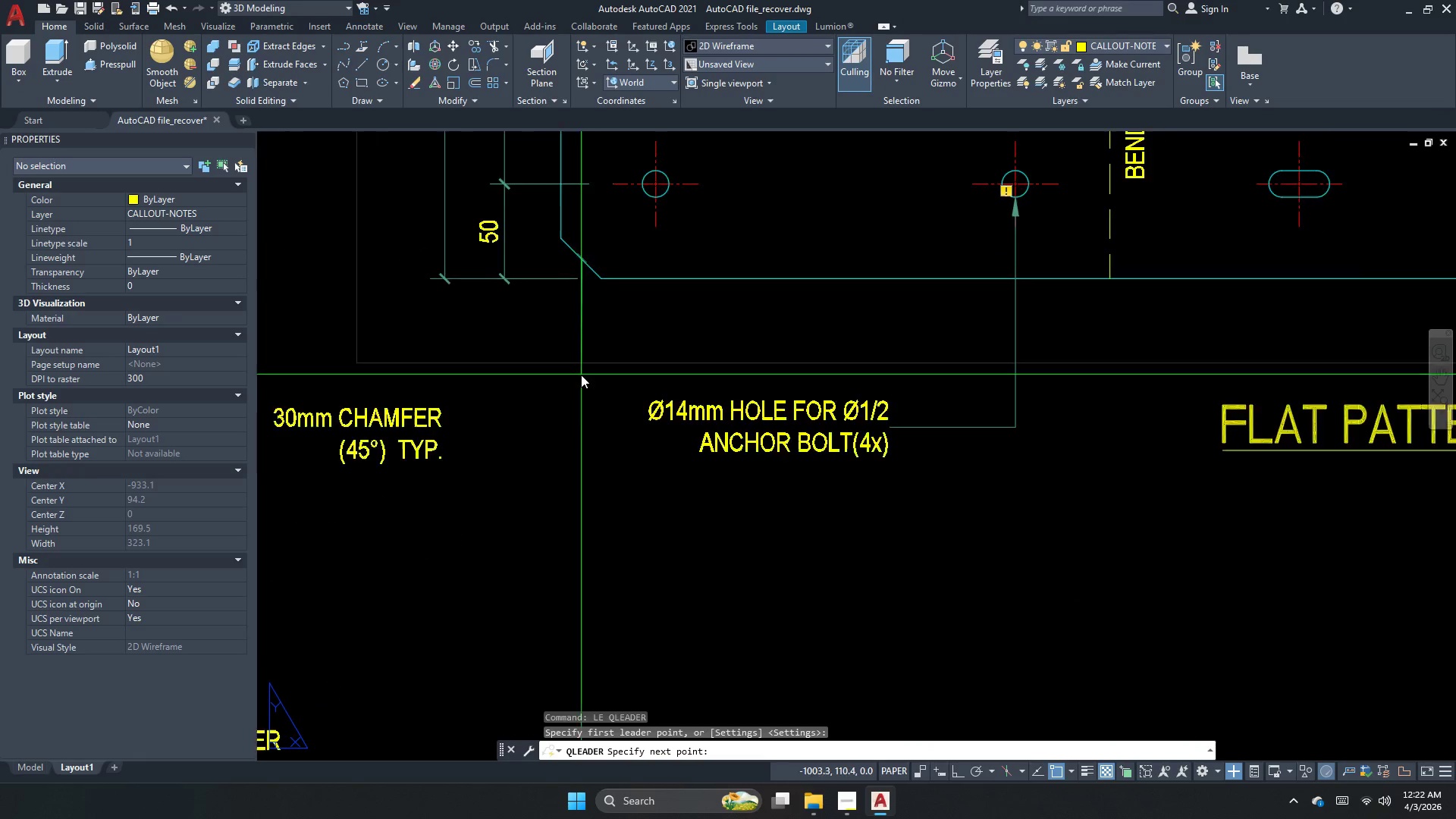 
key(F8)
 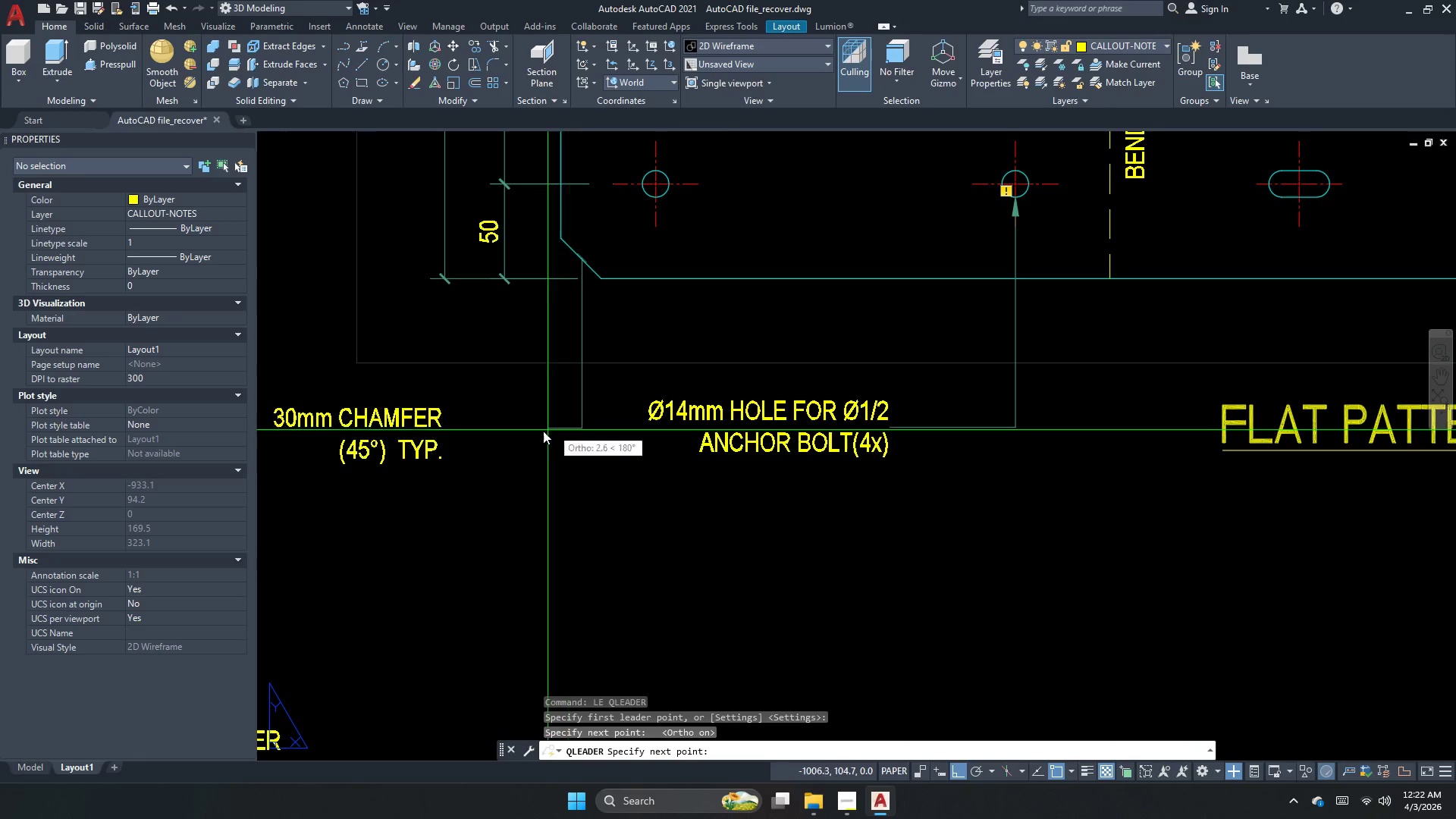 
left_click_drag(start_coordinate=[444, 513], to_coordinate=[441, 506])
 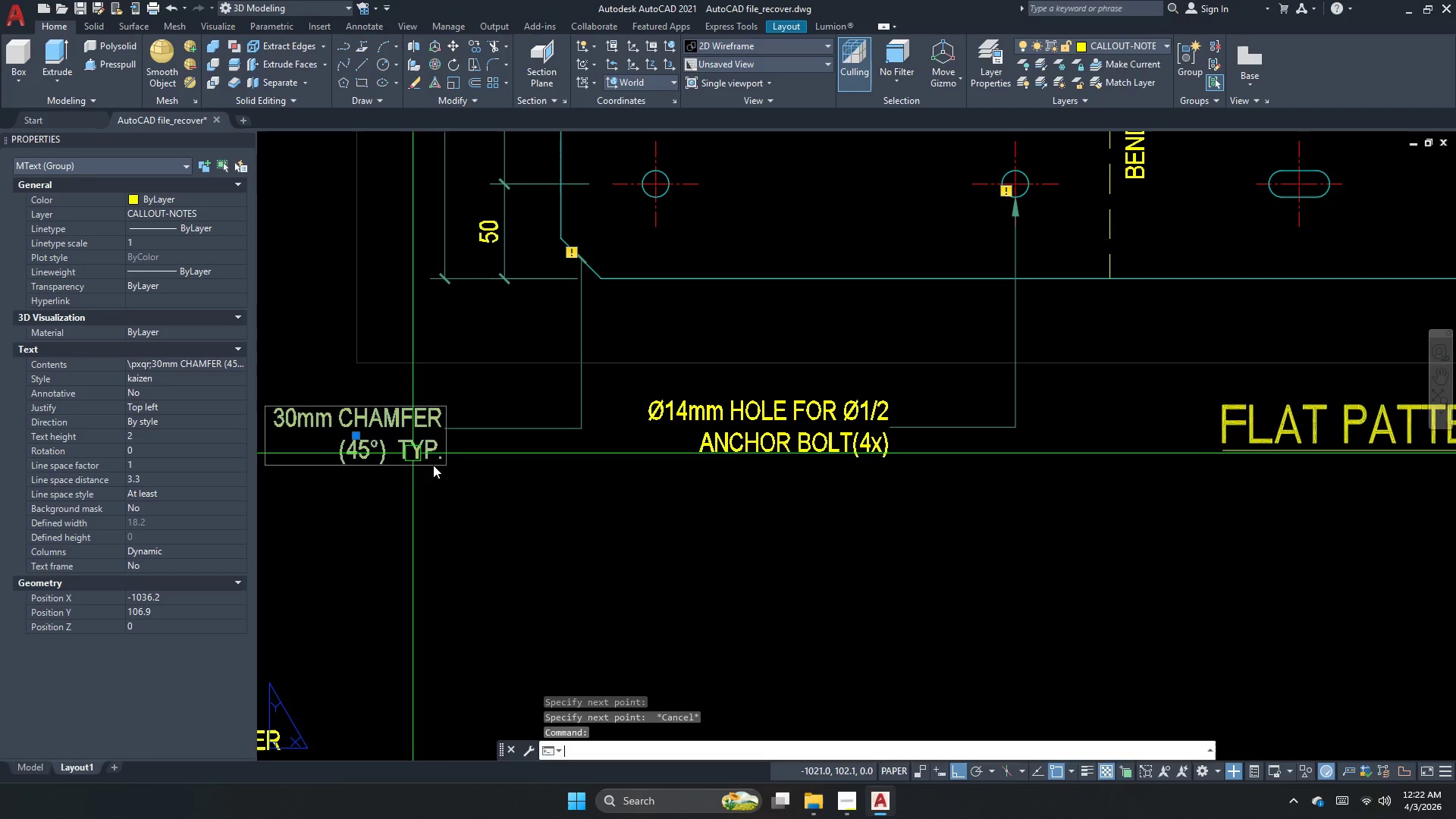 
key(Escape)
 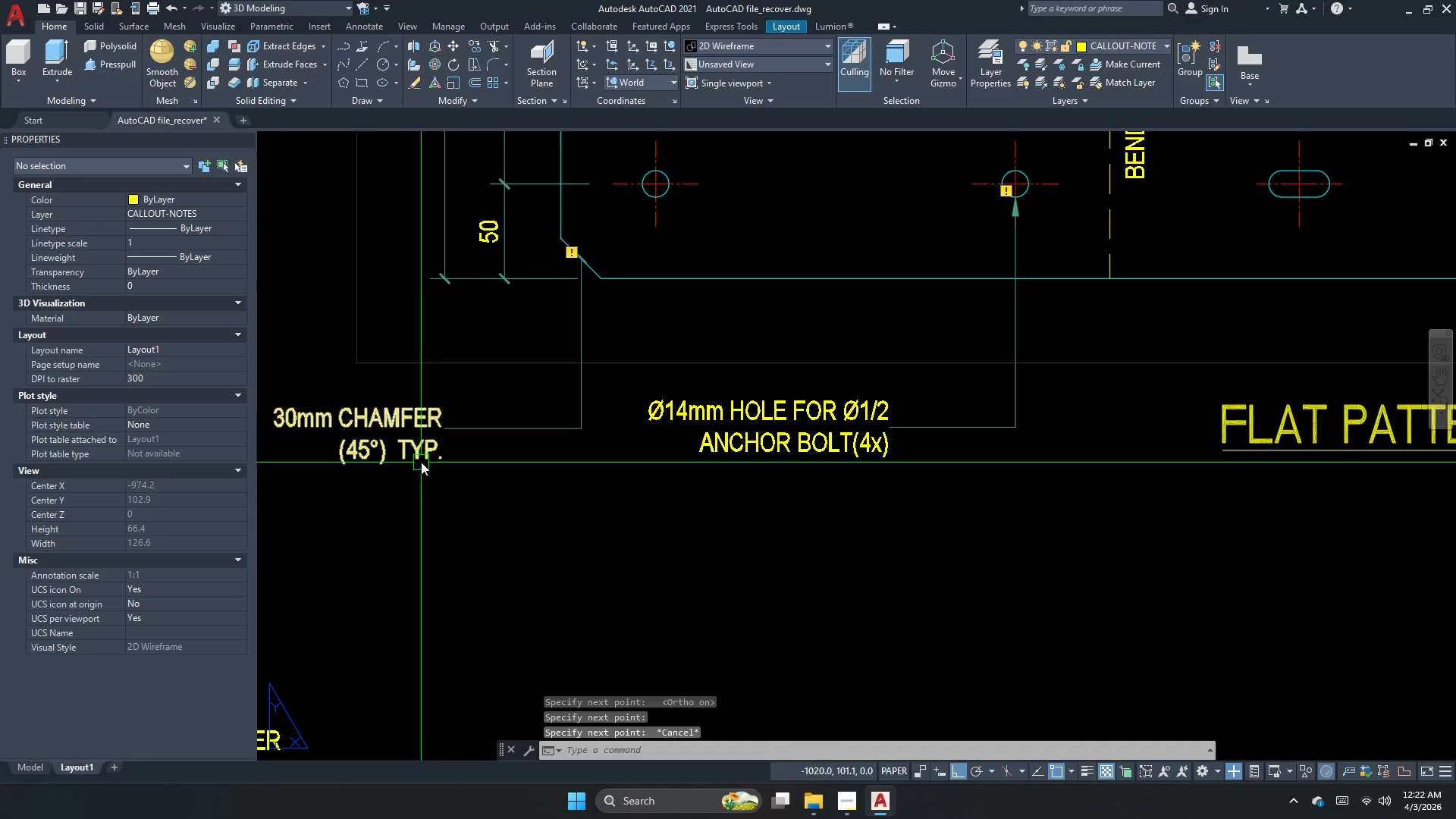 
double_click([413, 453])
 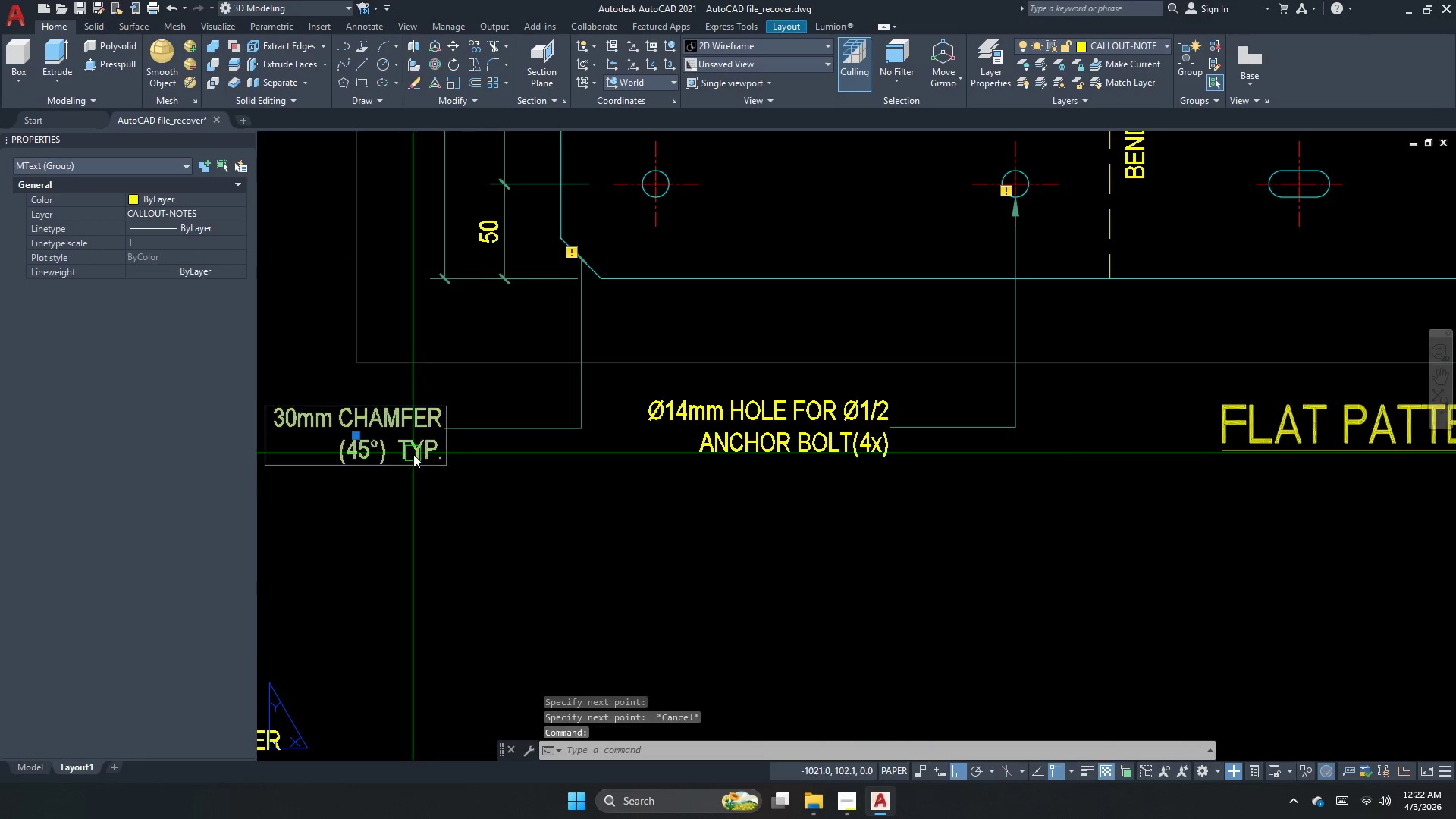 
key(M)
 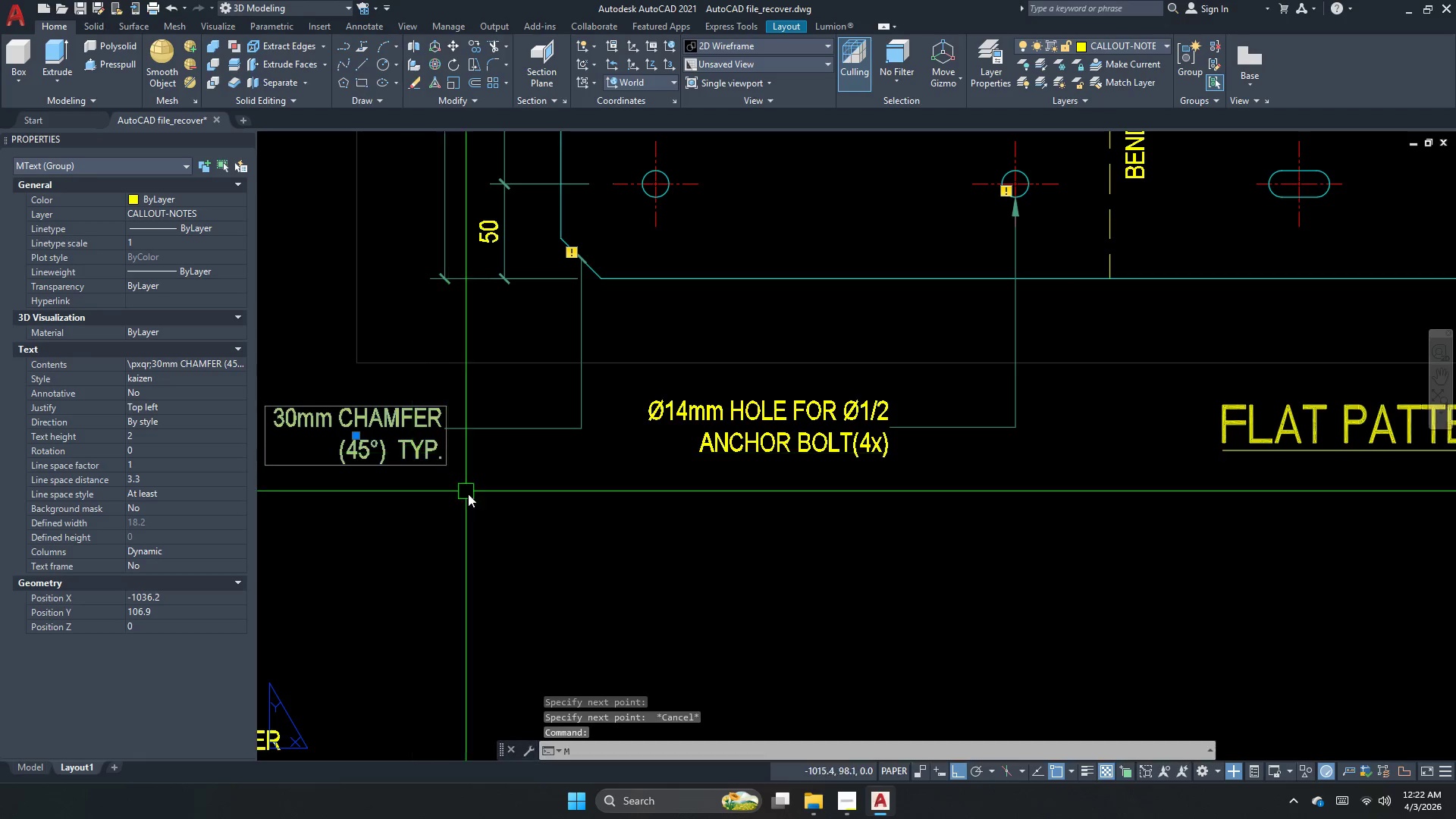 
key(Space)
 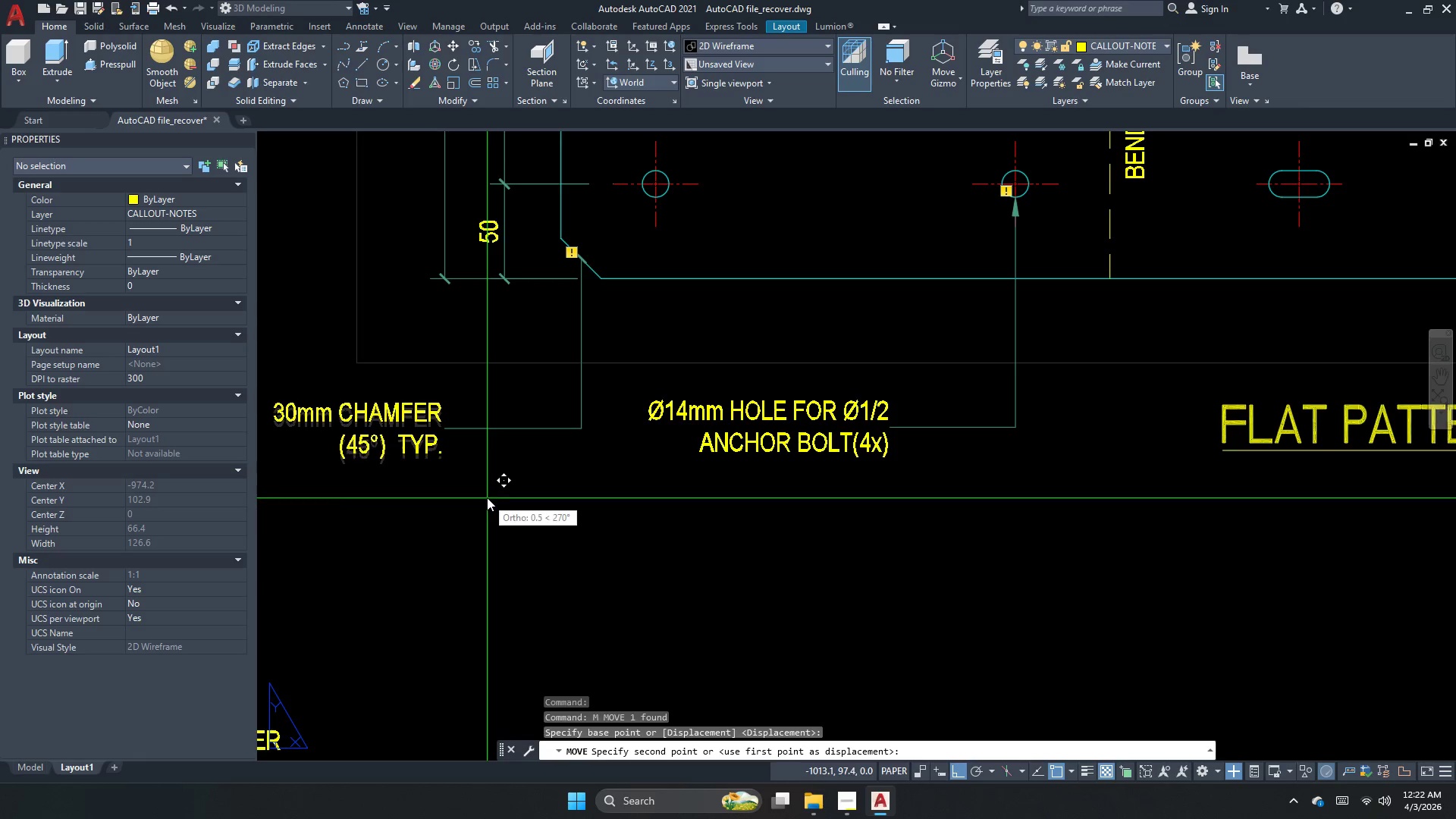 
left_click([487, 497])
 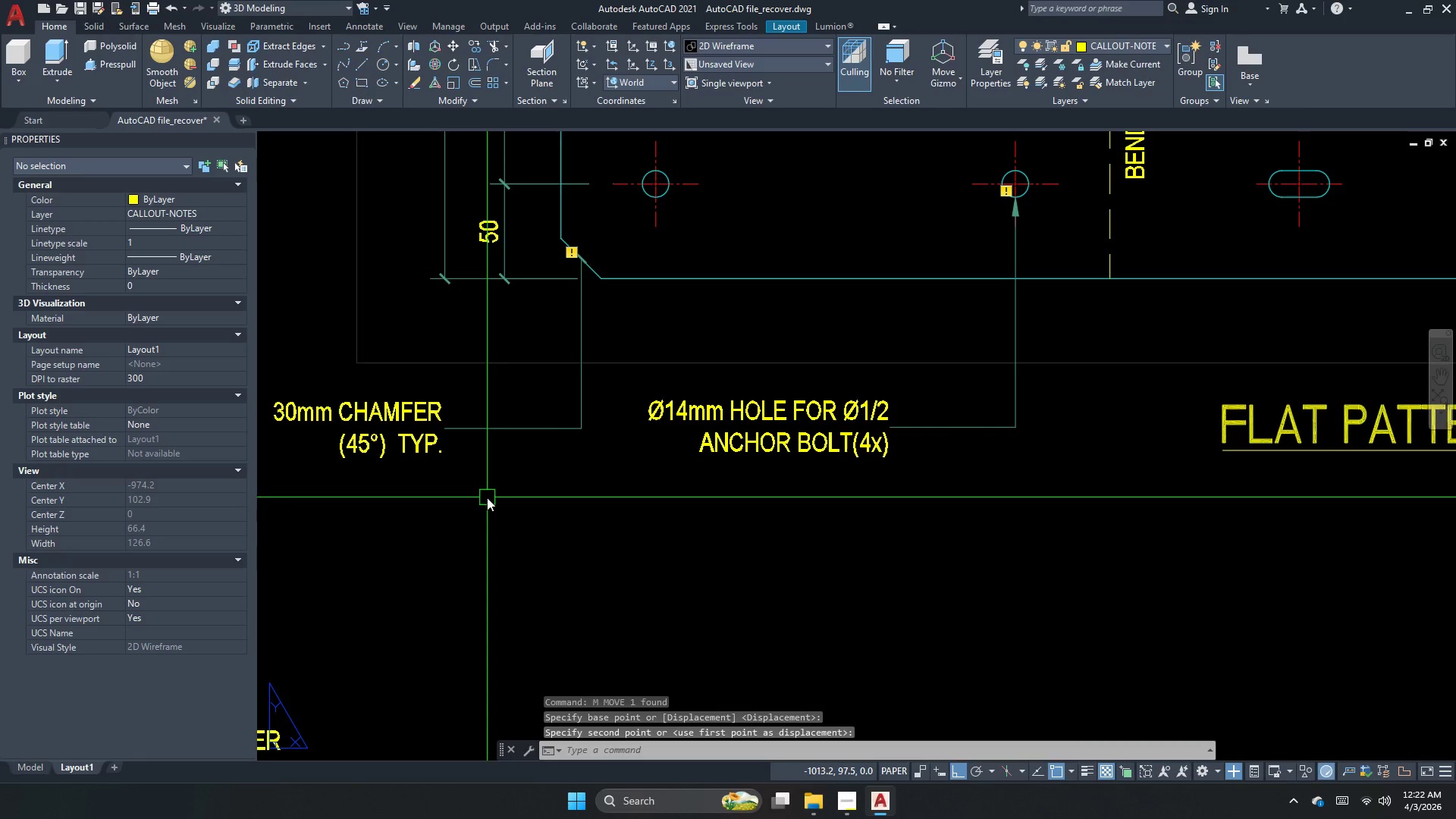 
key(Escape)
 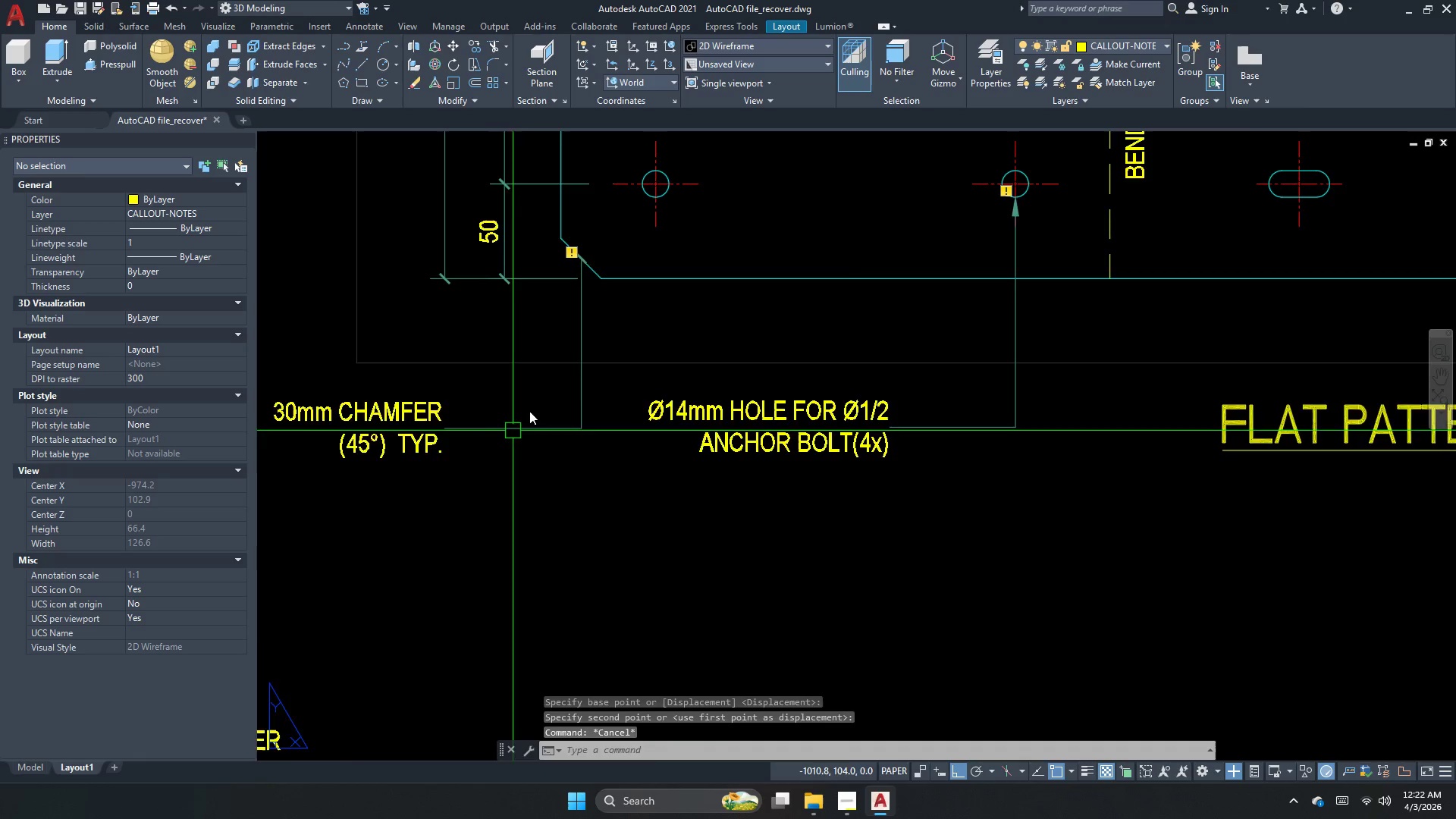 
scroll: coordinate [567, 396], scroll_direction: down, amount: 2.0
 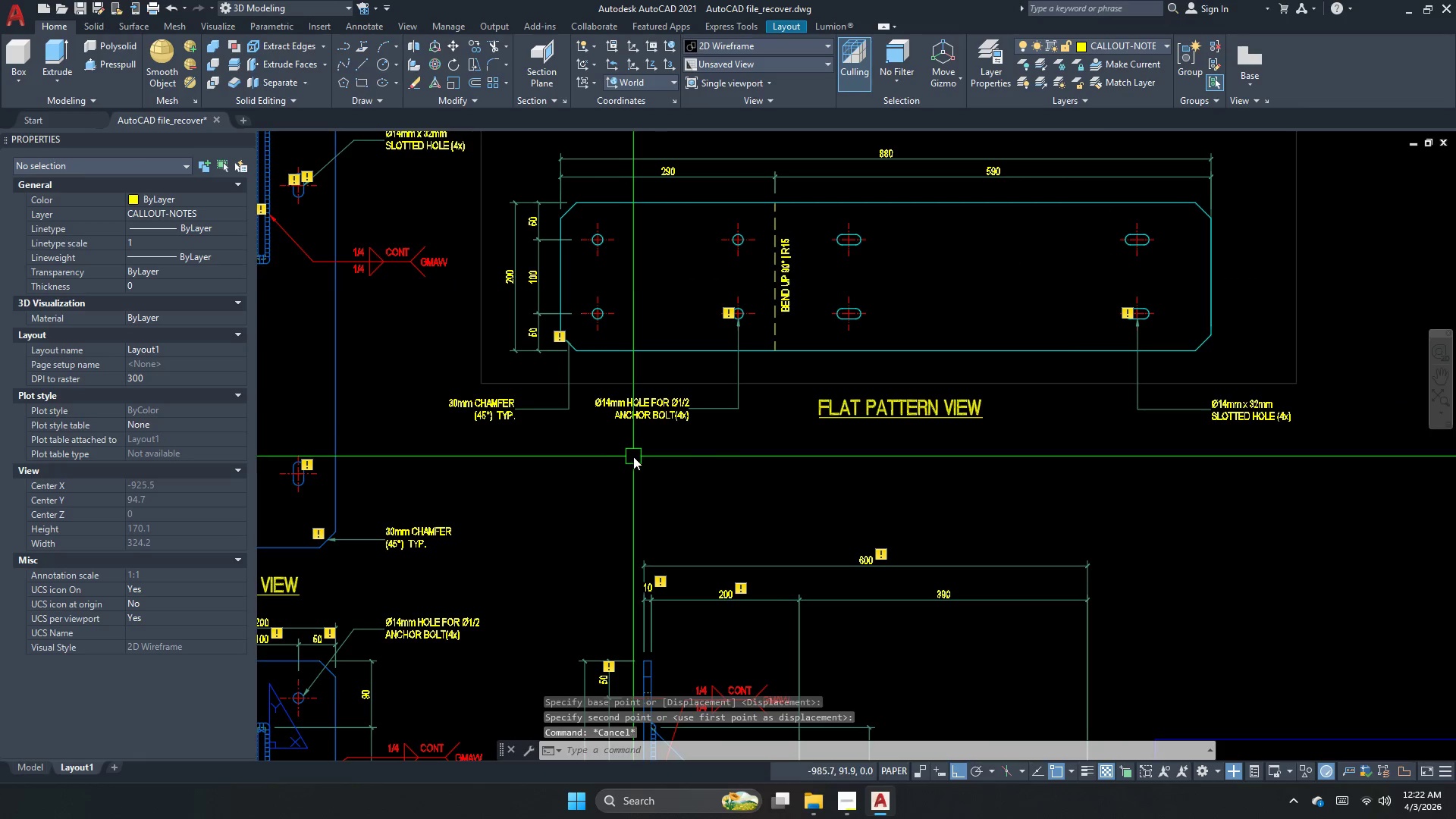 
key(Escape)
type(ma )
key(Escape)
 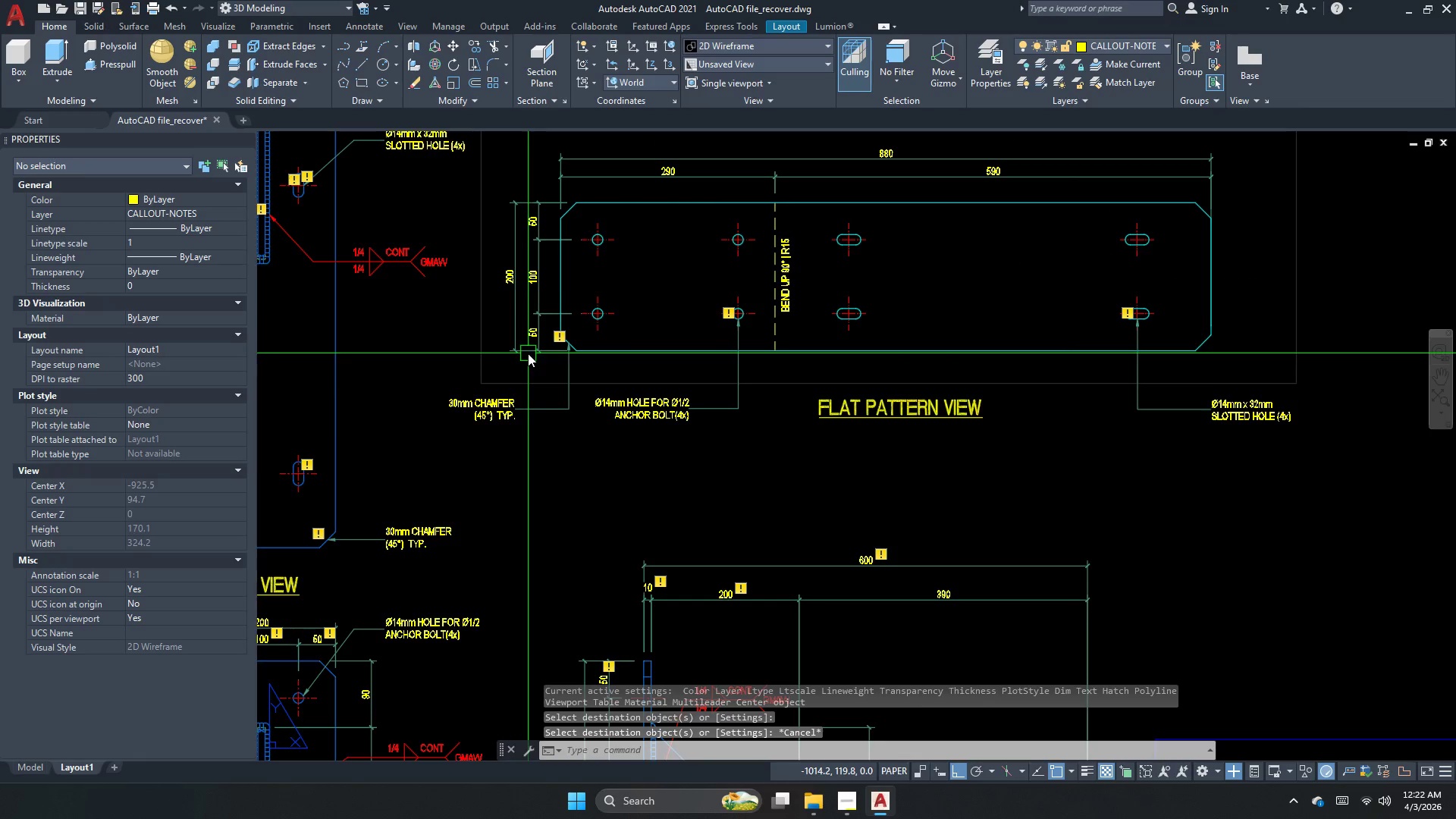 
left_click_drag(start_coordinate=[575, 372], to_coordinate=[562, 372])
 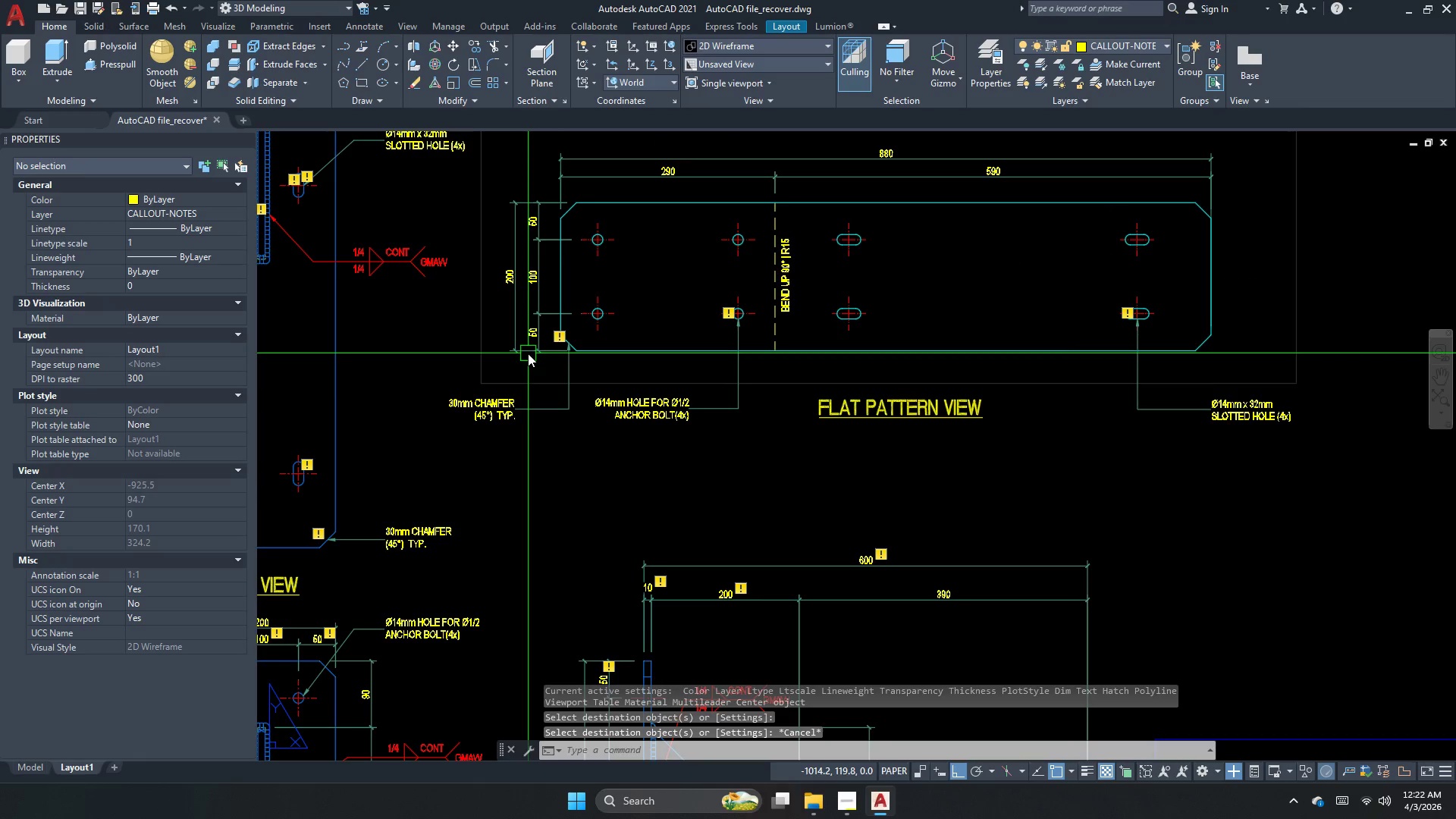 
scroll: coordinate [528, 425], scroll_direction: down, amount: 2.0
 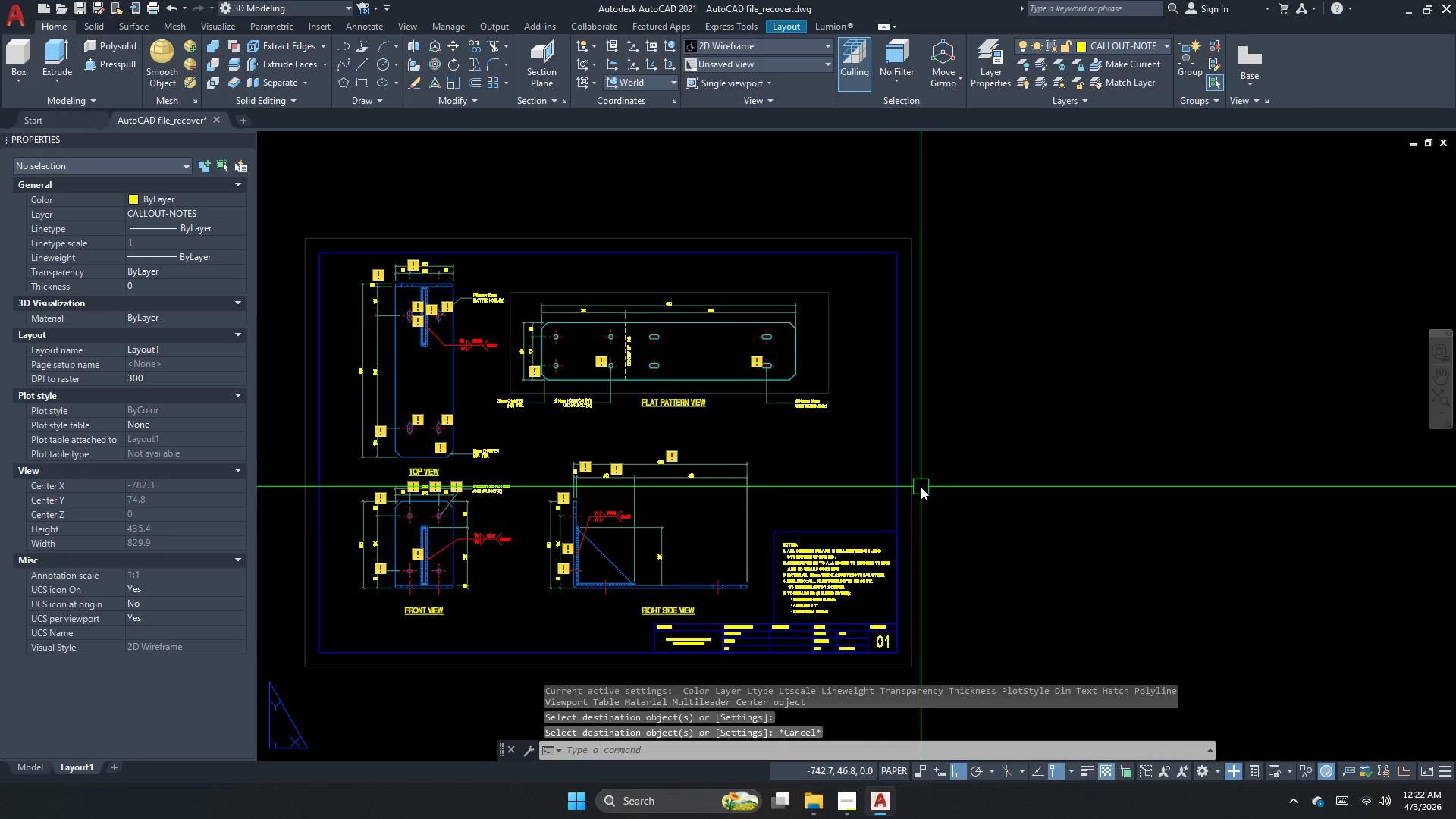 
key(Escape)
 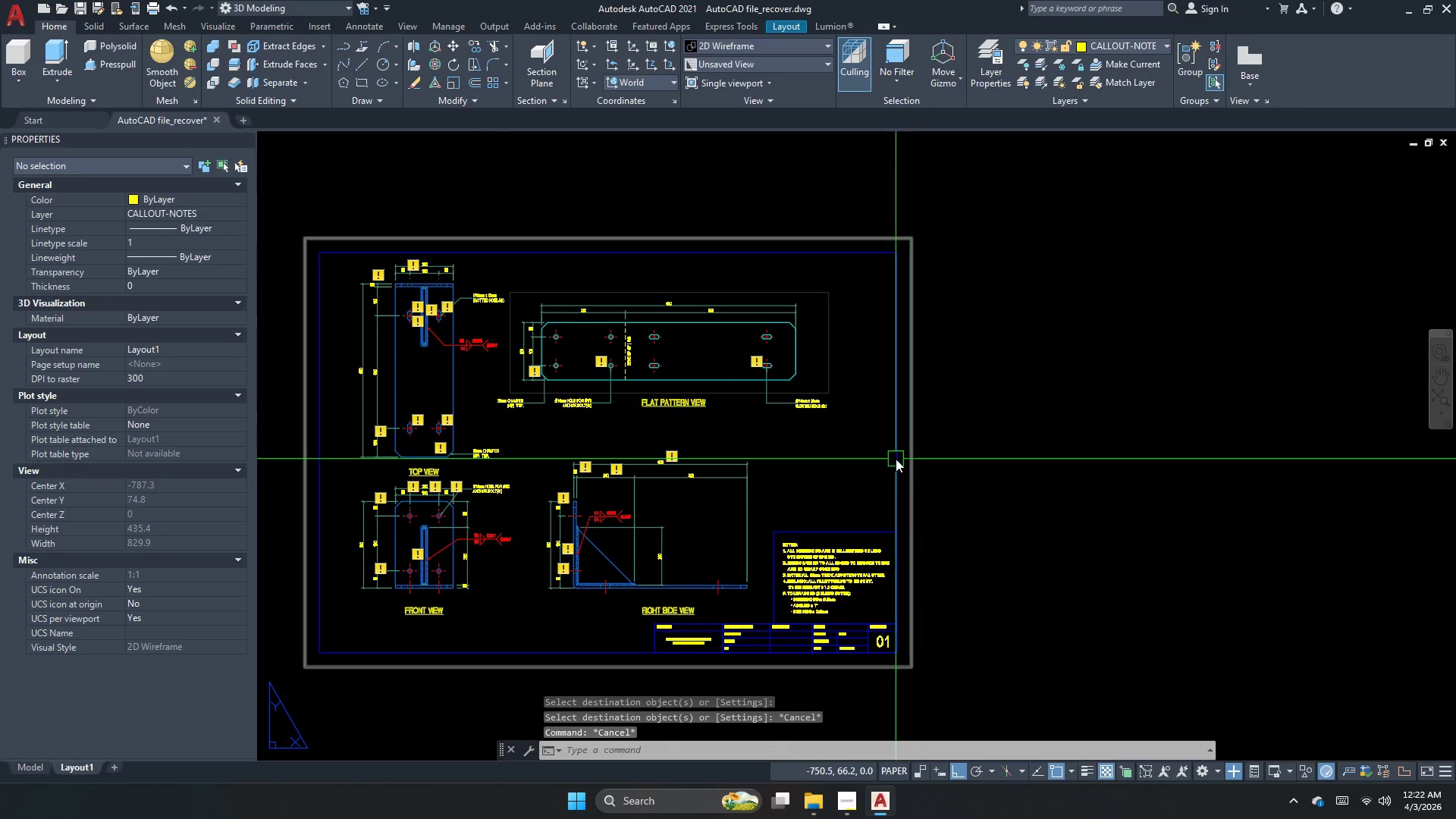 
scroll: coordinate [576, 406], scroll_direction: up, amount: 3.0
 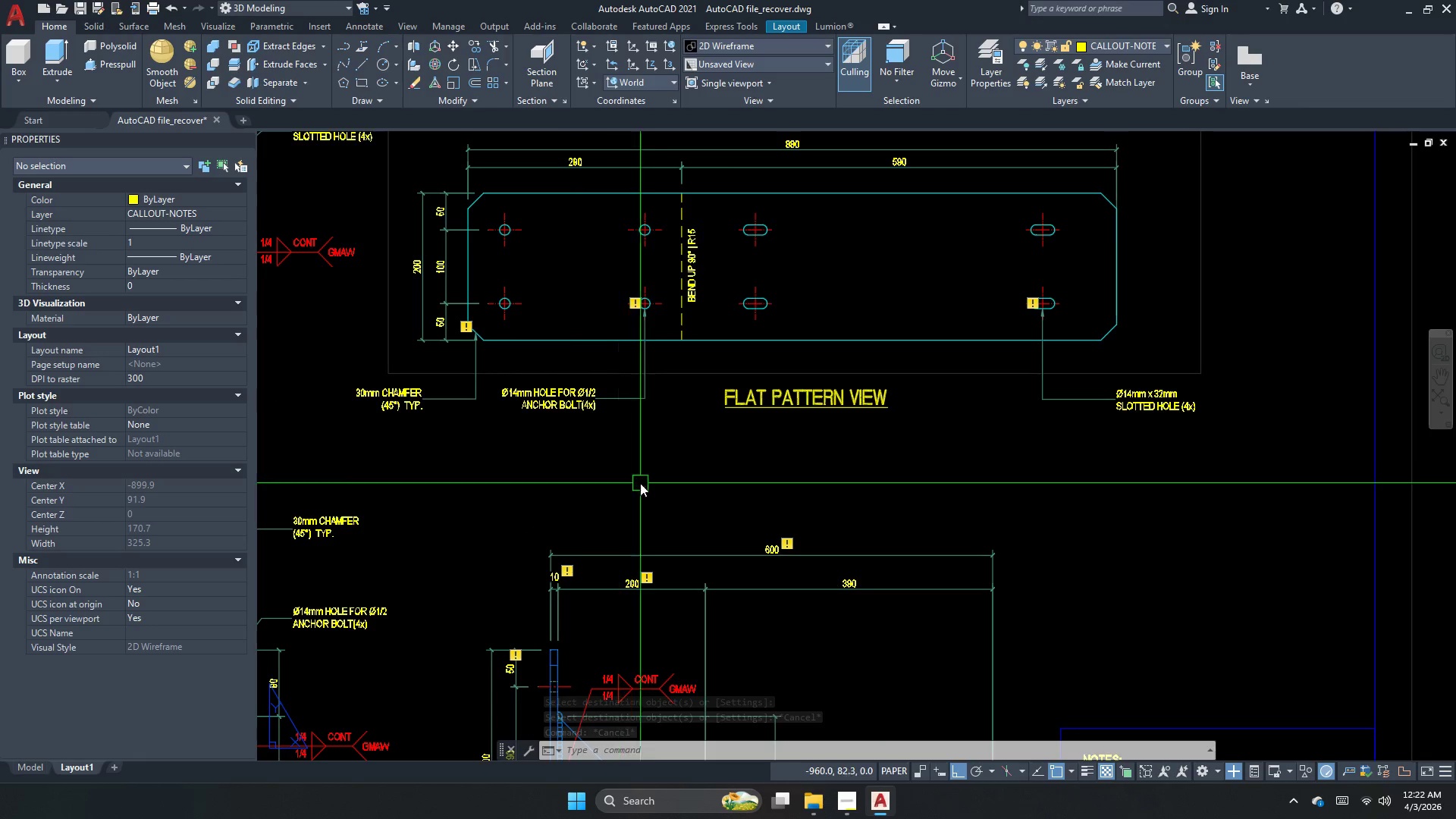 
scroll: coordinate [716, 483], scroll_direction: down, amount: 1.0
 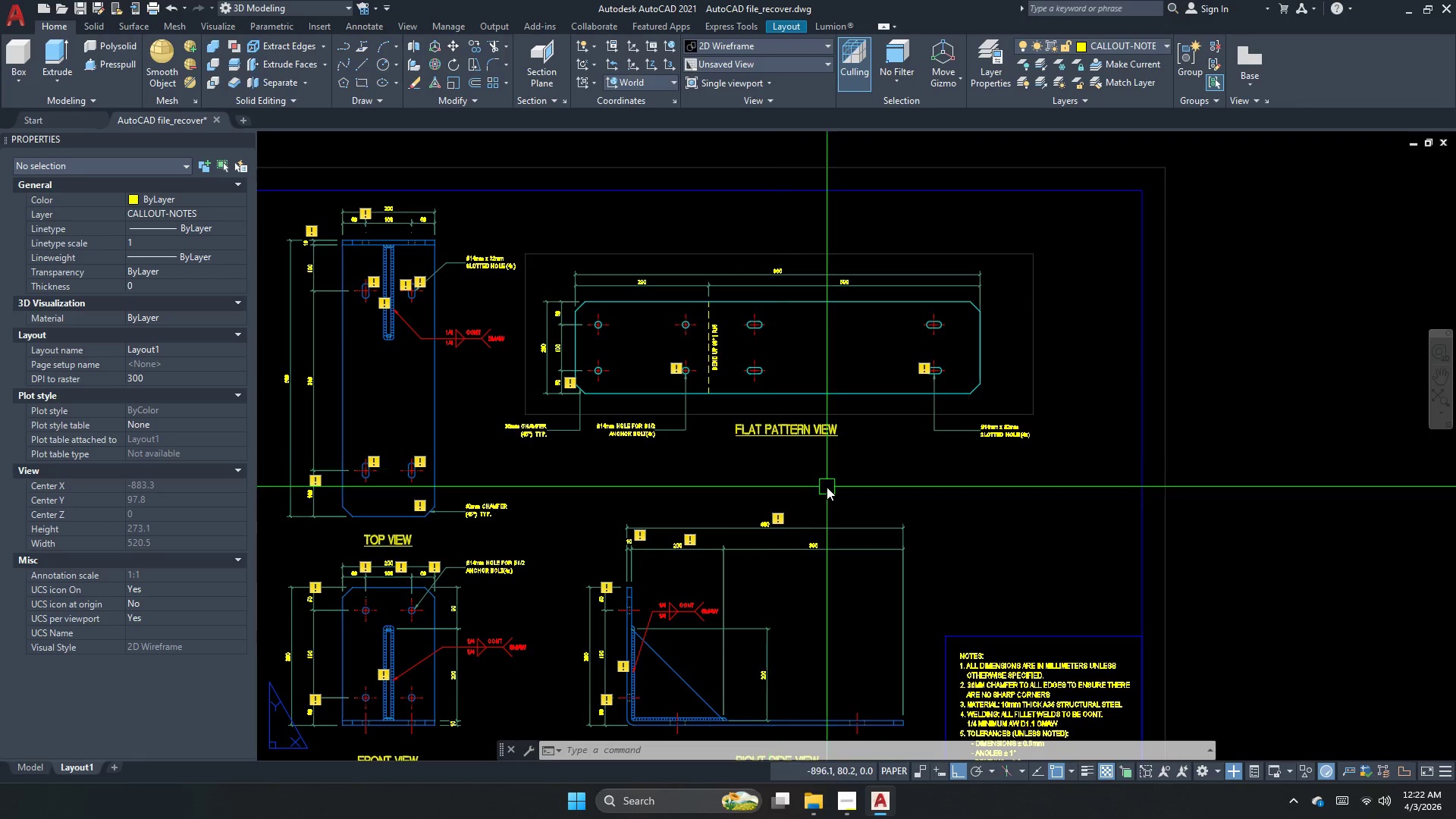 
scroll: coordinate [847, 475], scroll_direction: none, amount: 0.0
 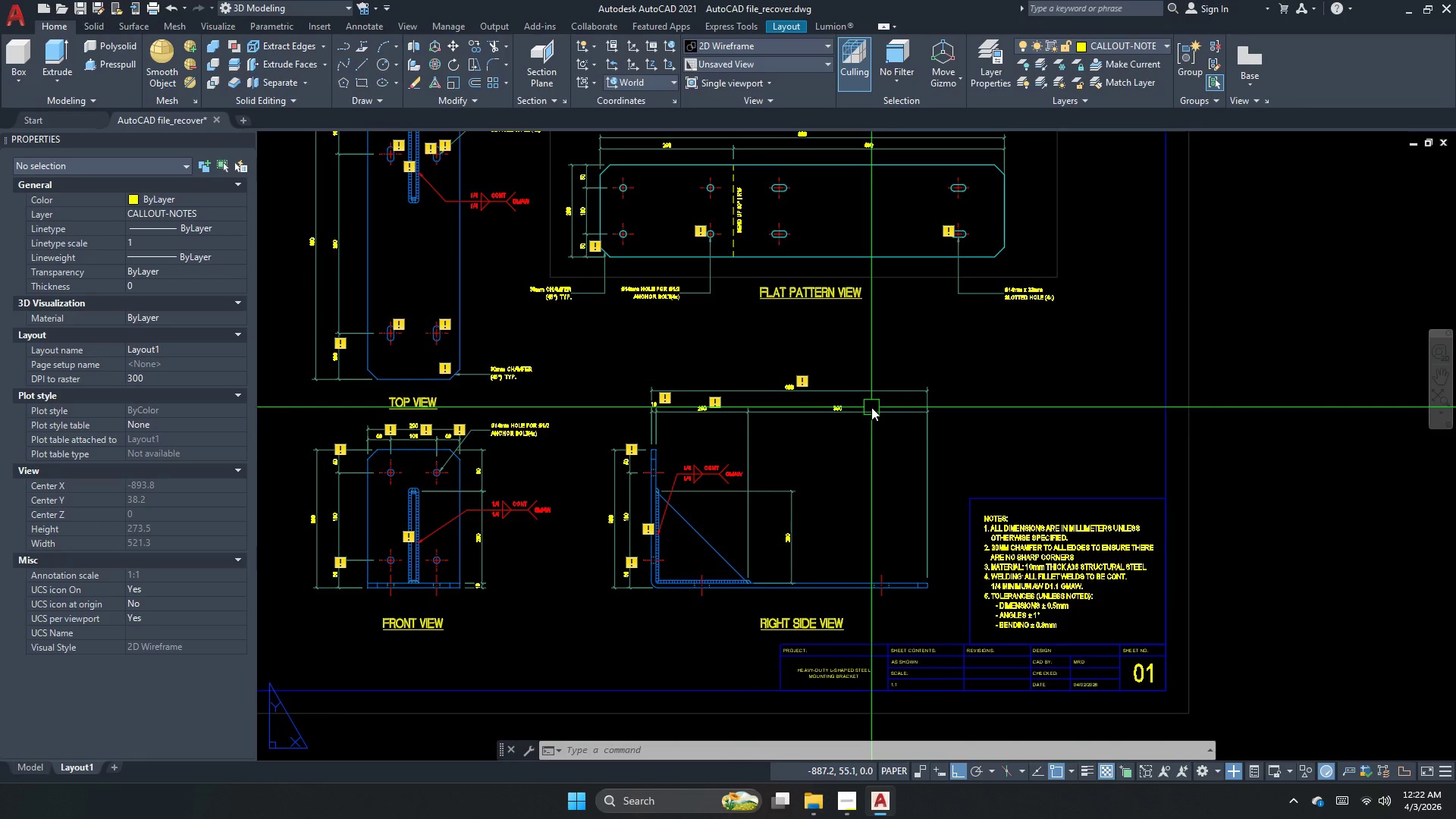 
scroll: coordinate [963, 700], scroll_direction: up, amount: 2.0
 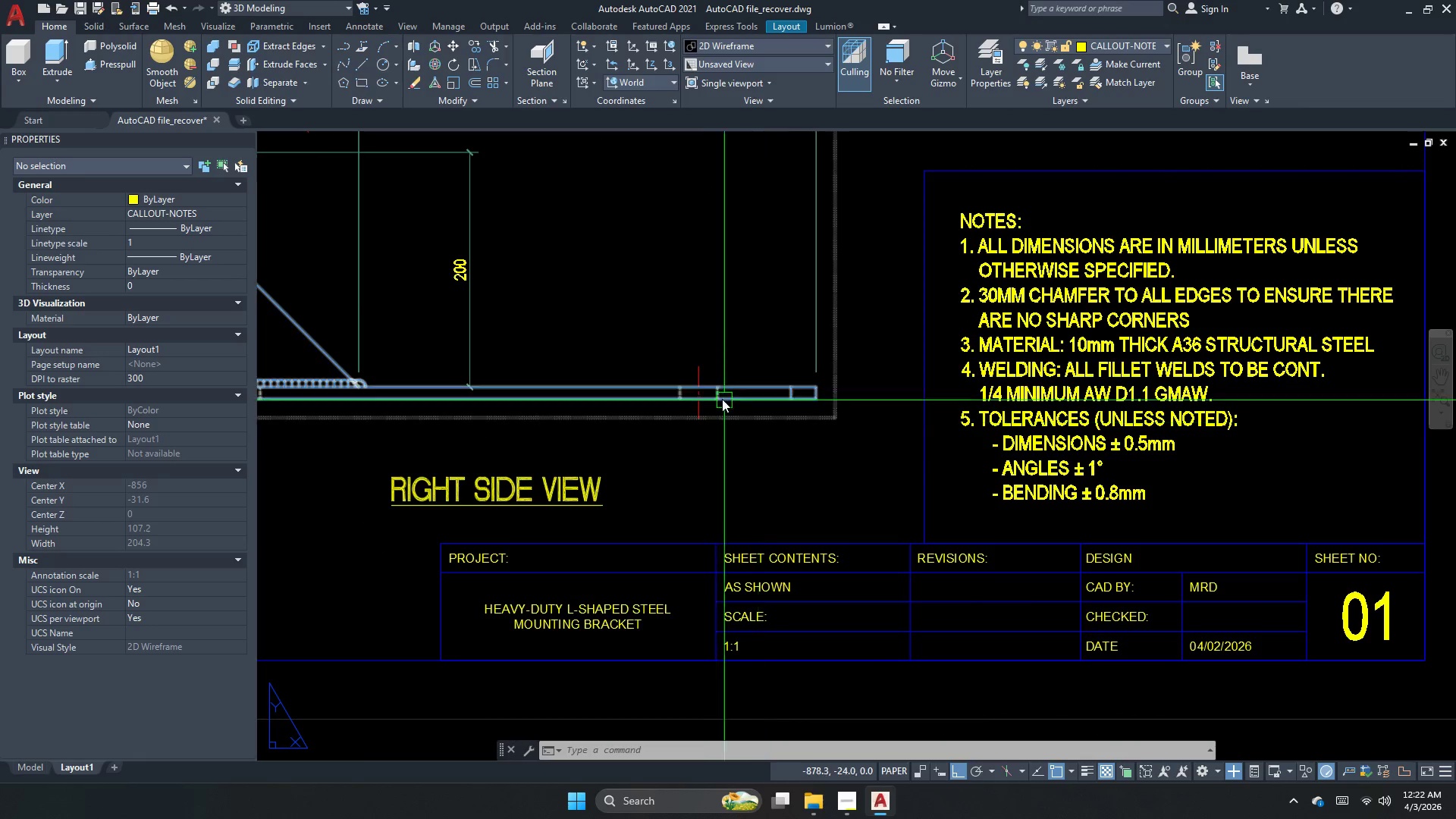 
scroll: coordinate [710, 390], scroll_direction: down, amount: 2.0
 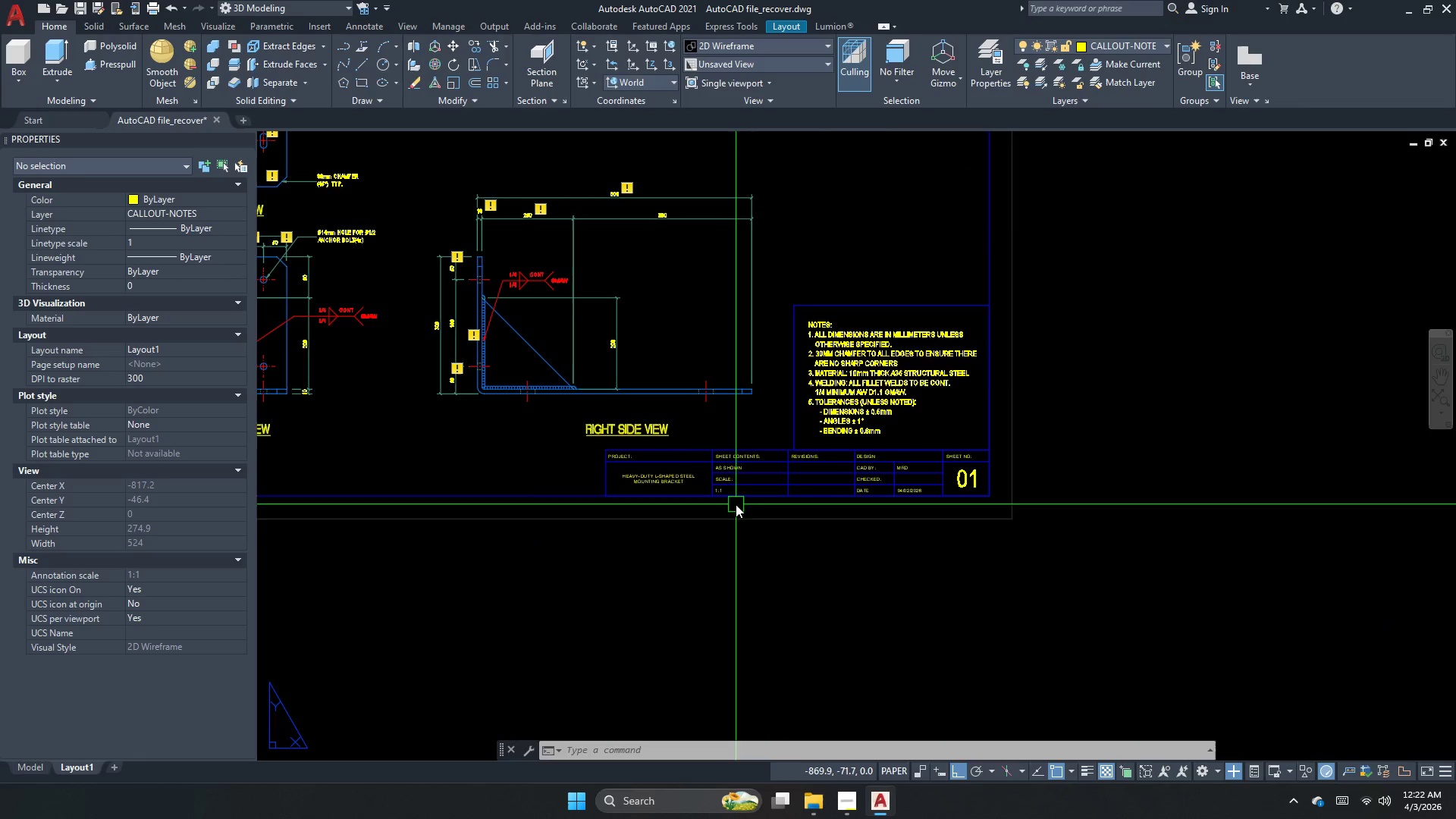 
scroll: coordinate [743, 492], scroll_direction: up, amount: 2.0
 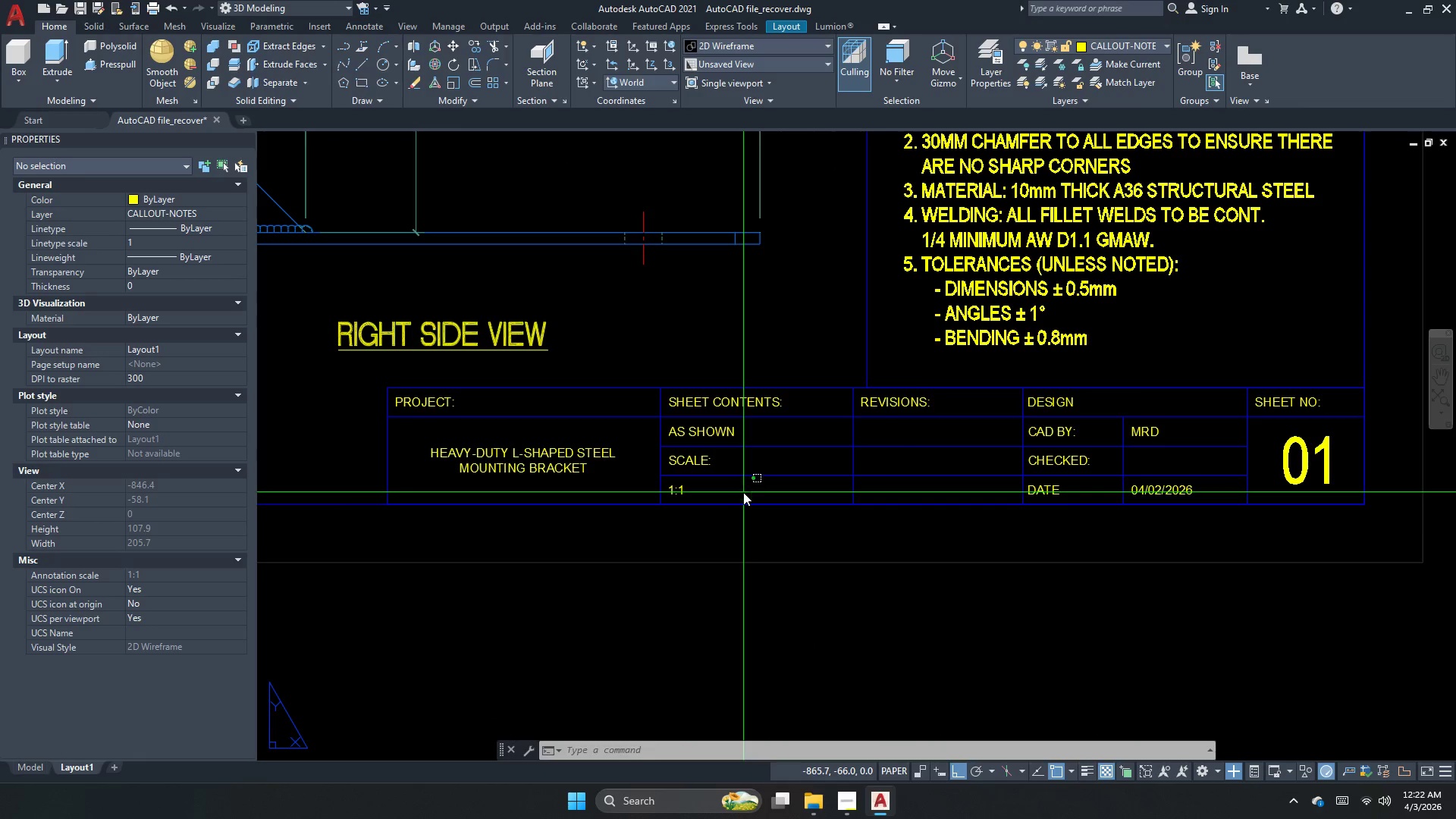 
double_click([743, 492])
 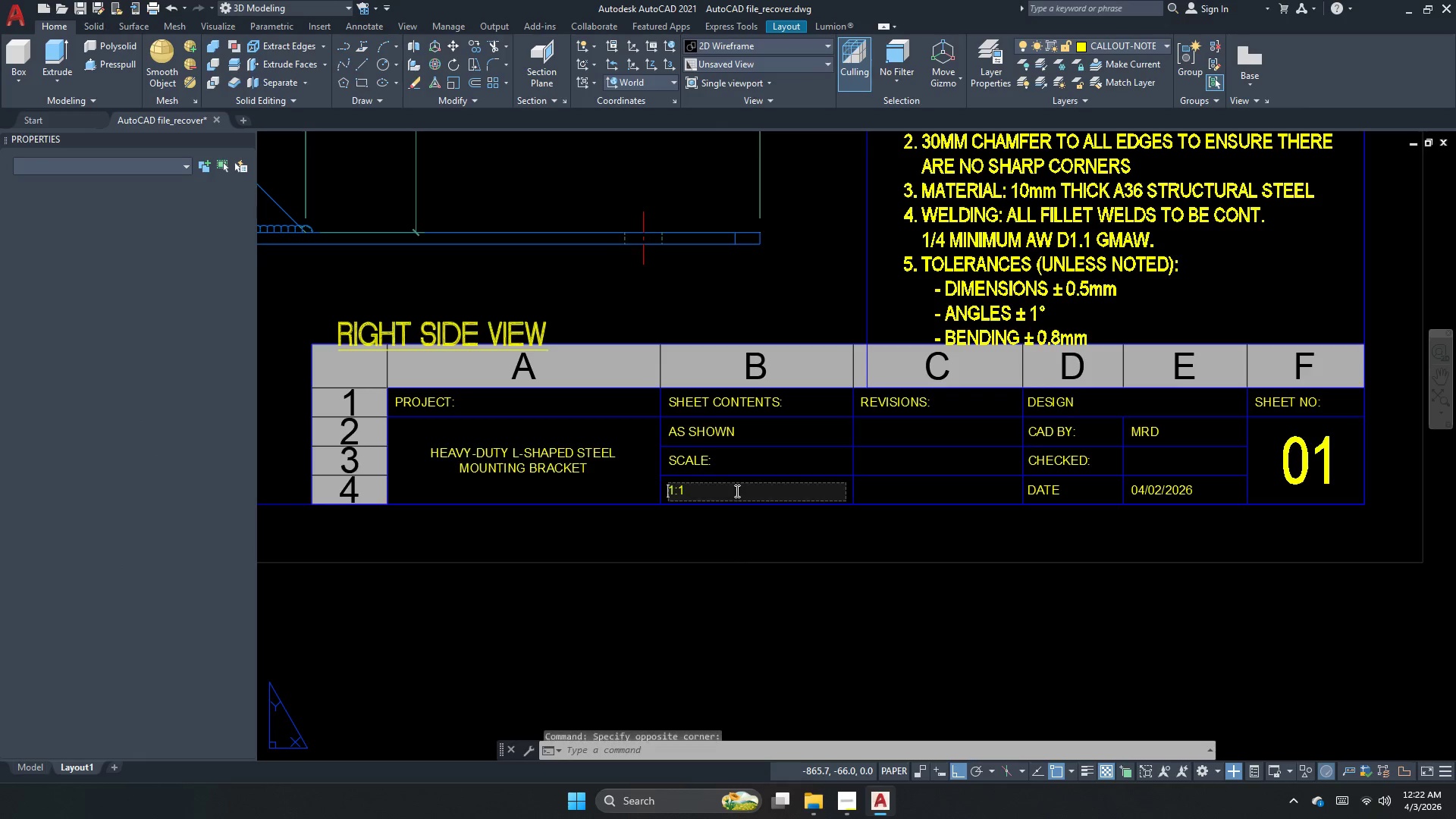 
left_click([736, 489])
 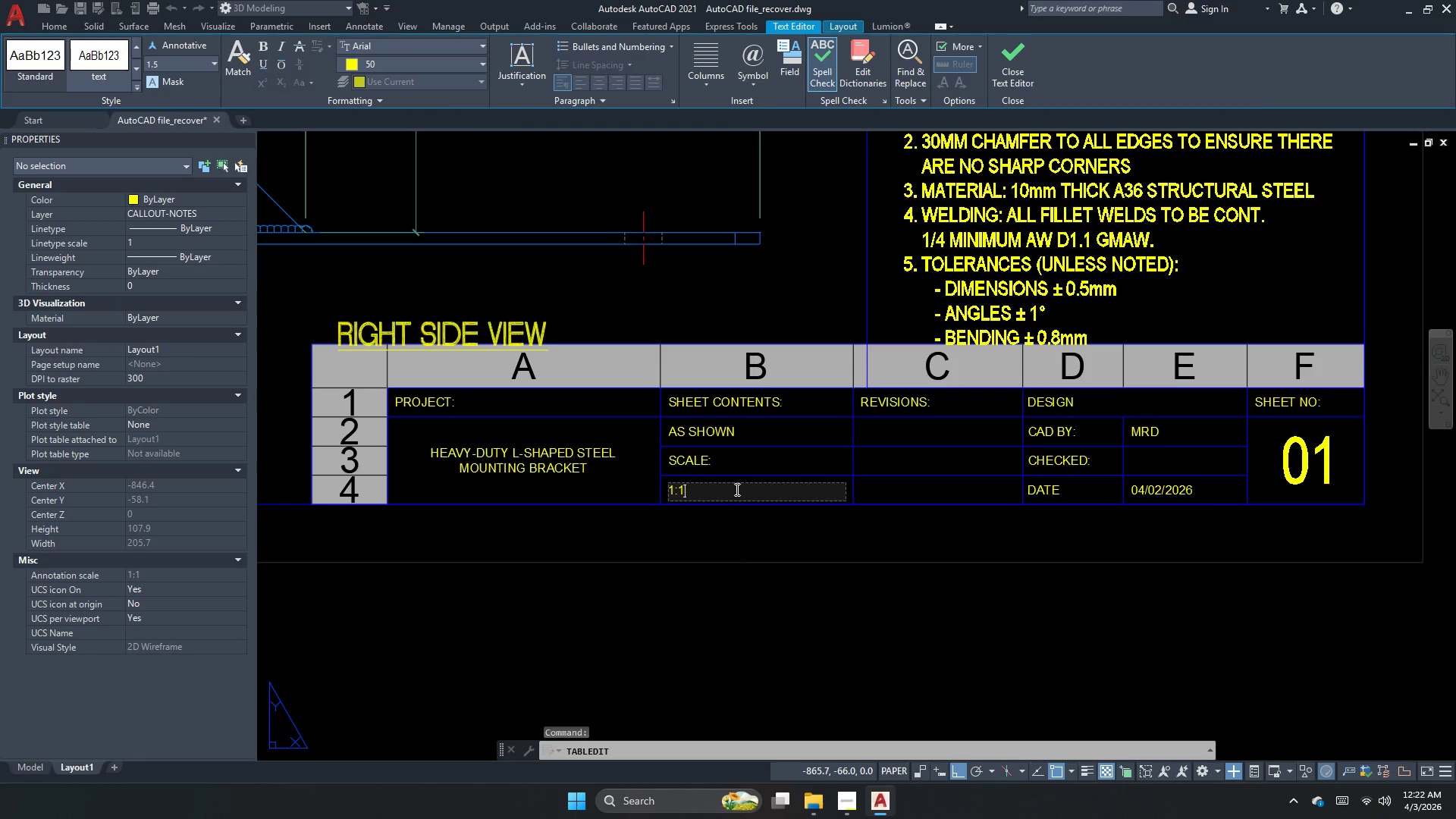 
key(Backspace)
 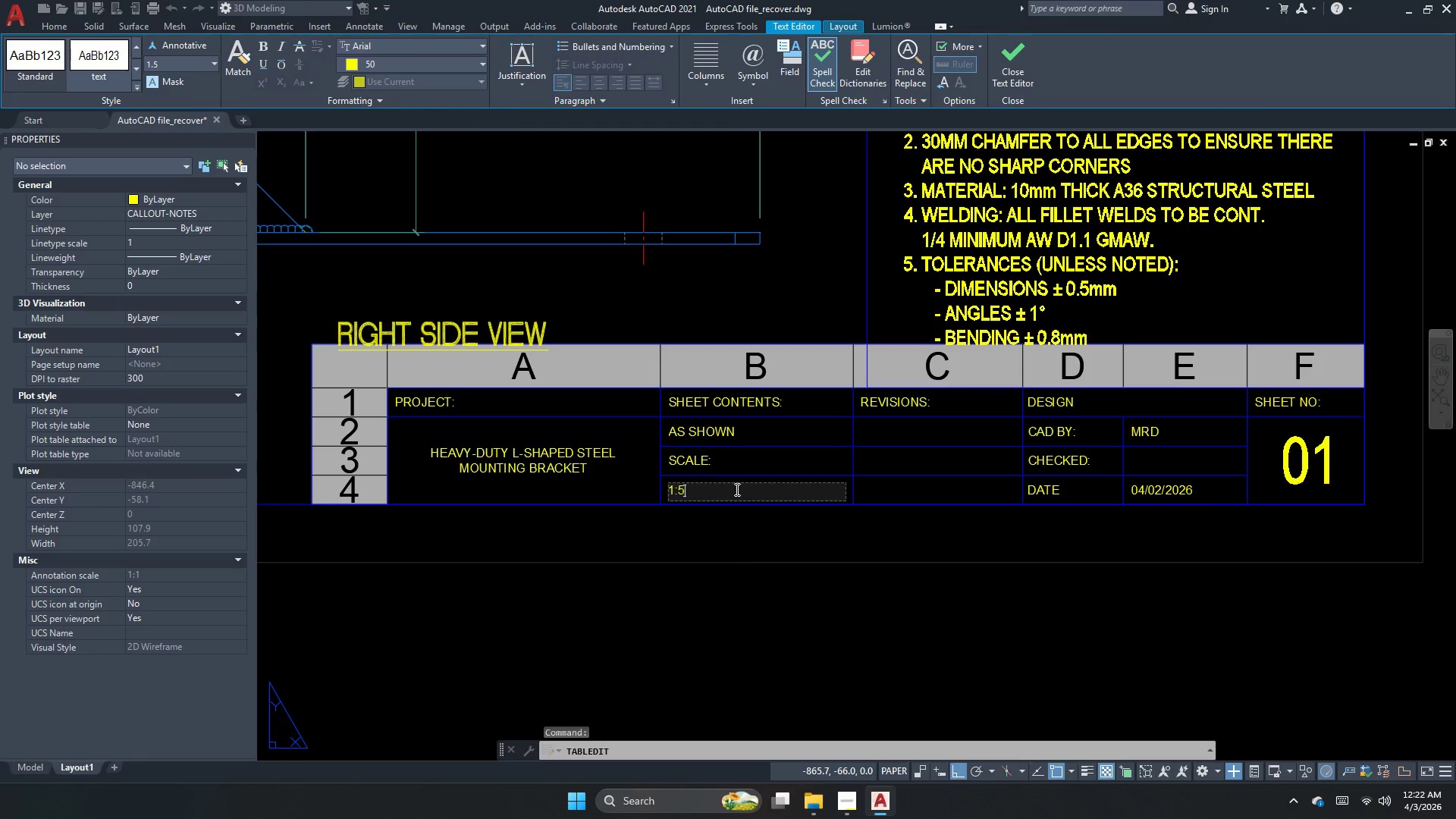 
key(Numpad5)
 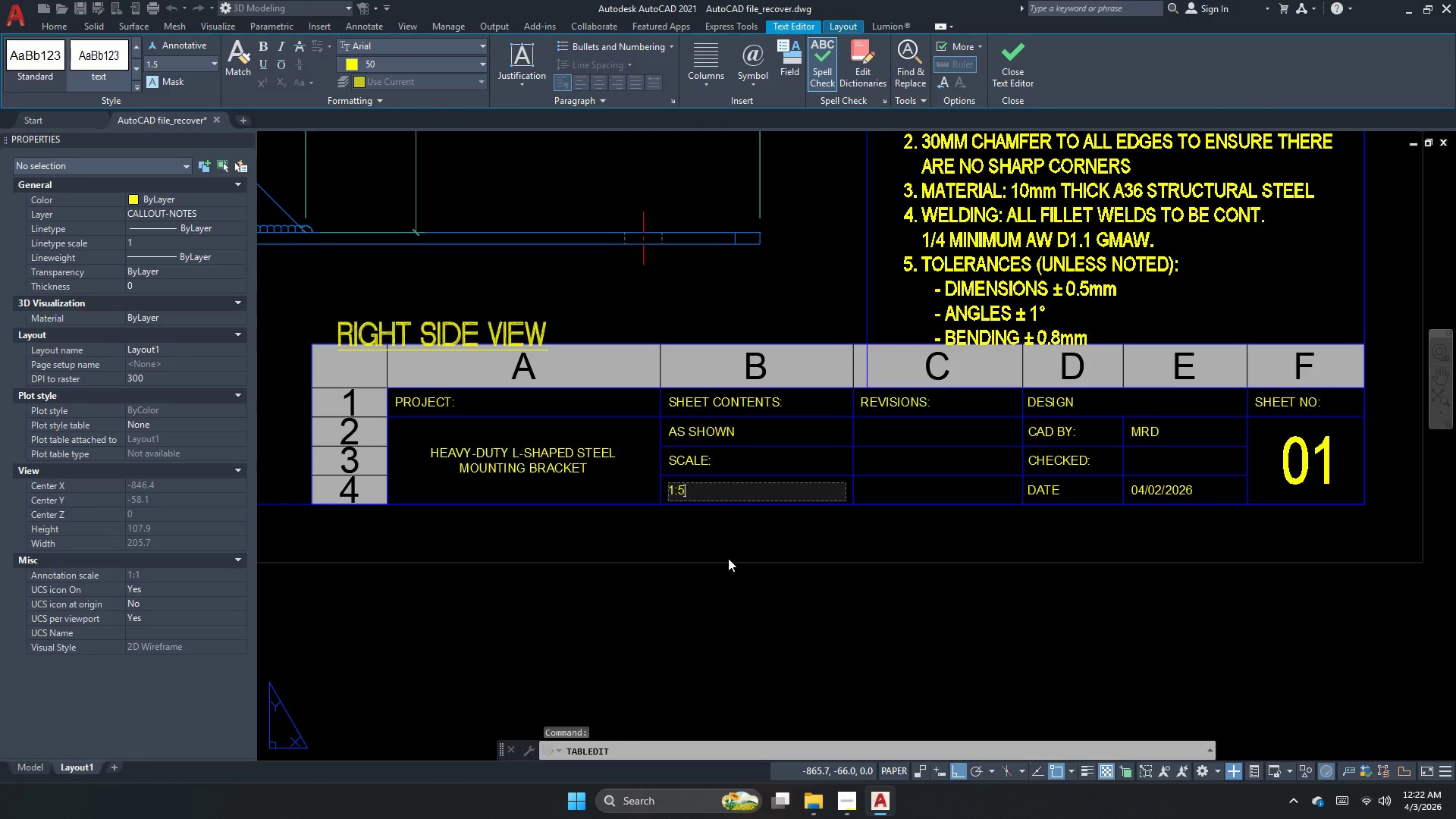 
left_click([728, 560])
 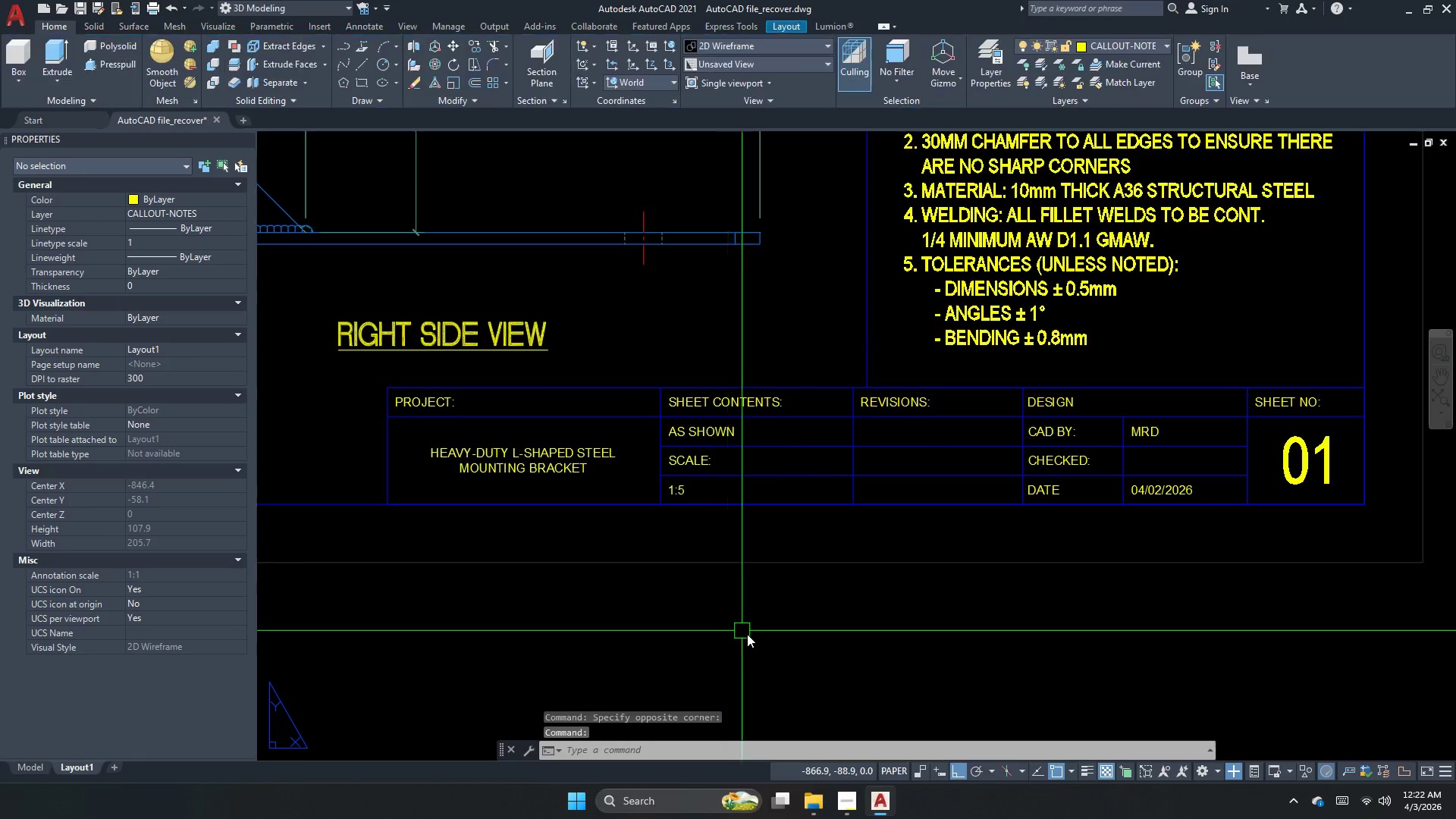 
scroll: coordinate [943, 479], scroll_direction: down, amount: 4.0
 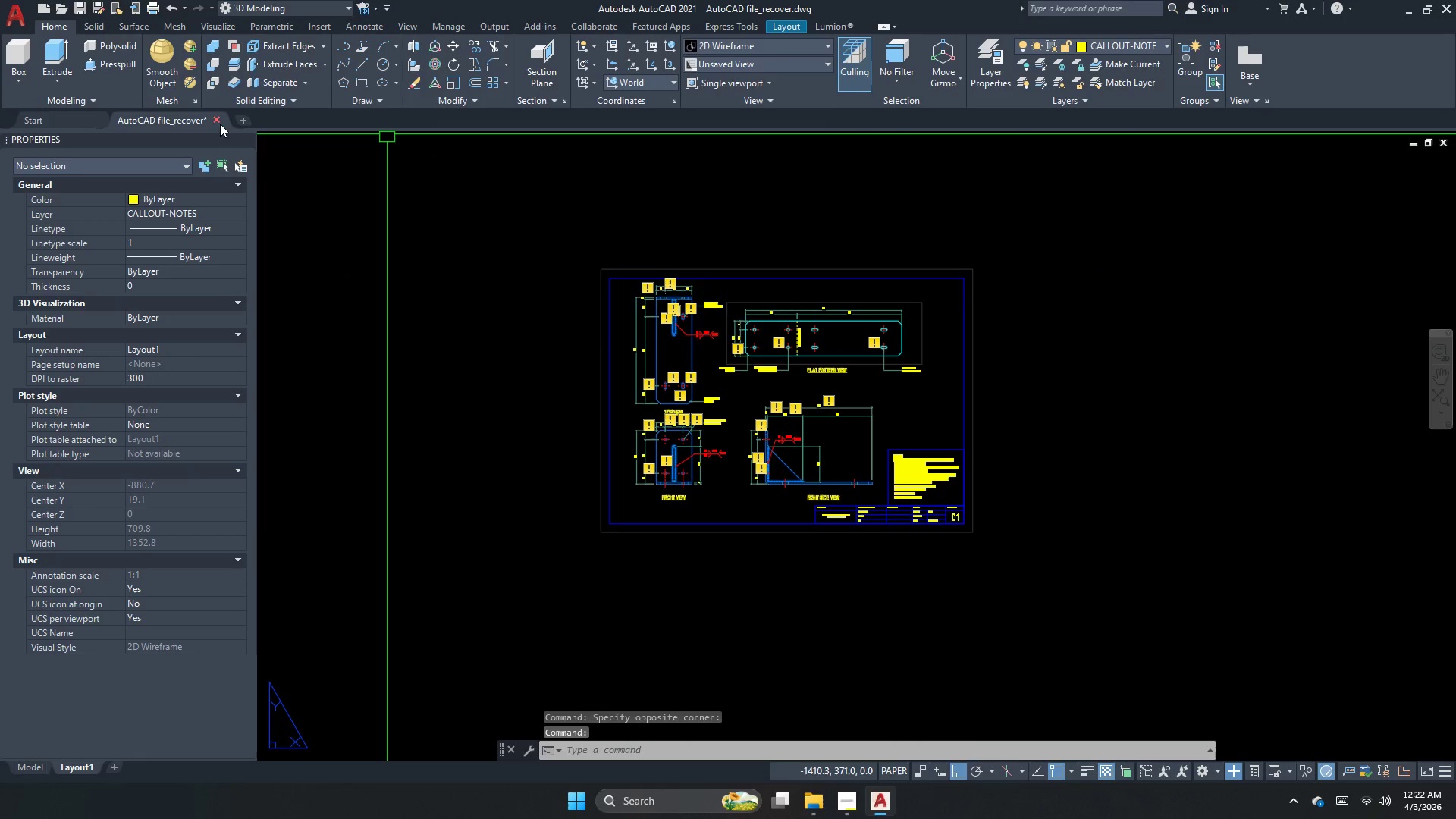 
left_click([248, 143])
 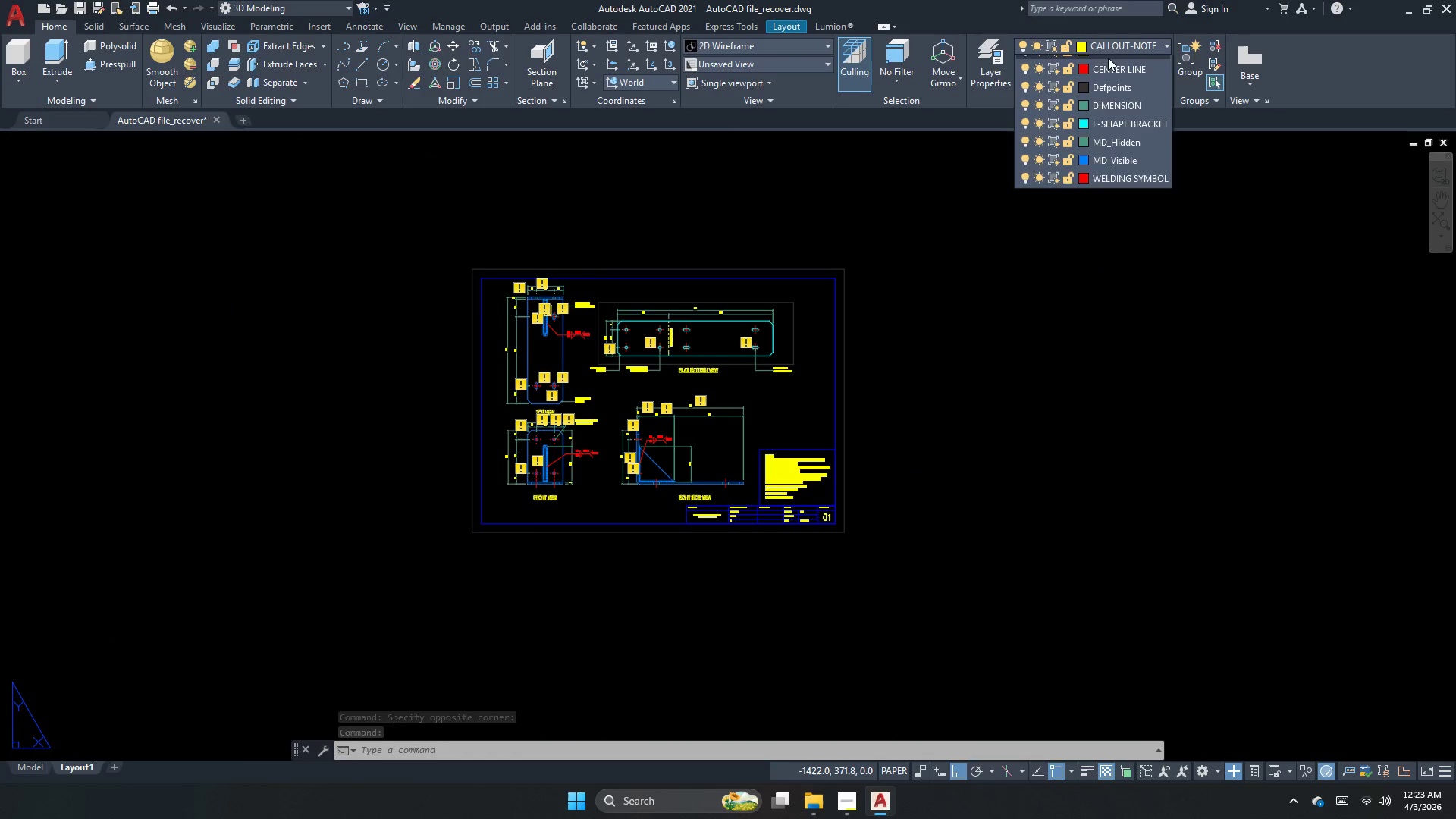 
scroll: coordinate [248, 143], scroll_direction: down, amount: 1.0
 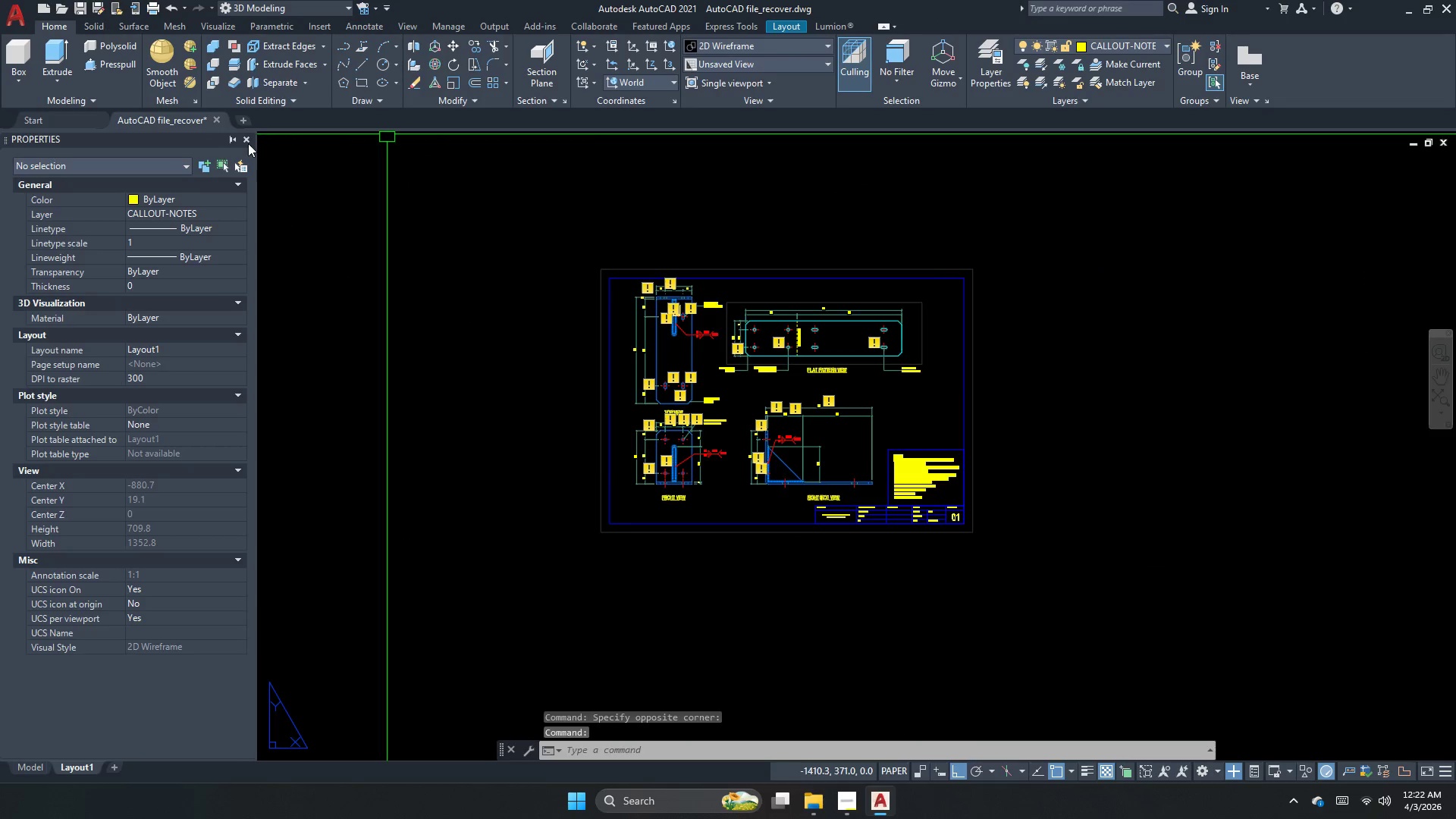 
left_click([1109, 61])
 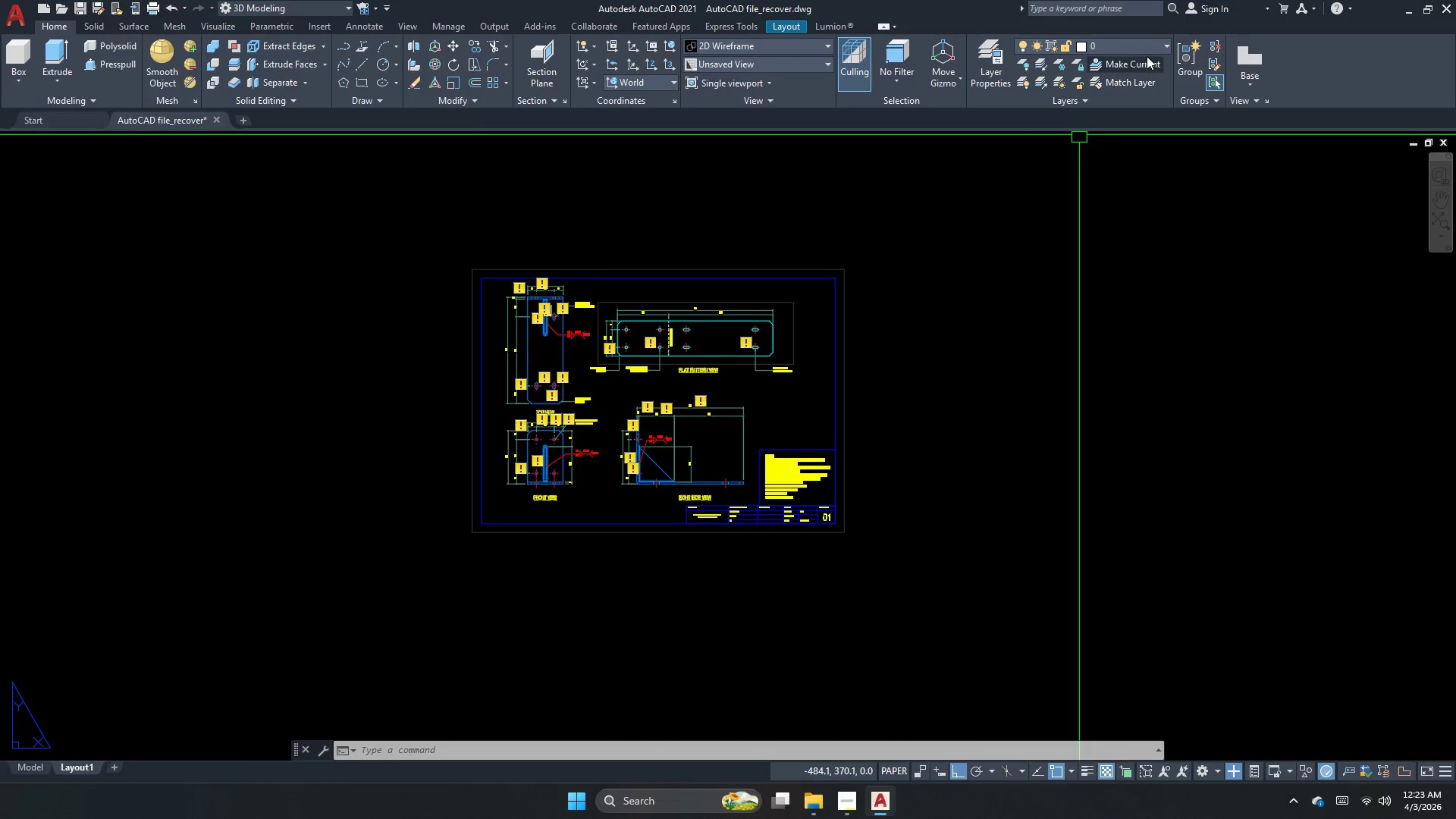 
scroll: coordinate [1109, 61], scroll_direction: up, amount: 1.0
 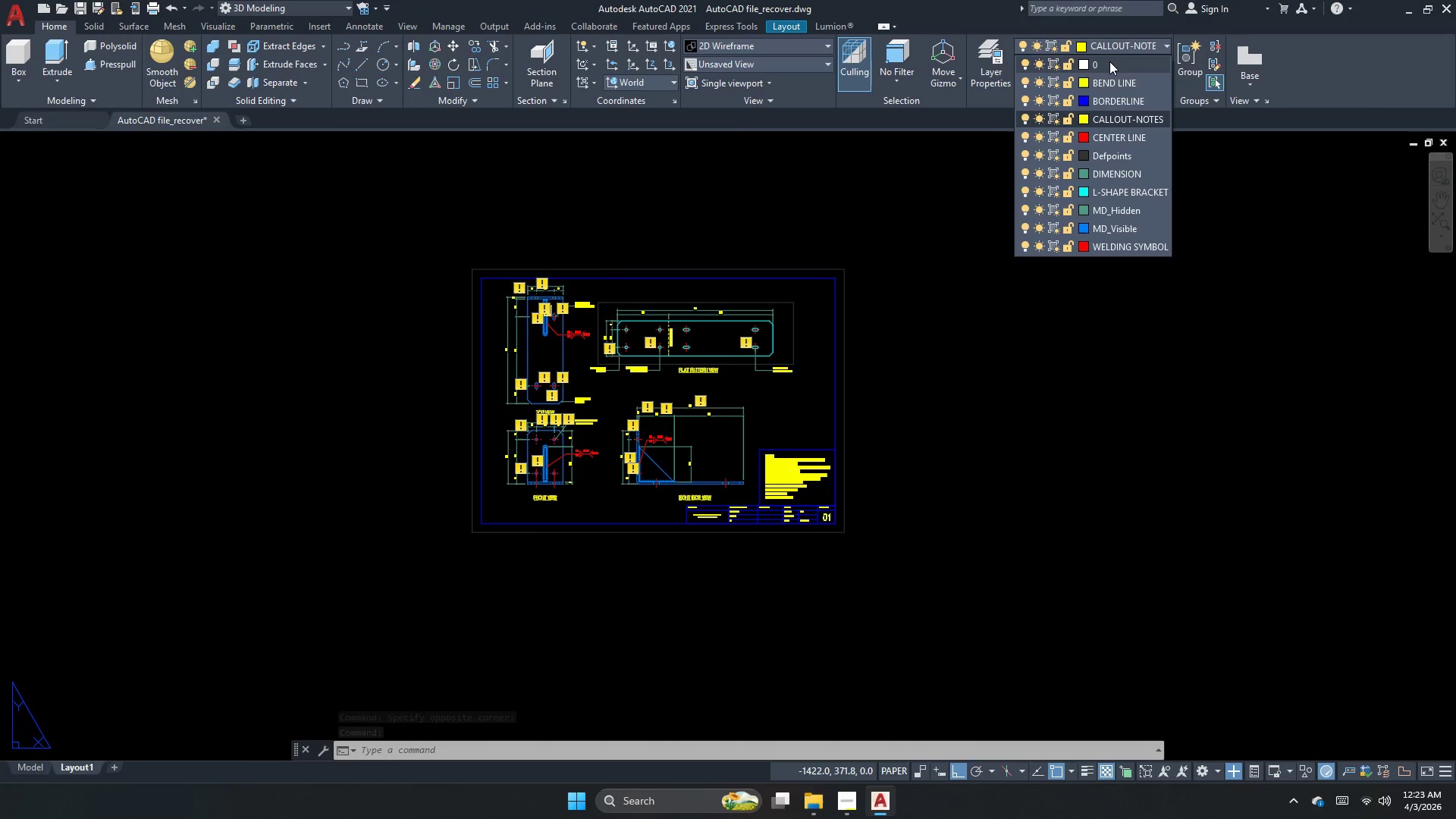 
left_click([1147, 54])
 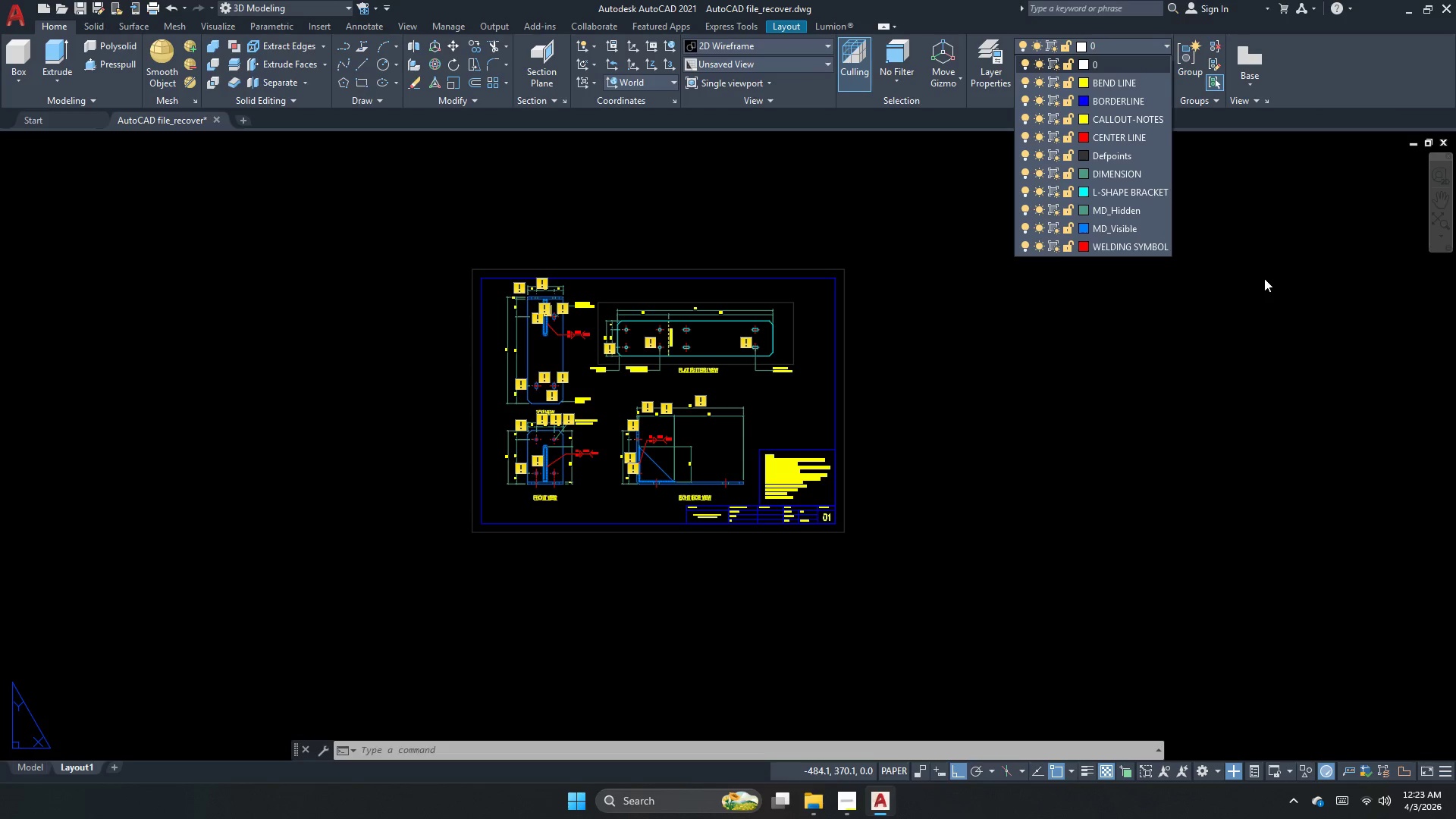 
wait(13.62)
 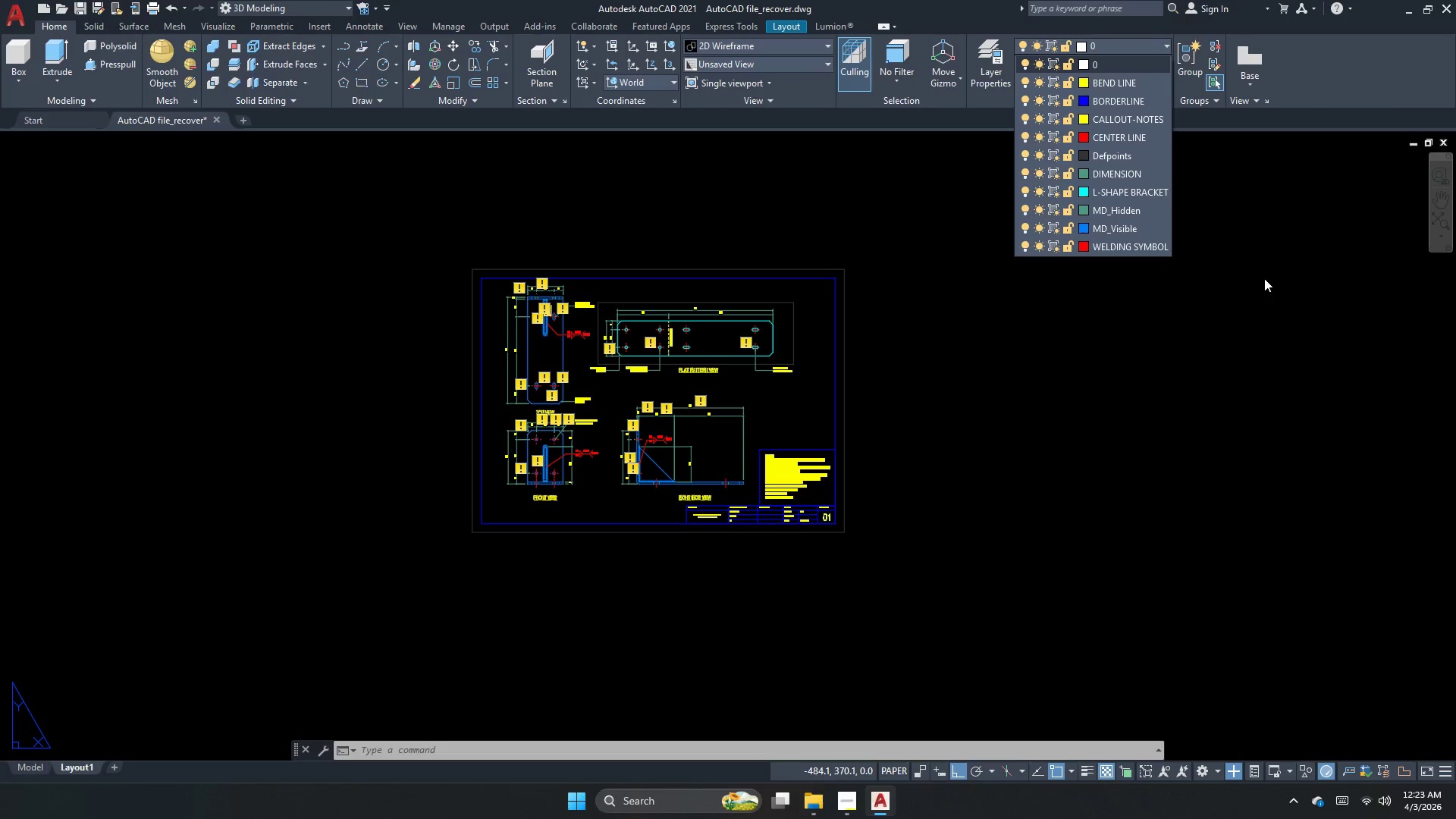 
left_click([417, 362])
 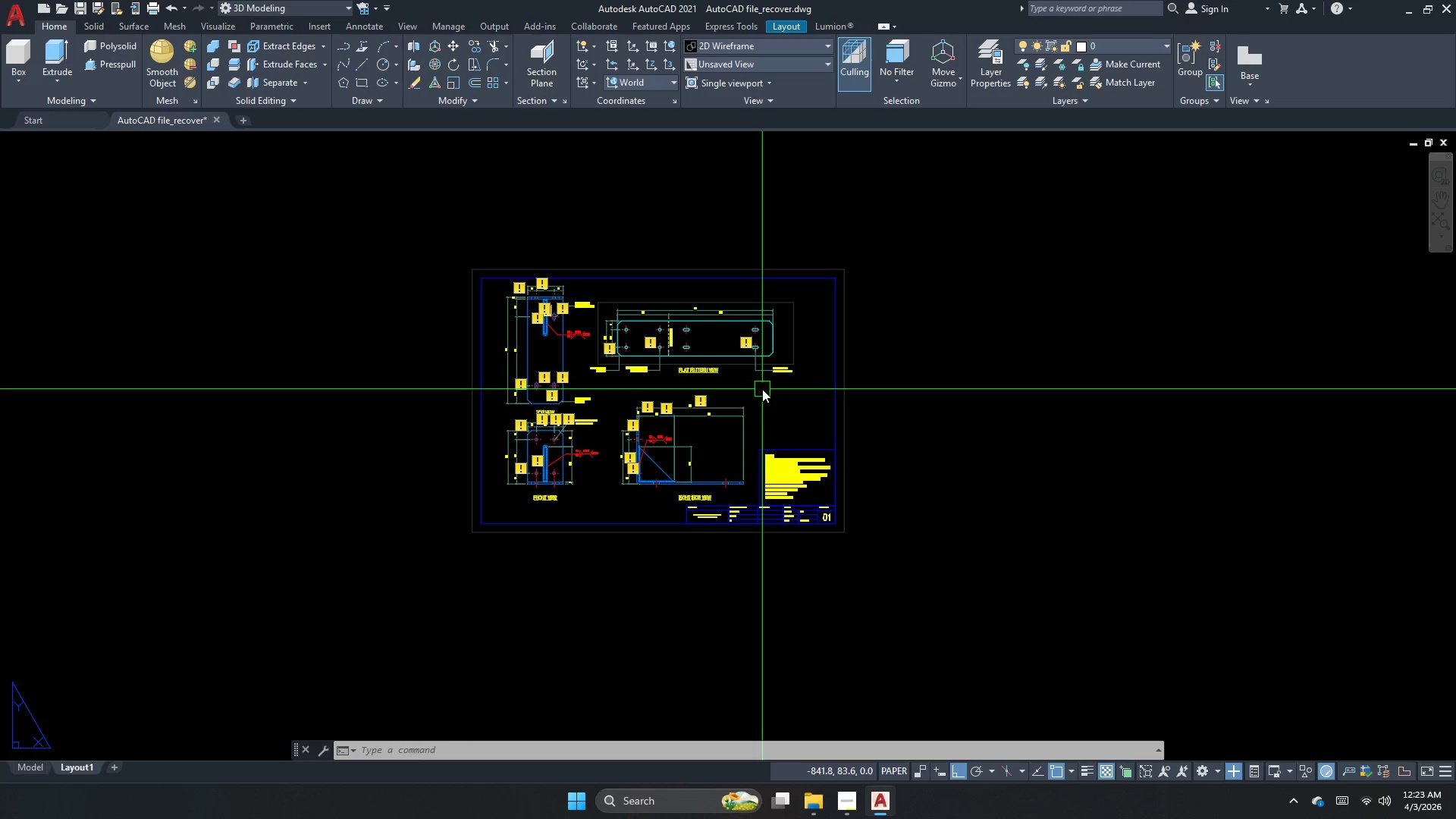 
scroll: coordinate [645, 378], scroll_direction: up, amount: 2.0
 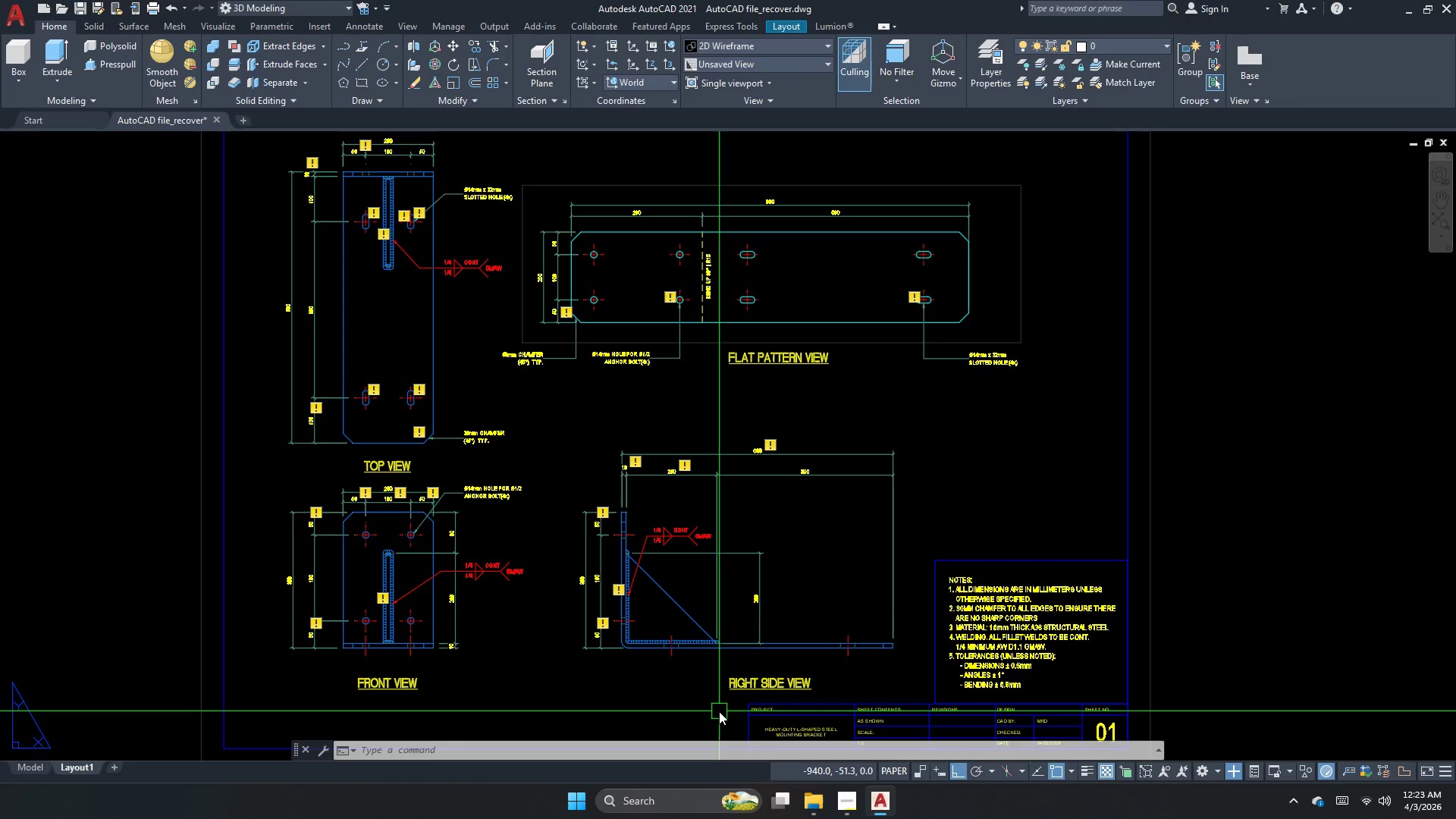 
wait(16.83)
 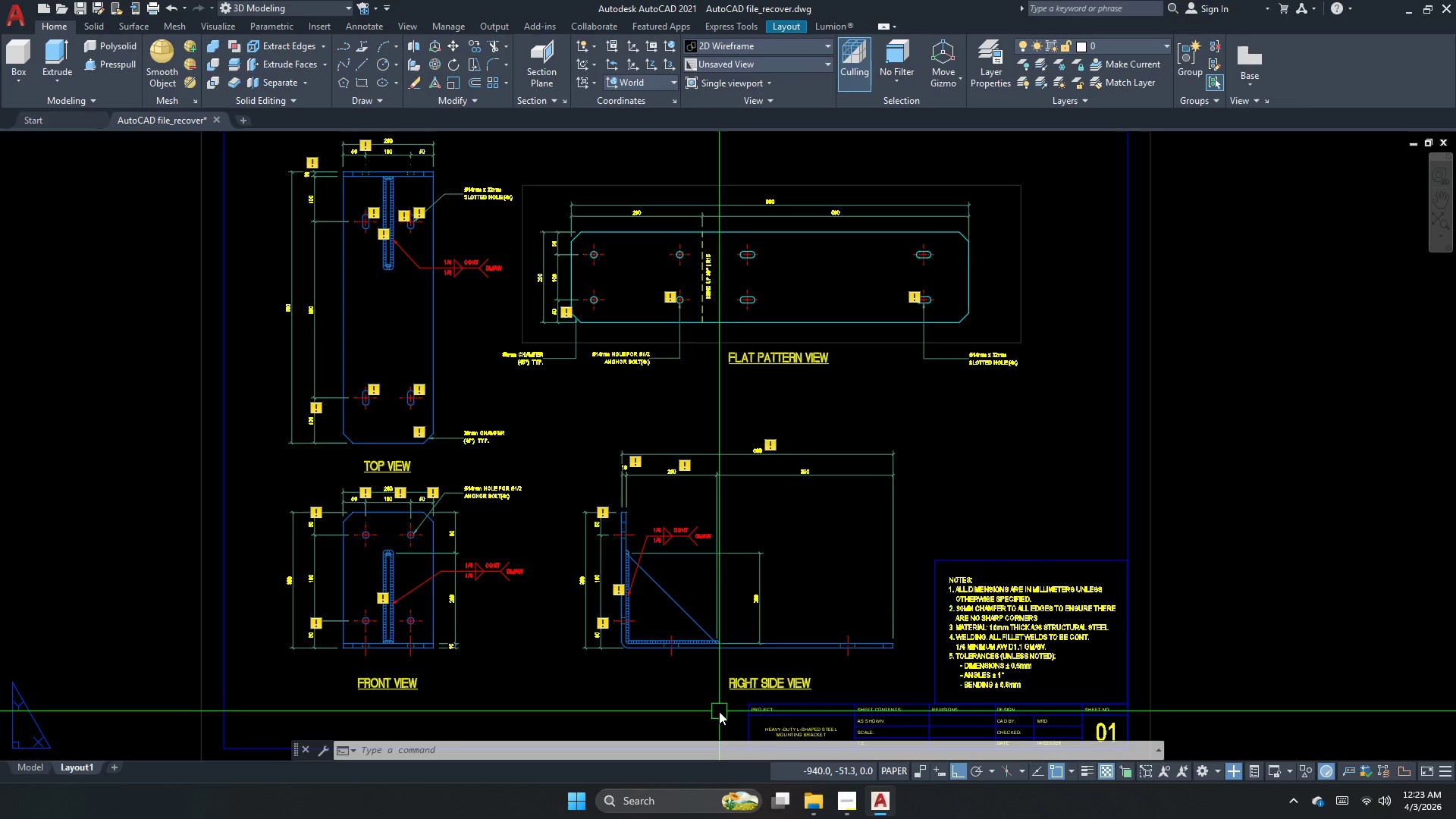 
key(Escape)
 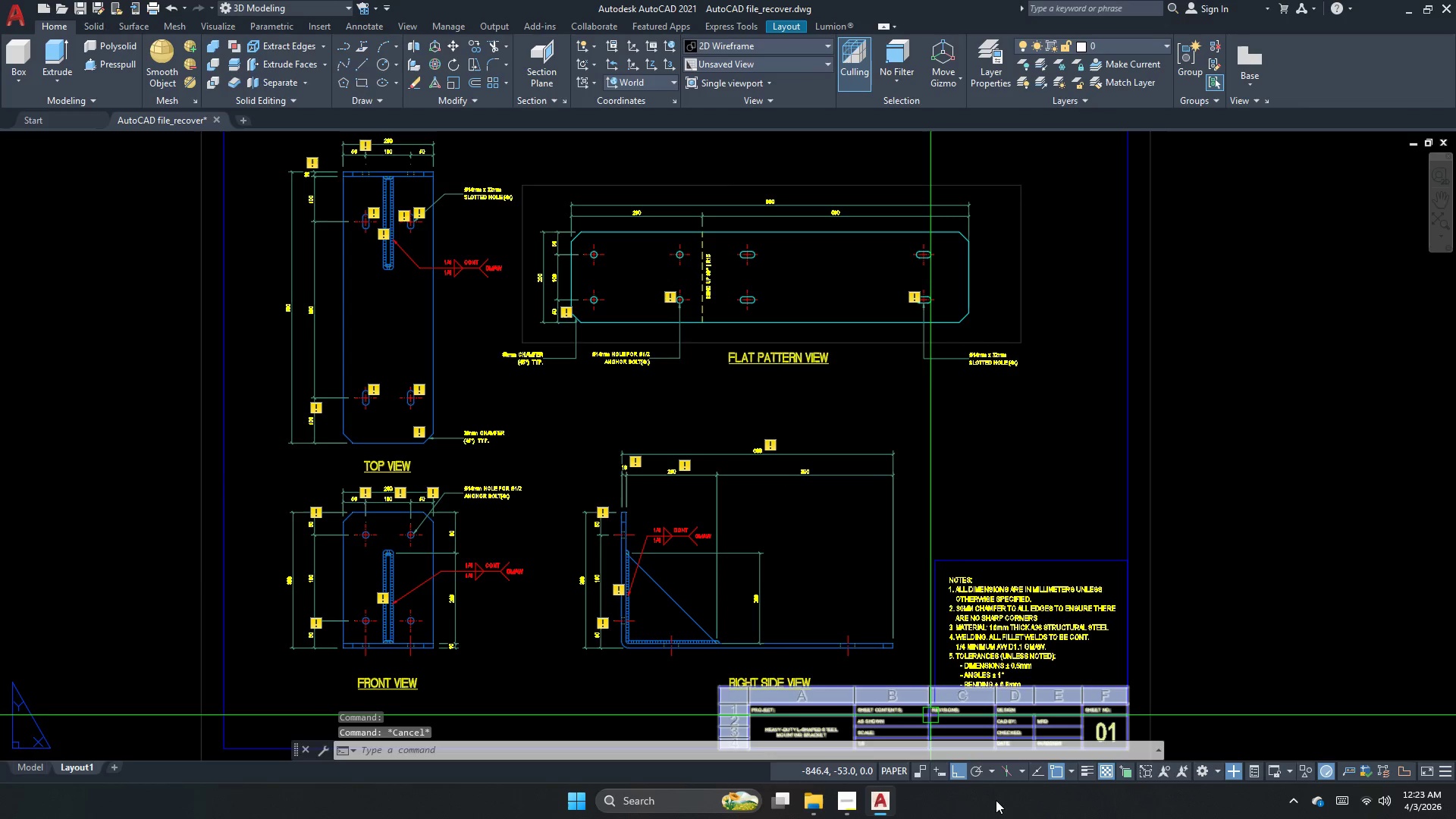 
key(Escape)
 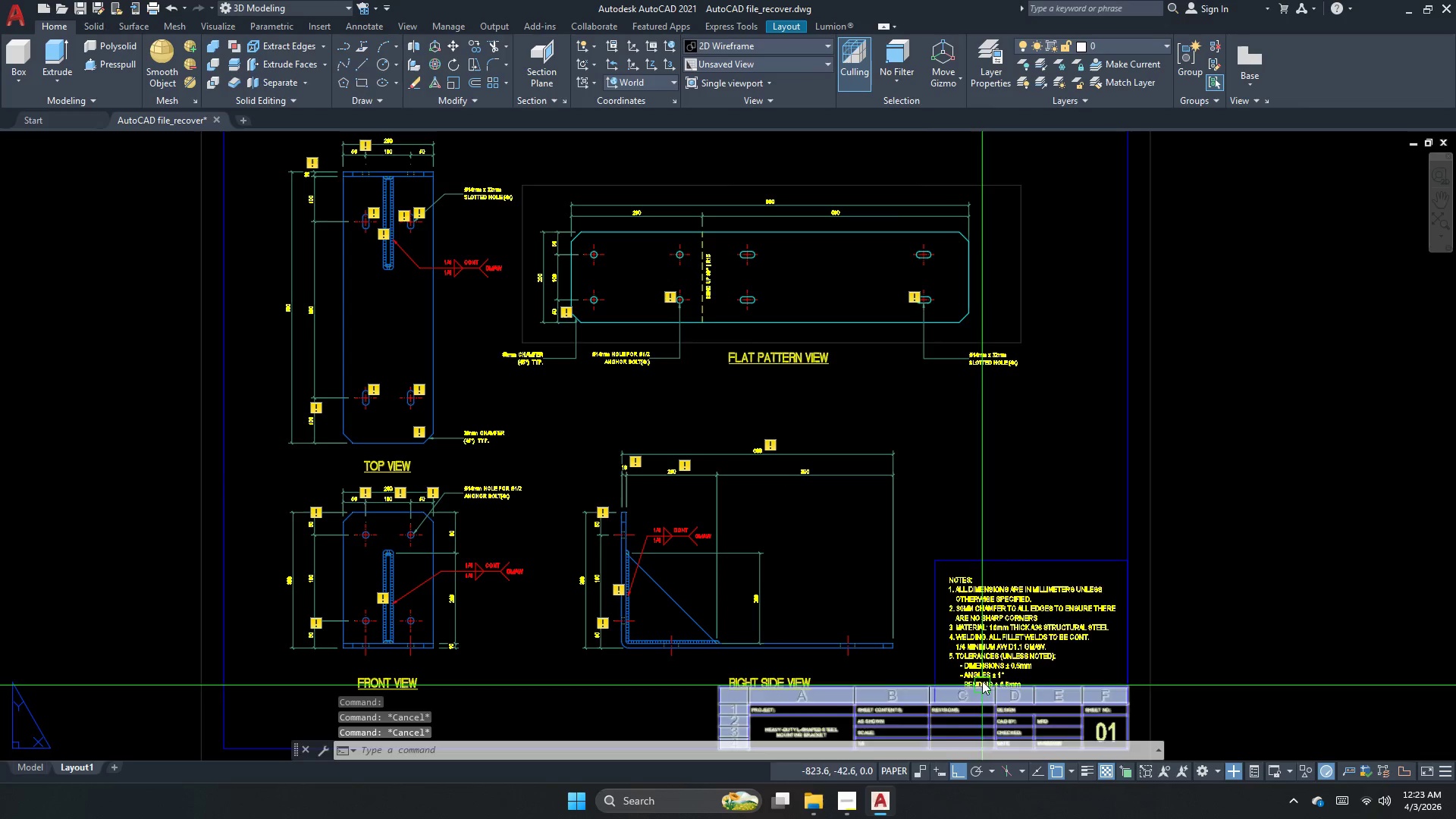 
scroll: coordinate [883, 609], scroll_direction: up, amount: 1.0
 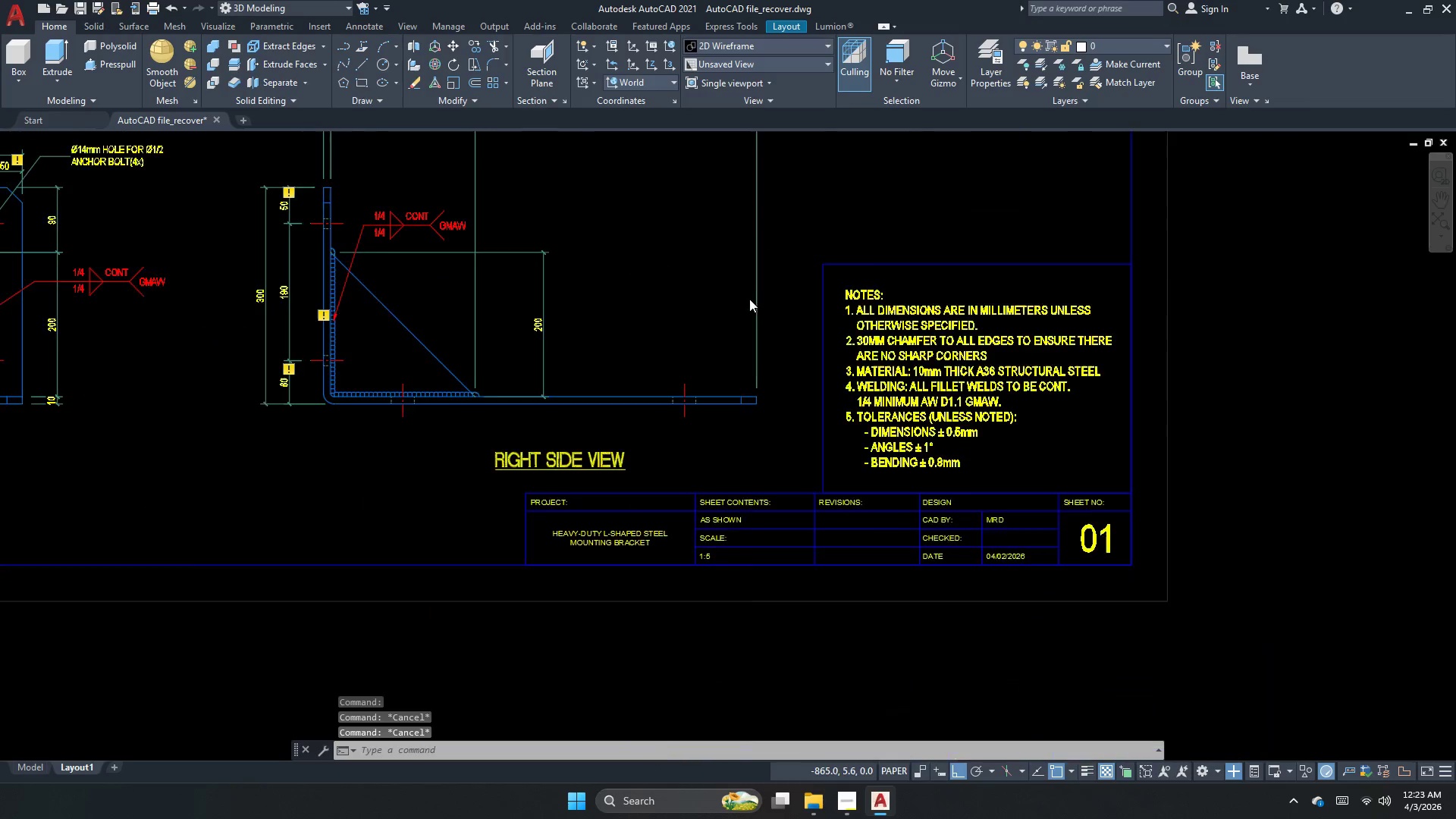 
key(Escape)
 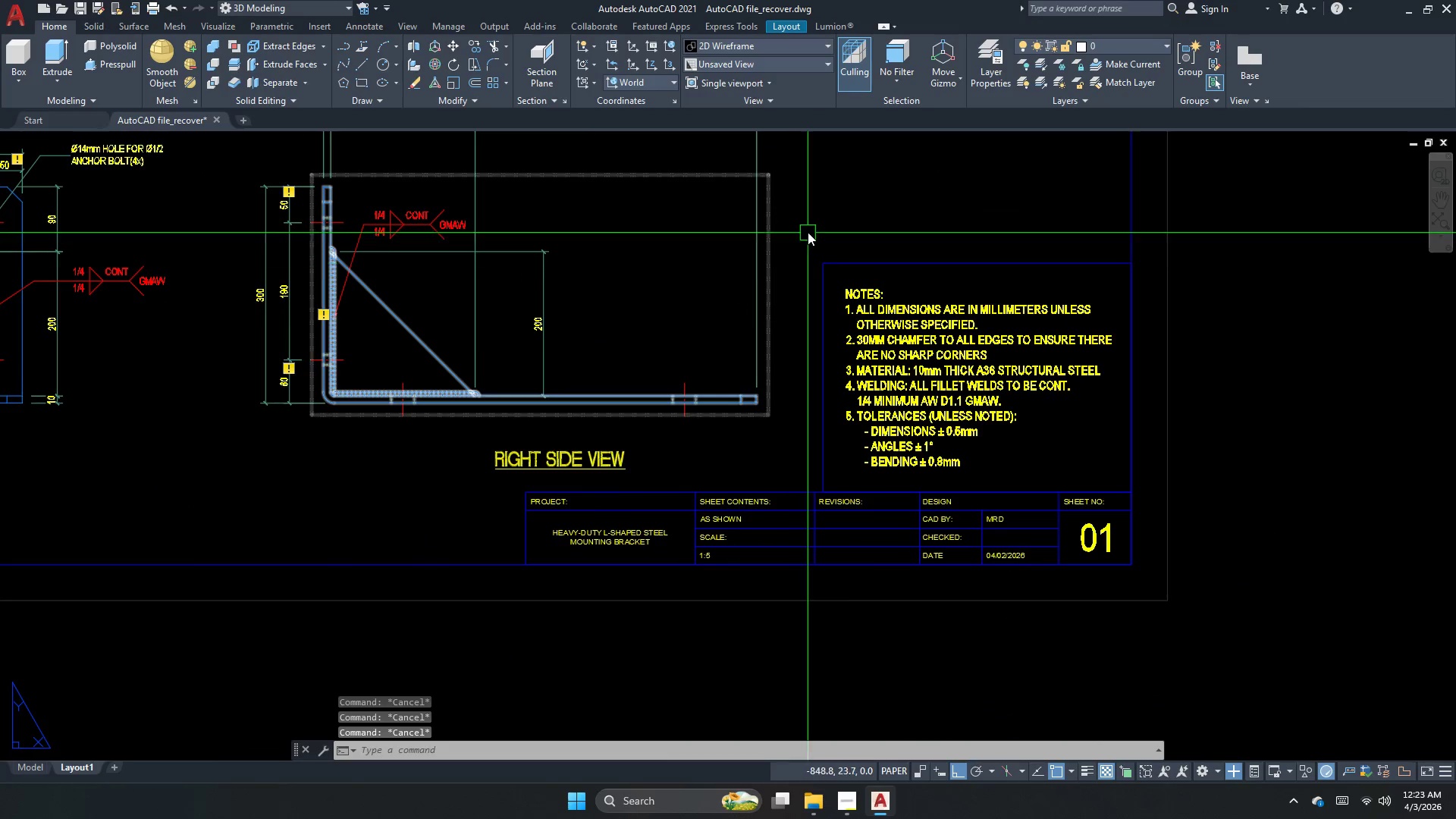 
key(S)
 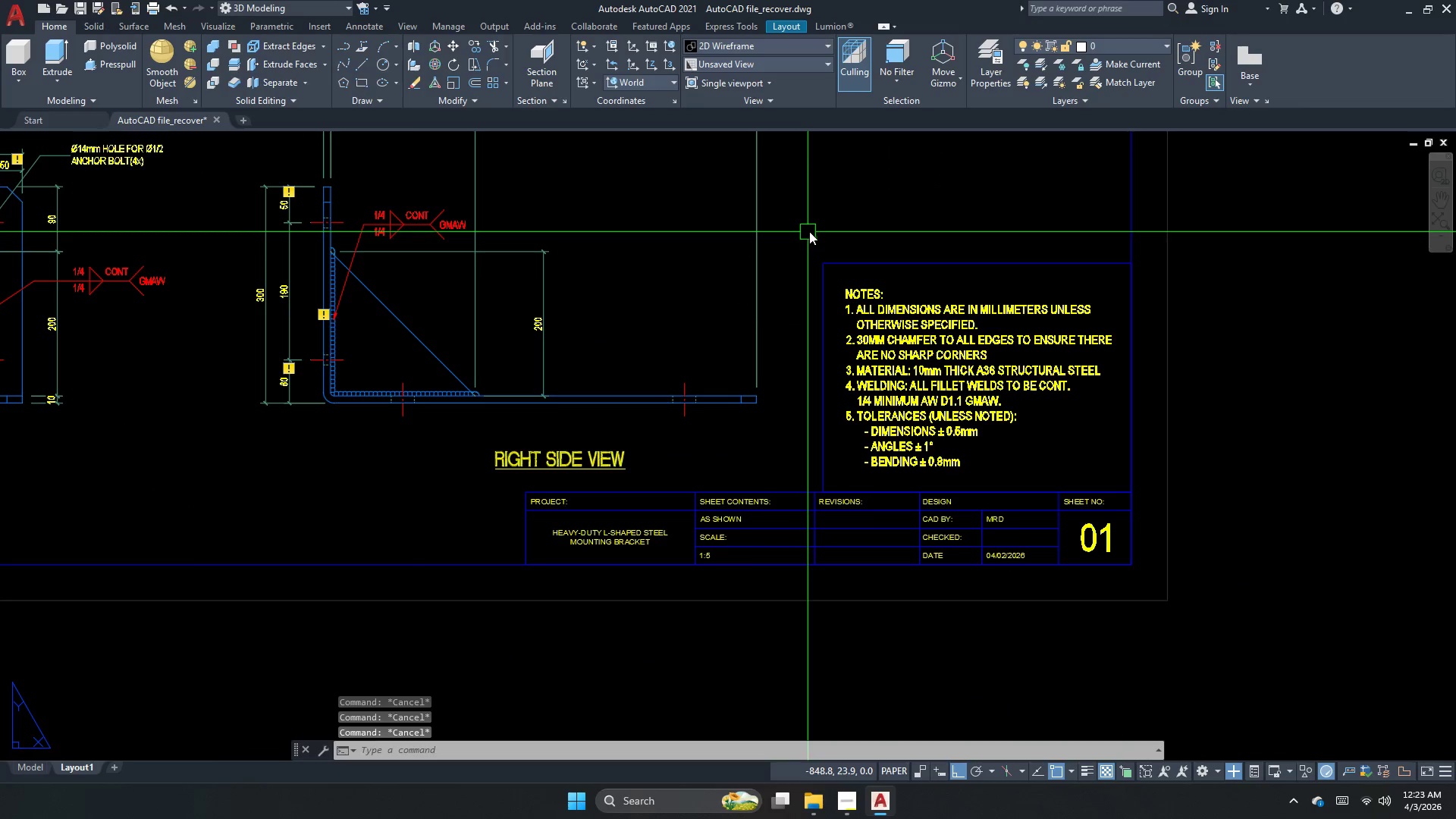 
key(Space)
 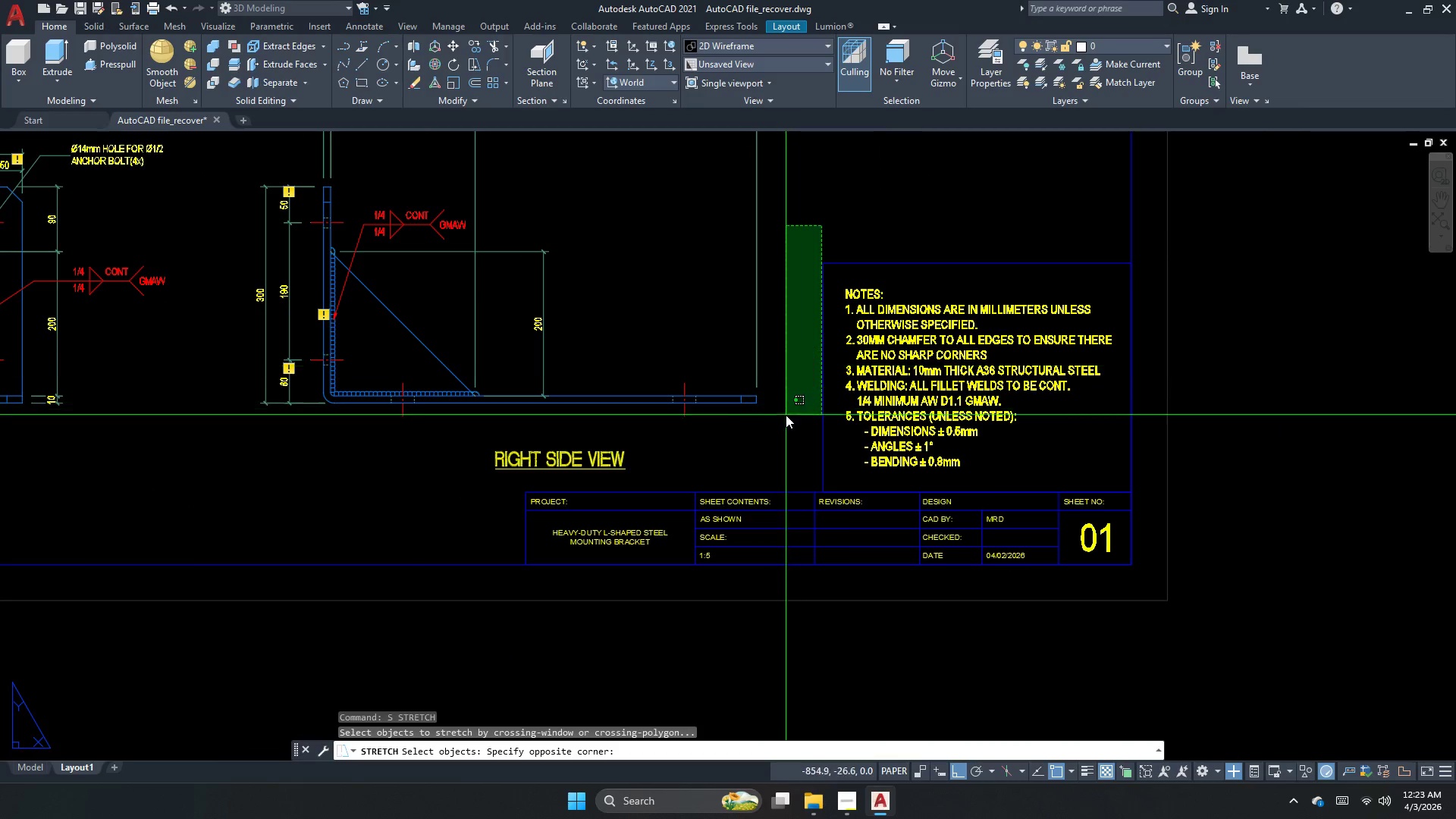 
key(Escape)
 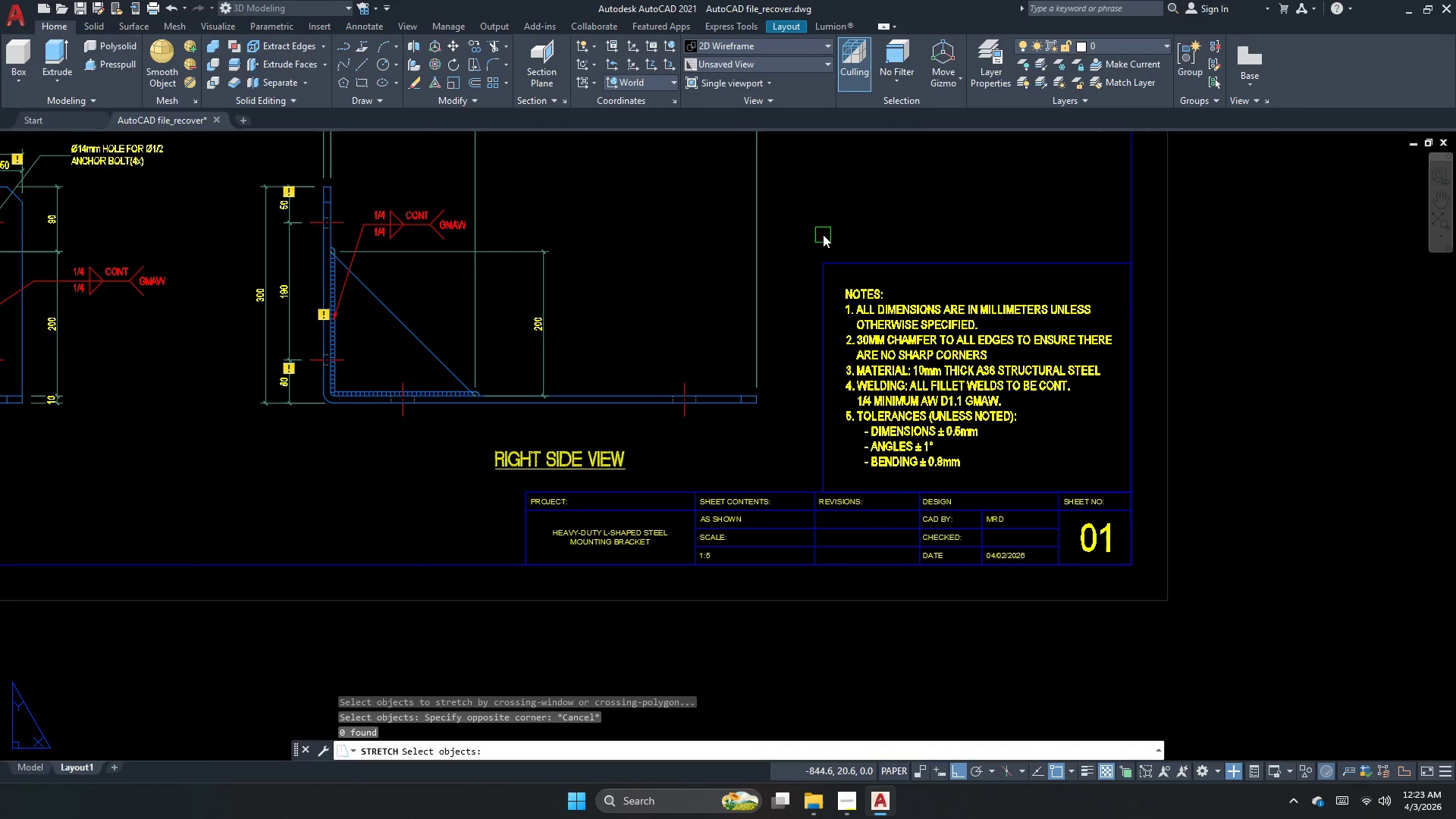 
key(S)
 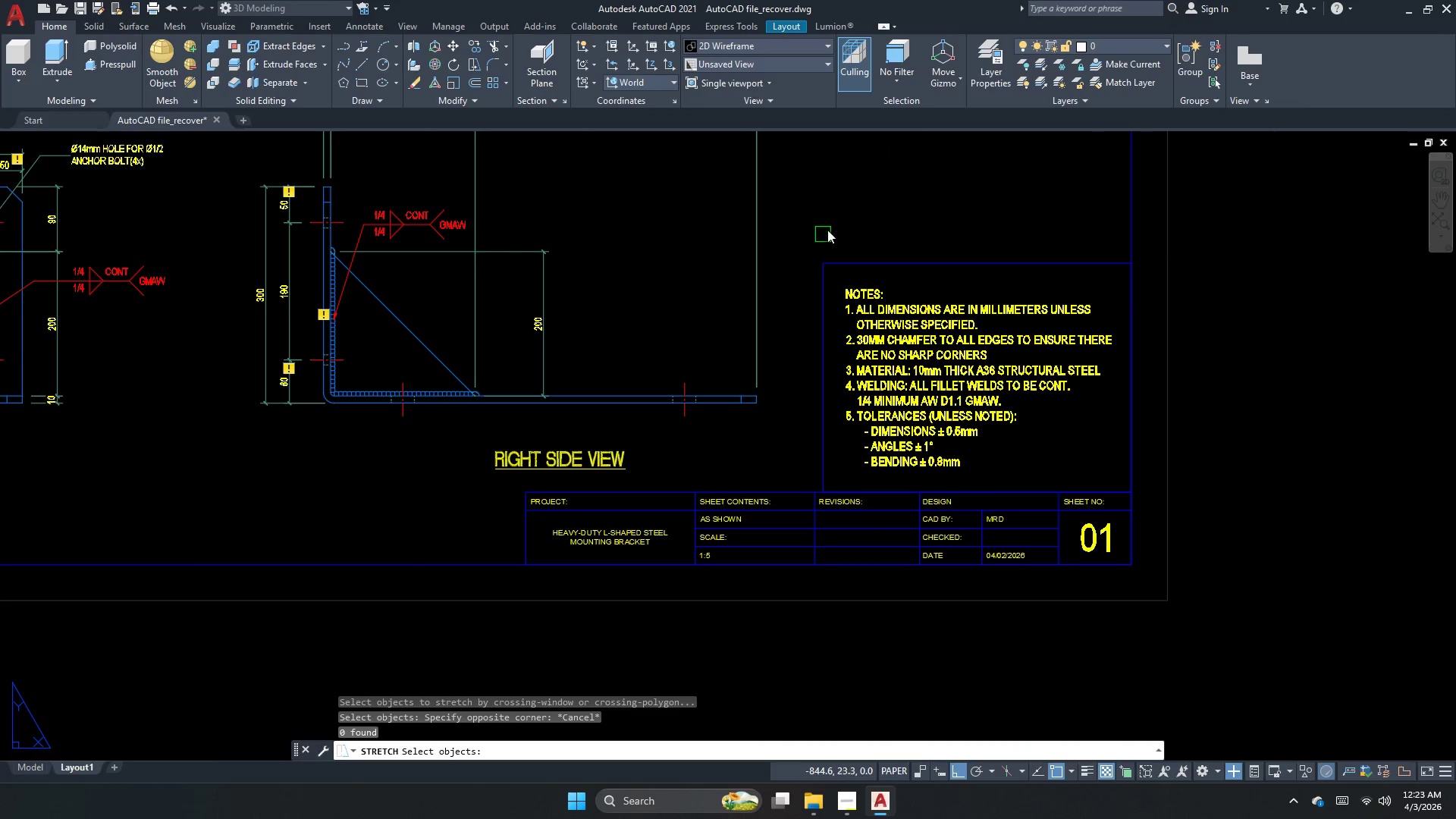 
key(Space)
 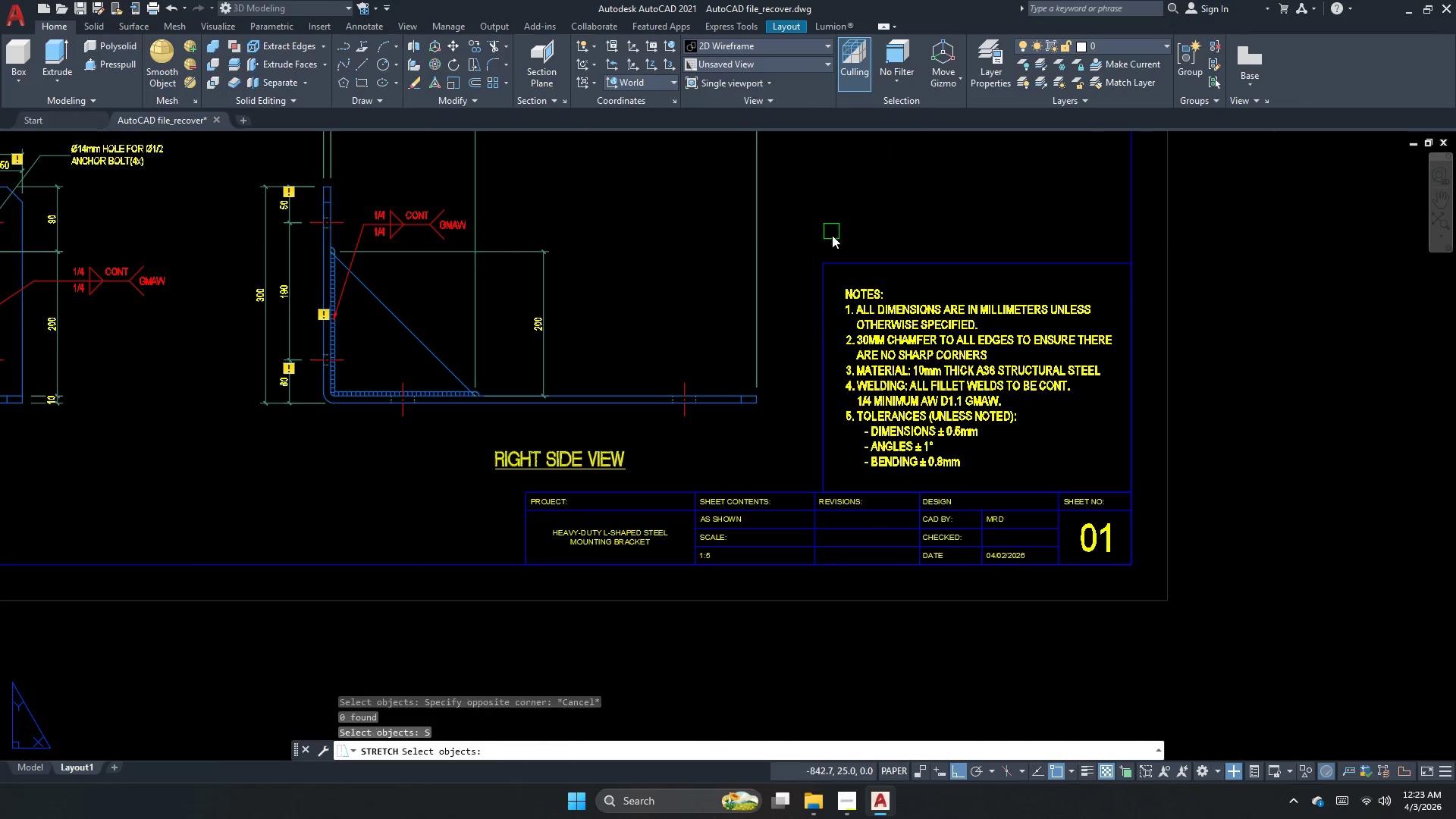 
left_click_drag(start_coordinate=[833, 239], to_coordinate=[831, 287])
 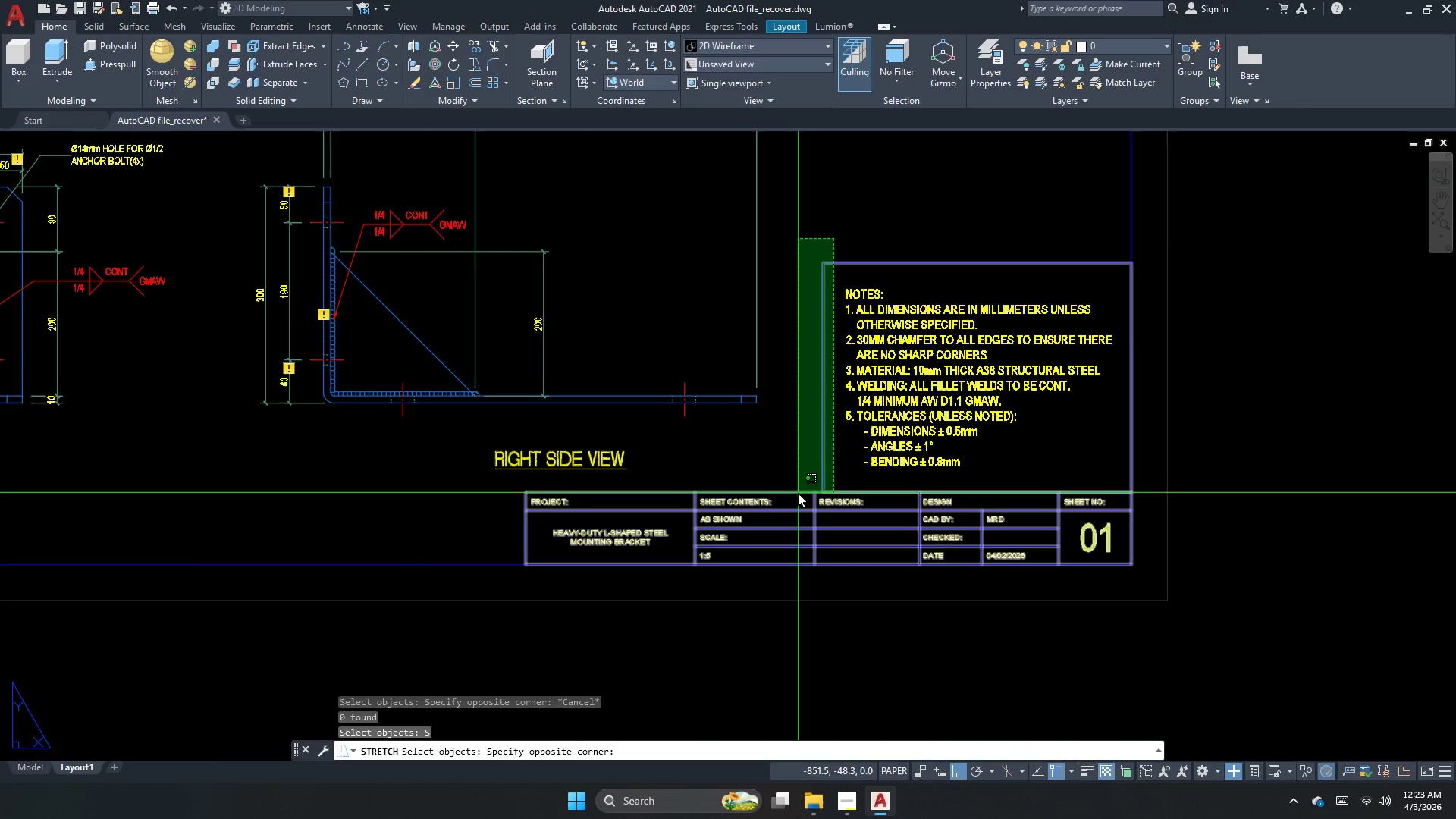 
left_click([796, 503])
 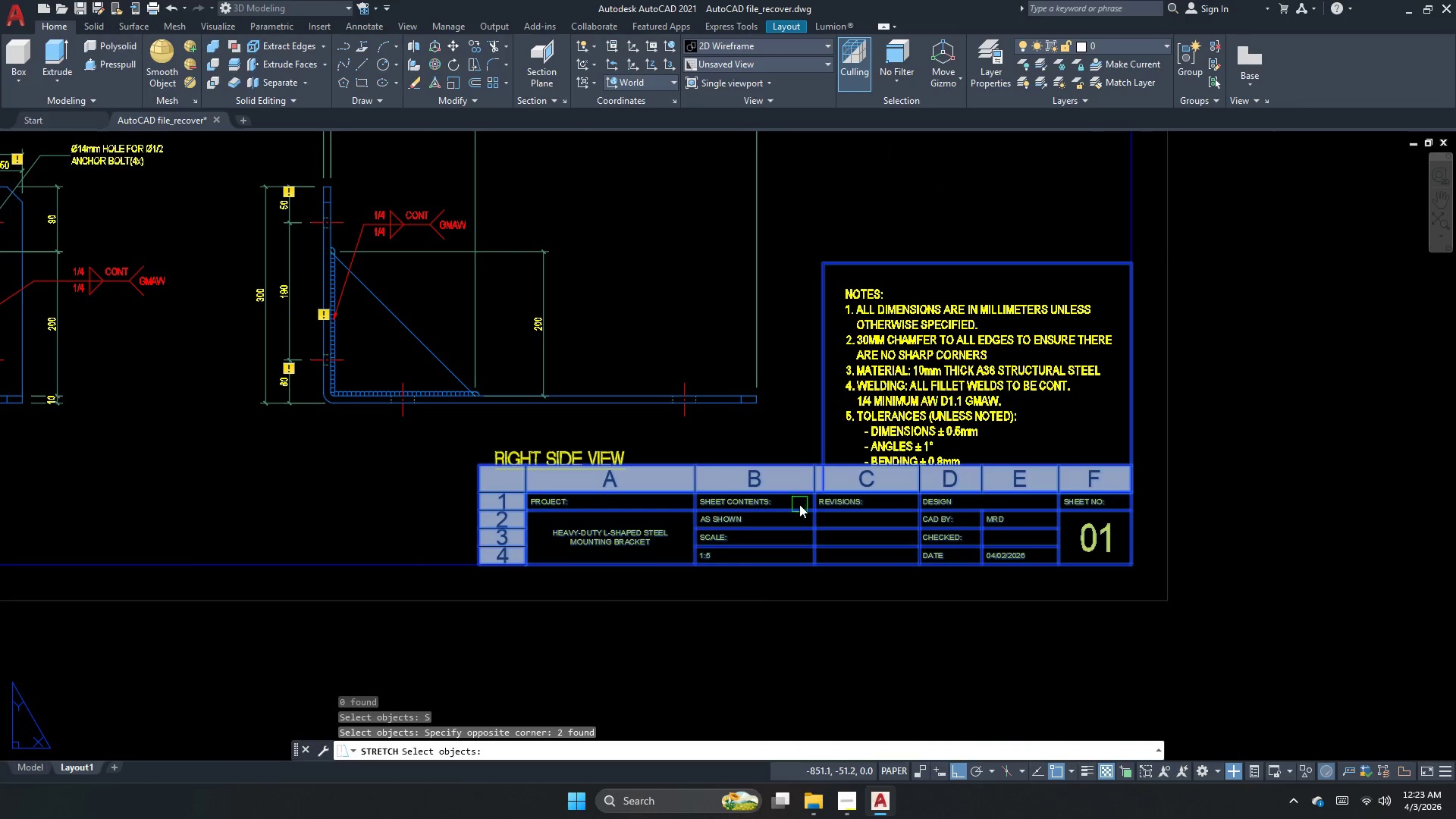 
scroll: coordinate [800, 506], scroll_direction: up, amount: 2.0
 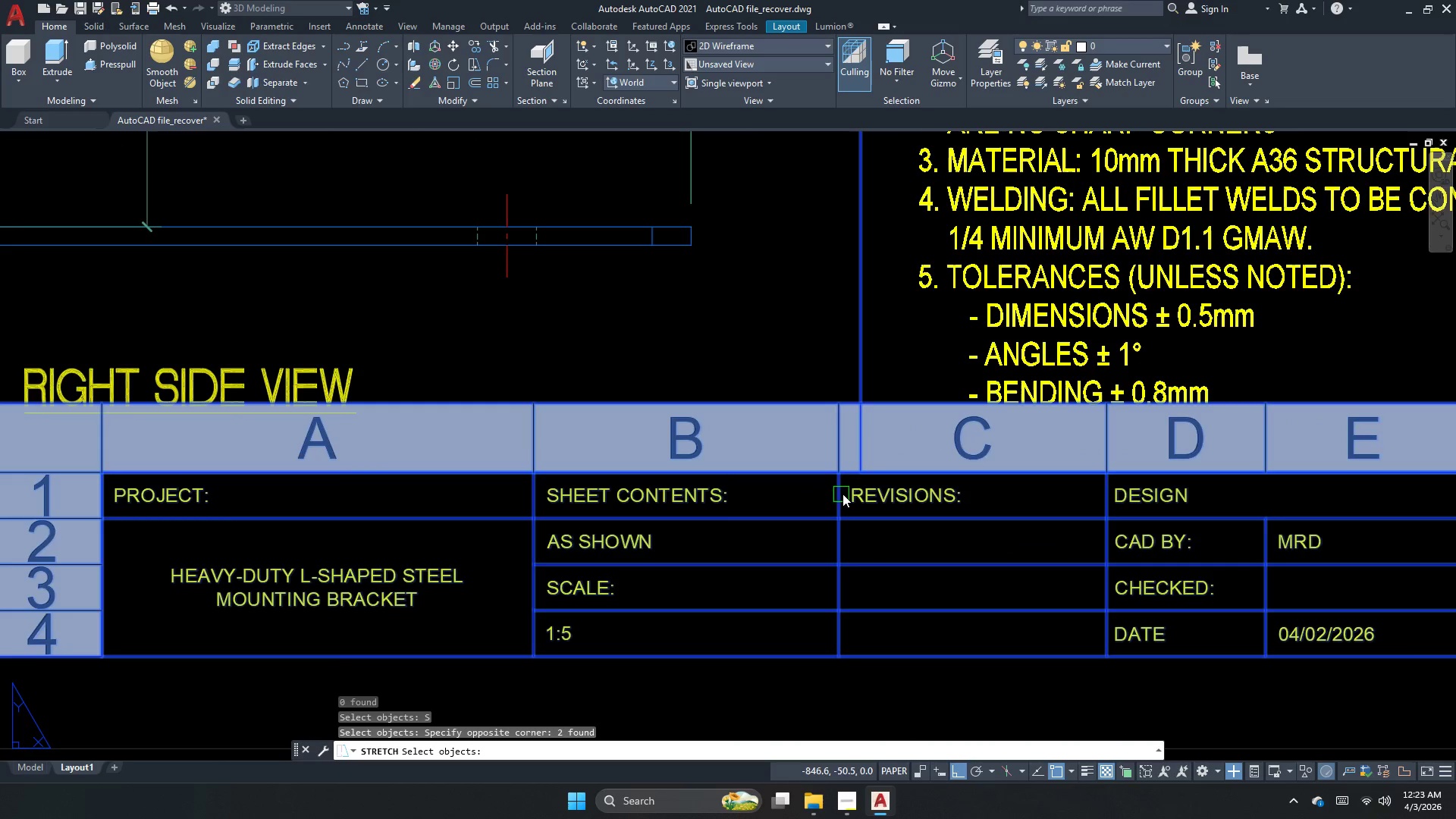 
key(Space)
 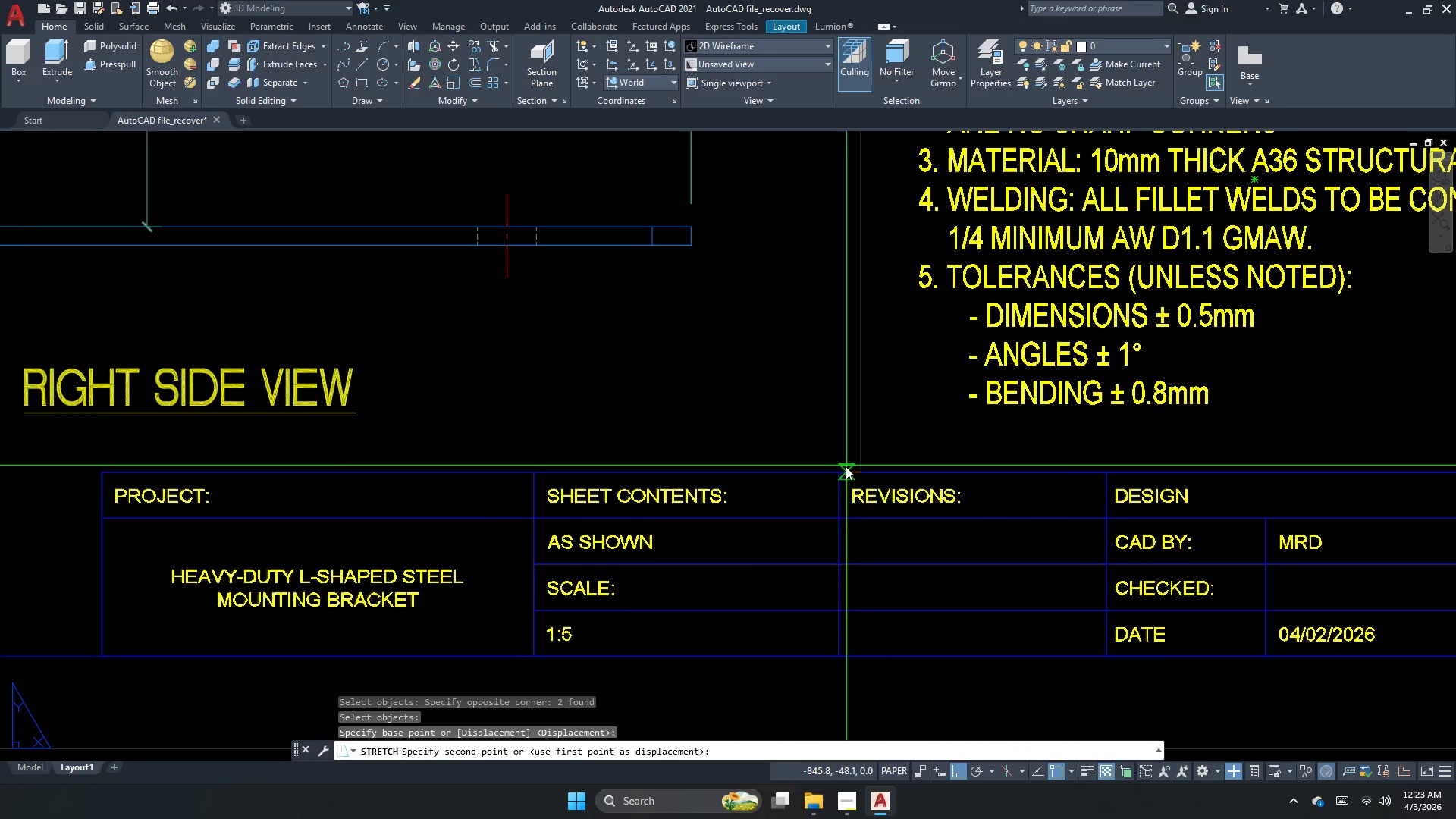 
left_click([845, 467])
 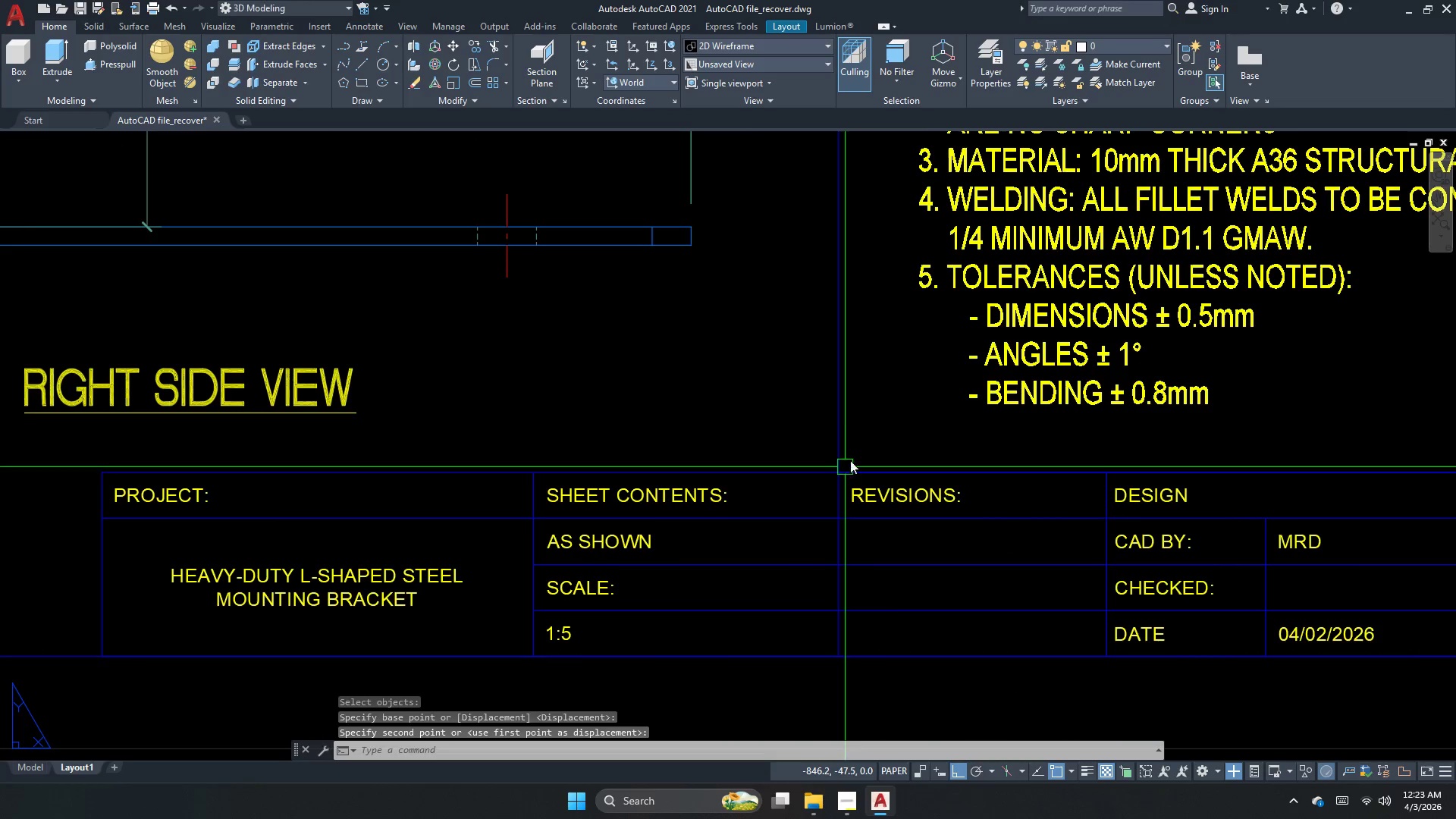 
key(Escape)
 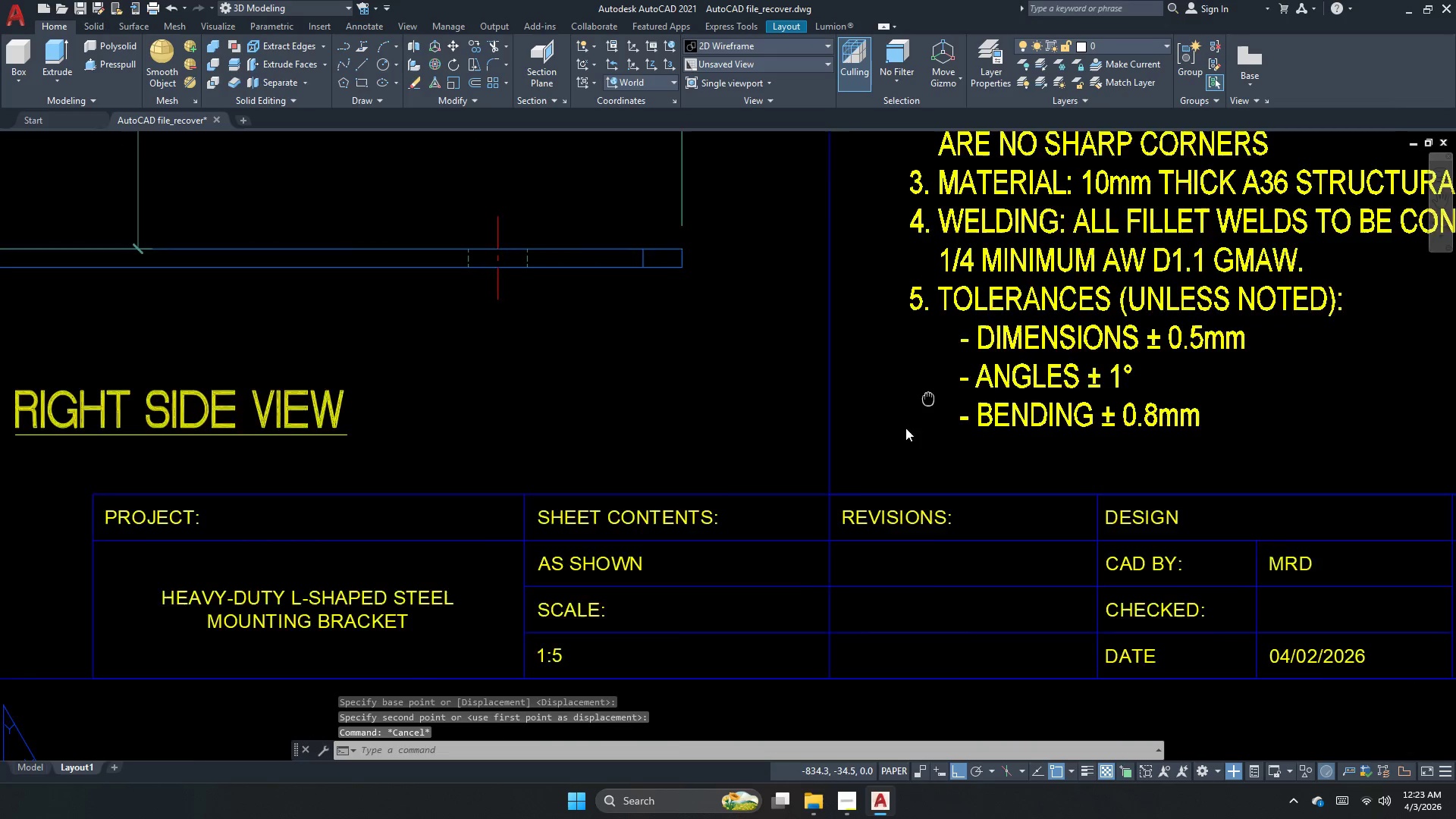 
key(Escape)
 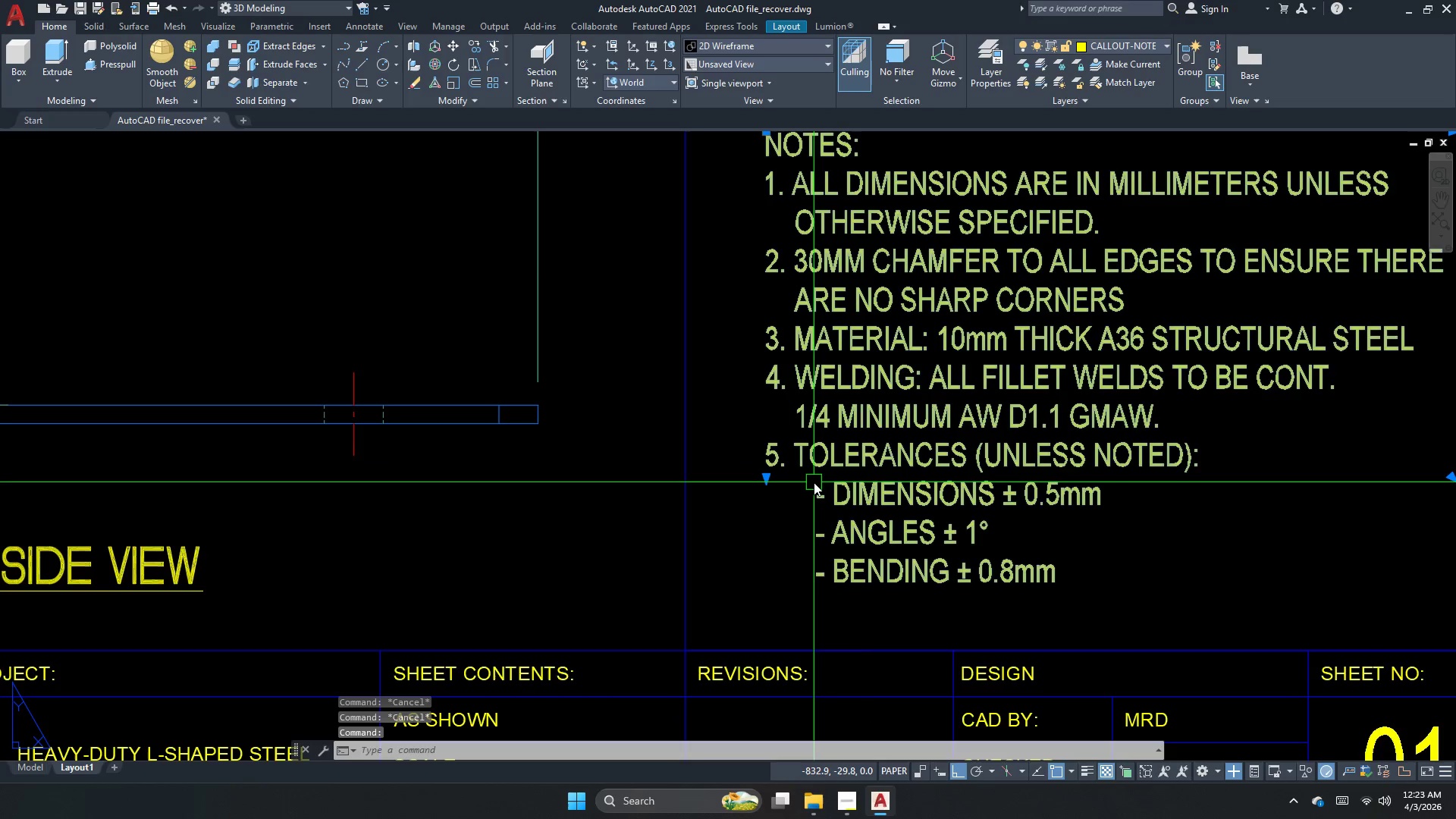 
key(M)
 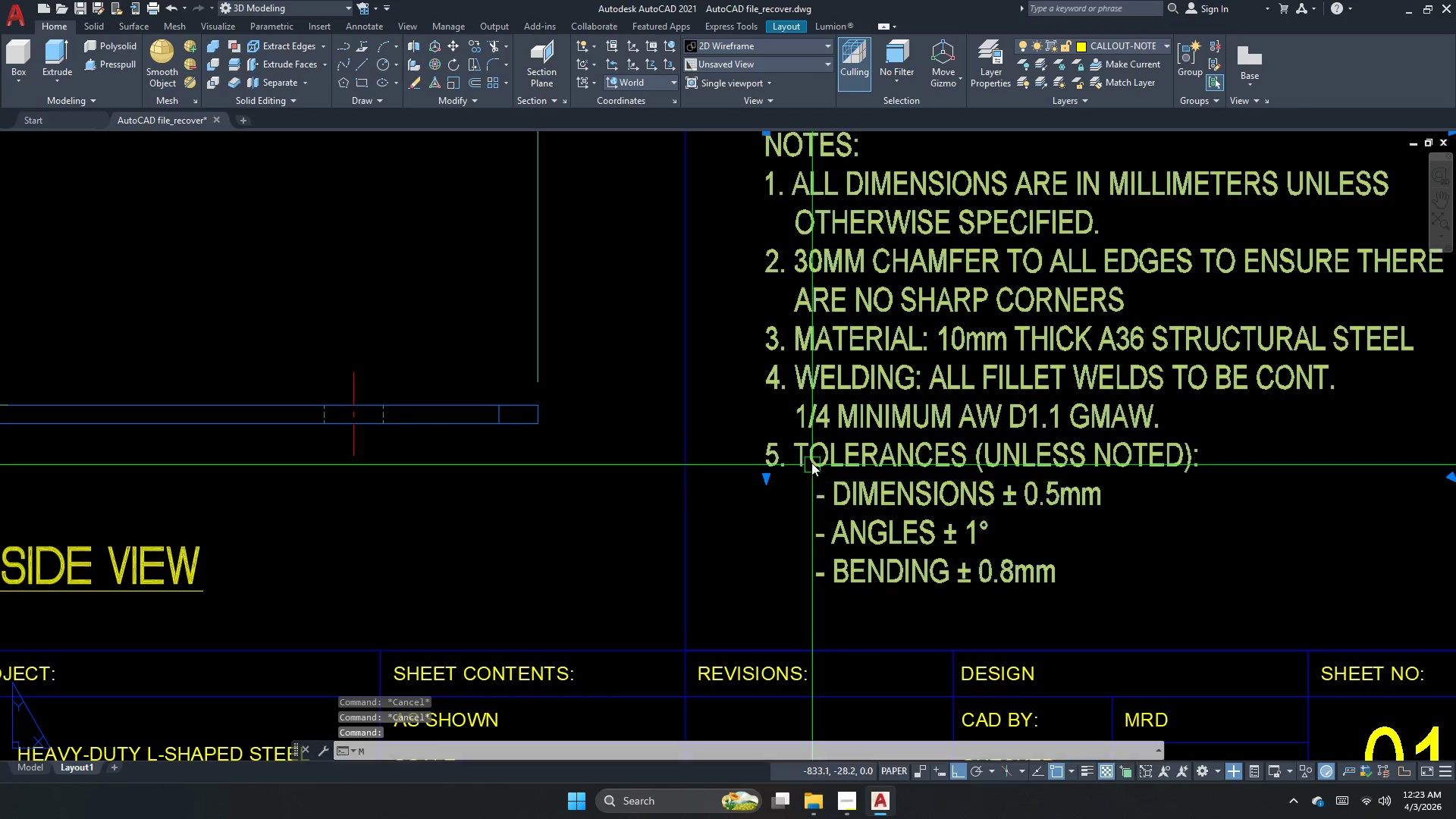 
key(Space)
 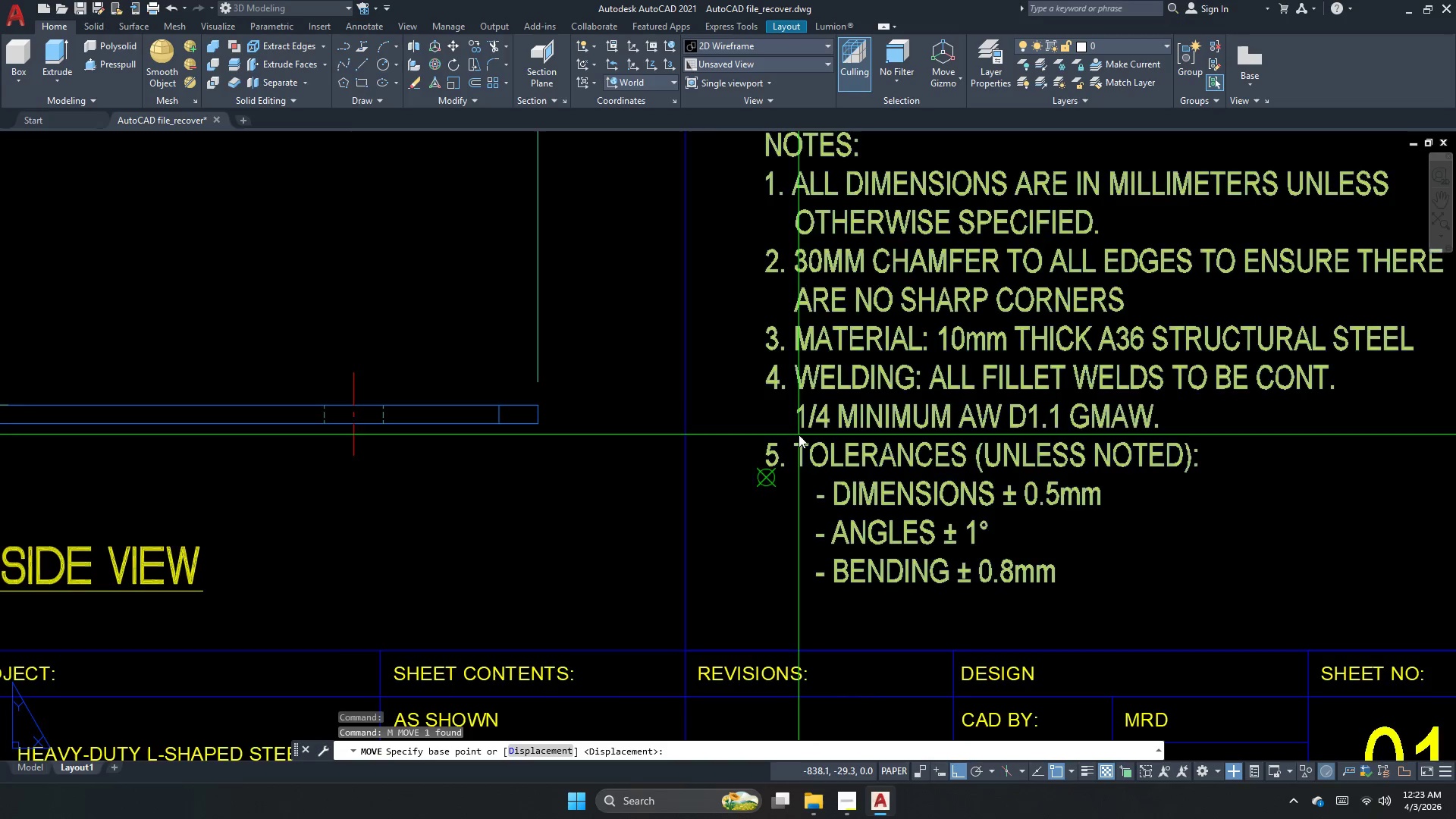 
scroll: coordinate [798, 437], scroll_direction: down, amount: 3.0
 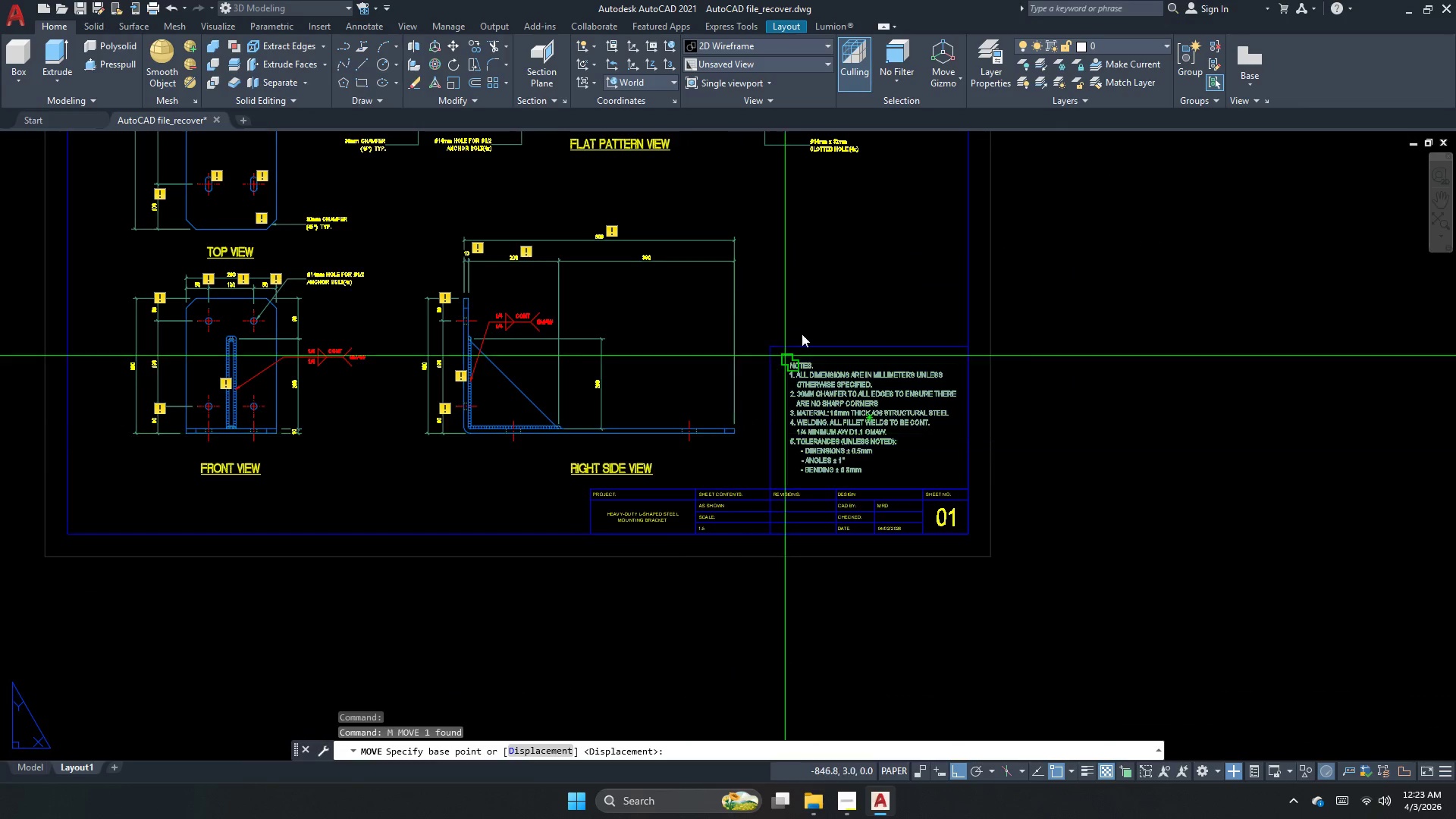 
scroll: coordinate [810, 305], scroll_direction: up, amount: 1.0
 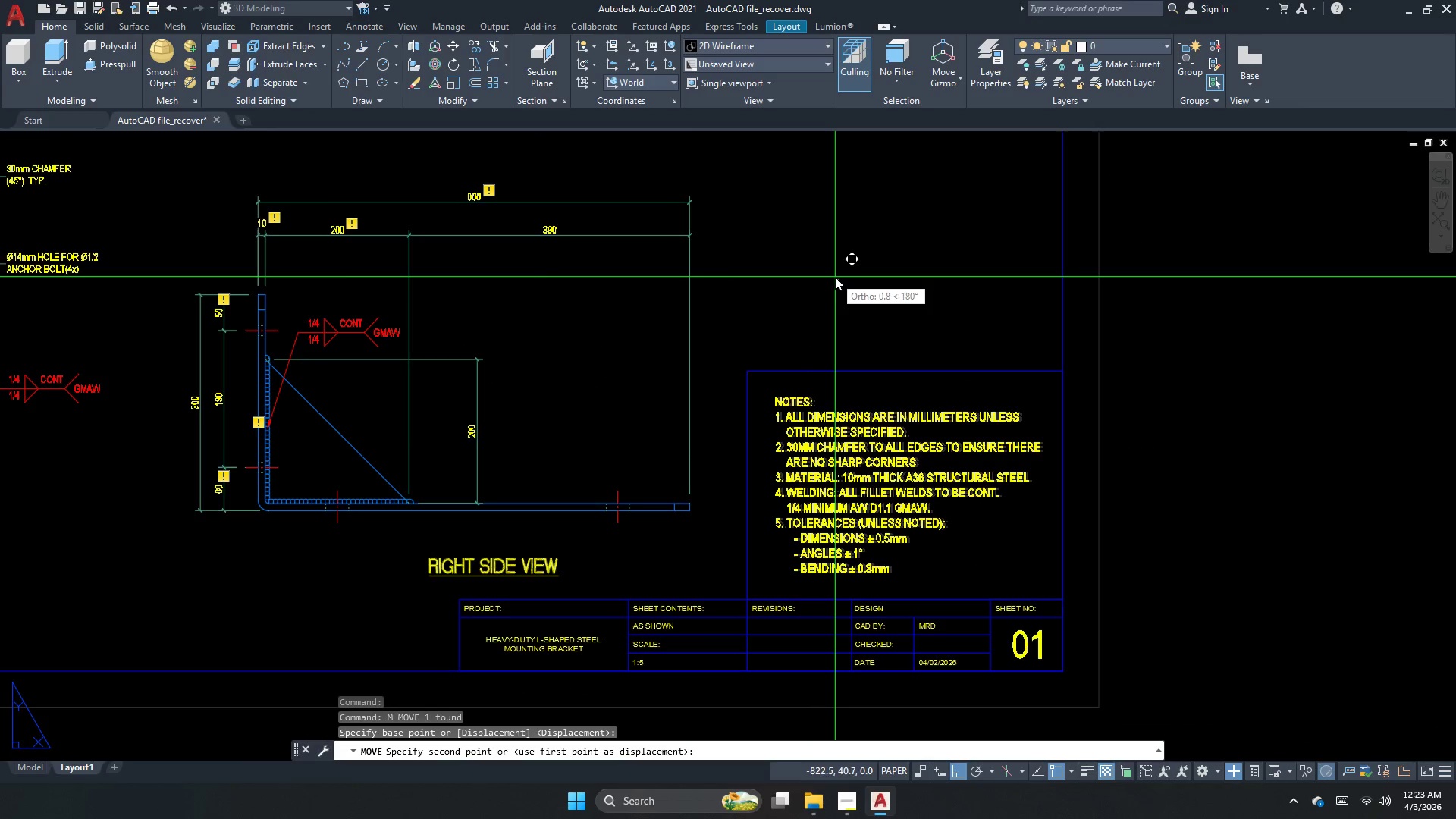 
left_click([835, 277])
 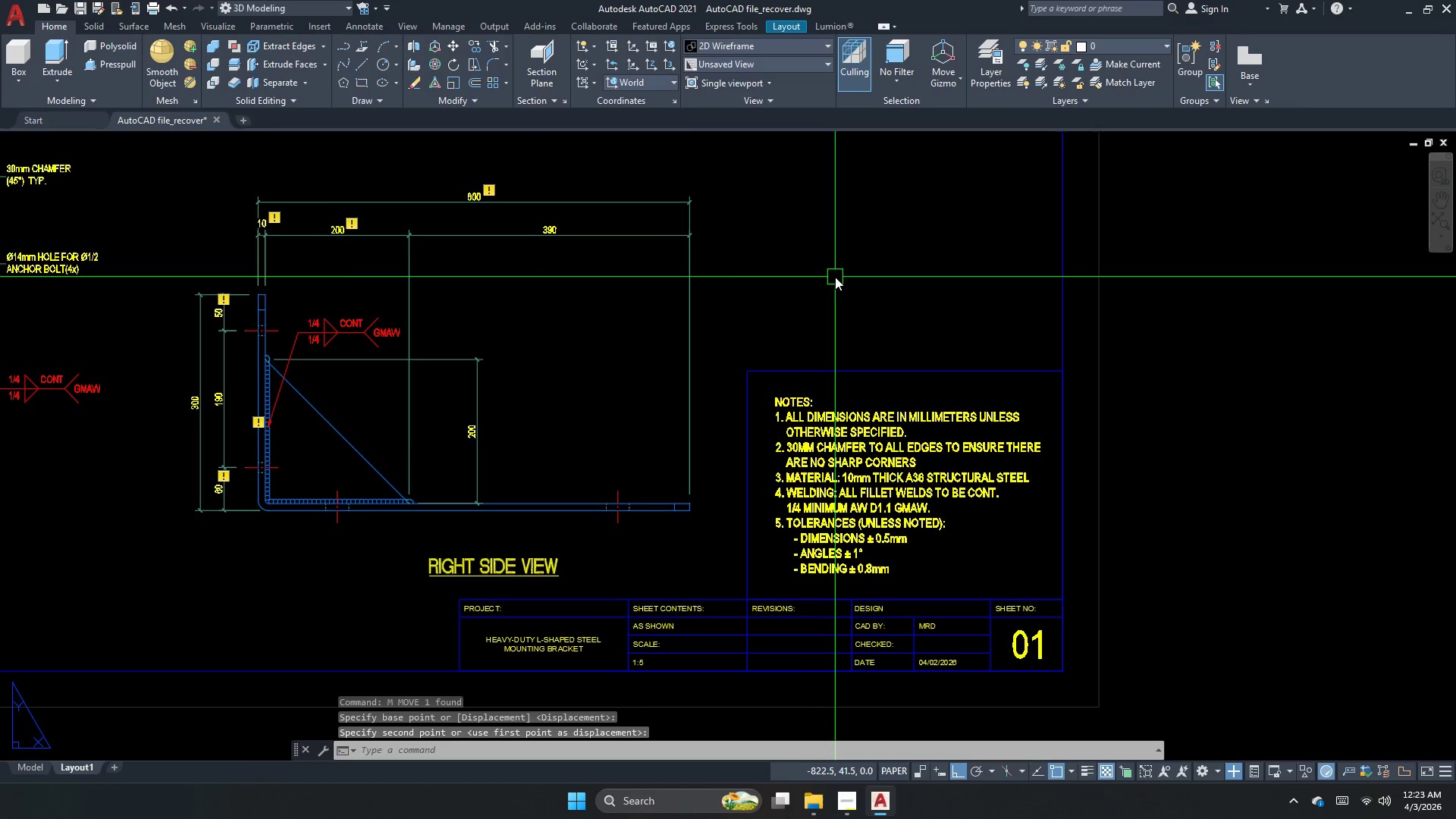 
key(Escape)
 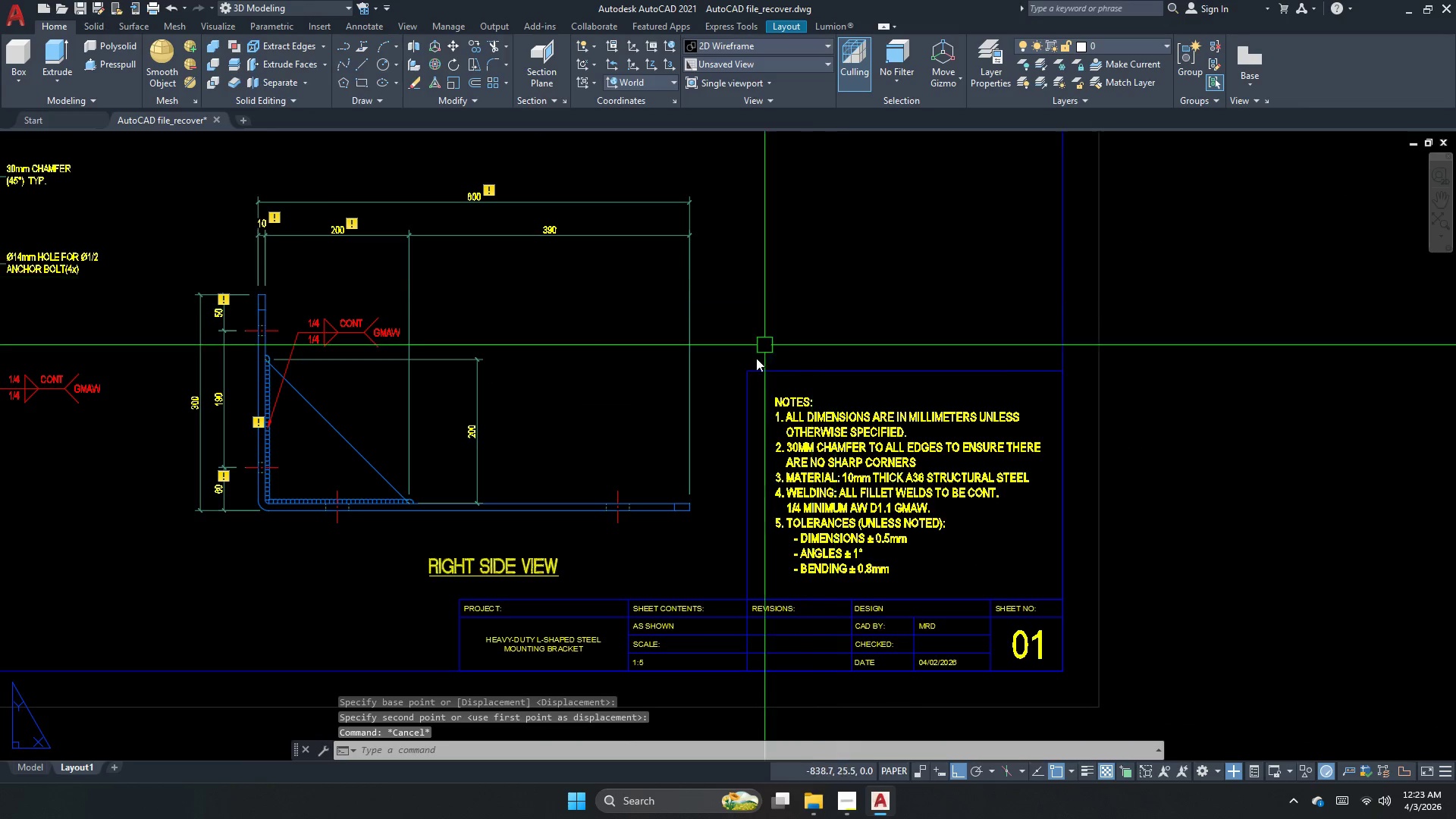 
scroll: coordinate [862, 436], scroll_direction: down, amount: 2.0
 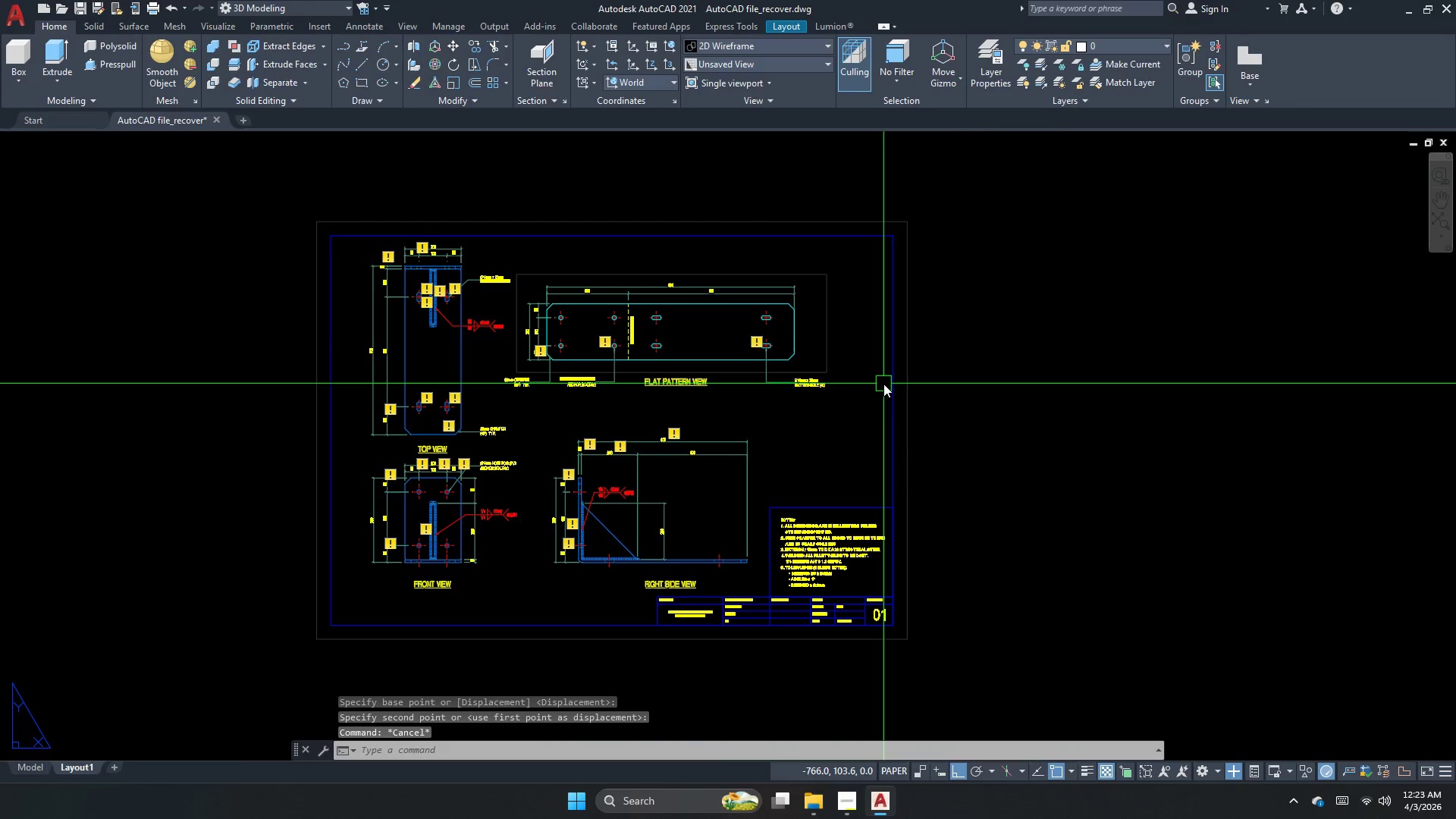 
key(Escape)
 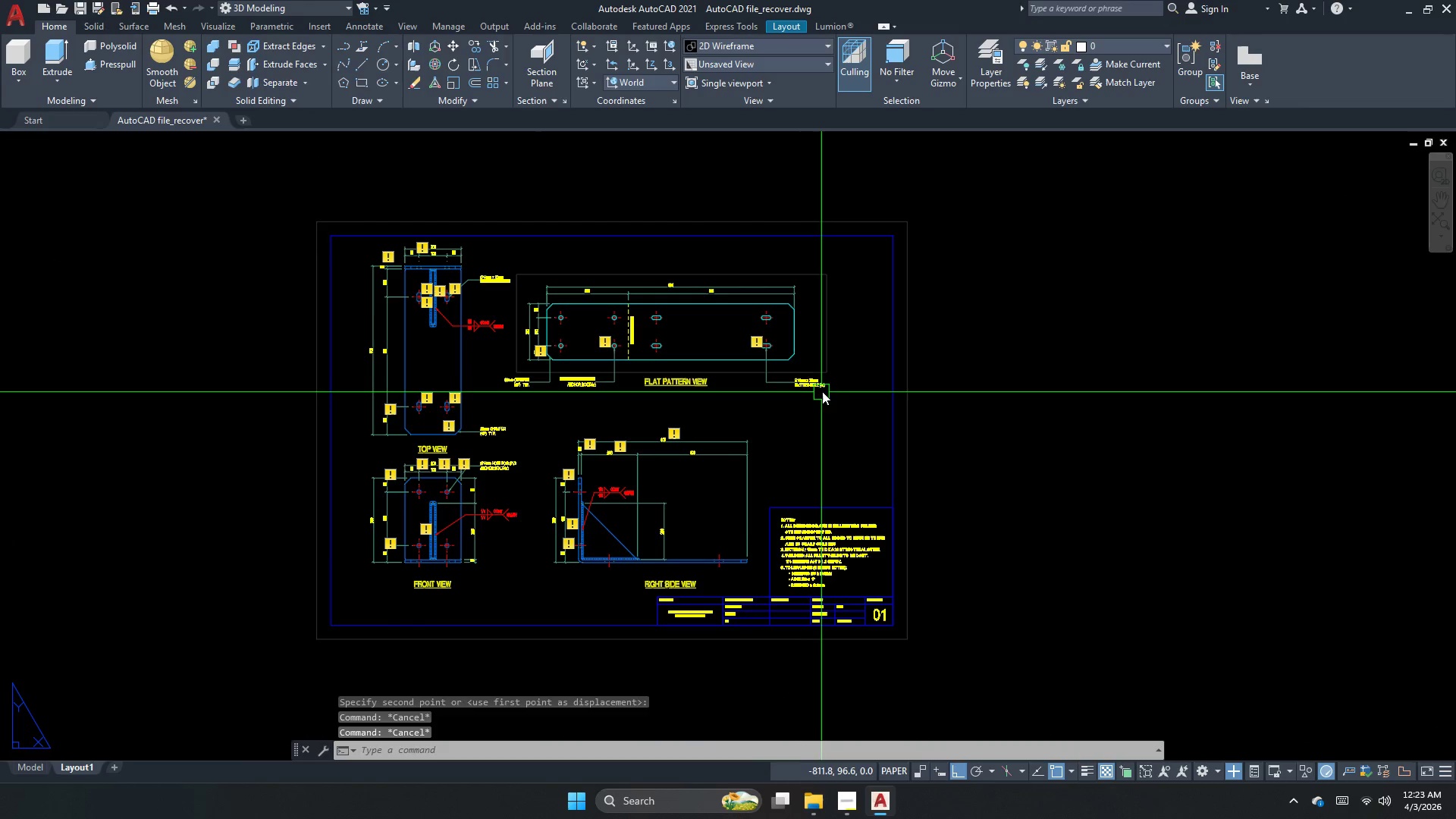 
left_click_drag(start_coordinate=[823, 390], to_coordinate=[811, 381])
 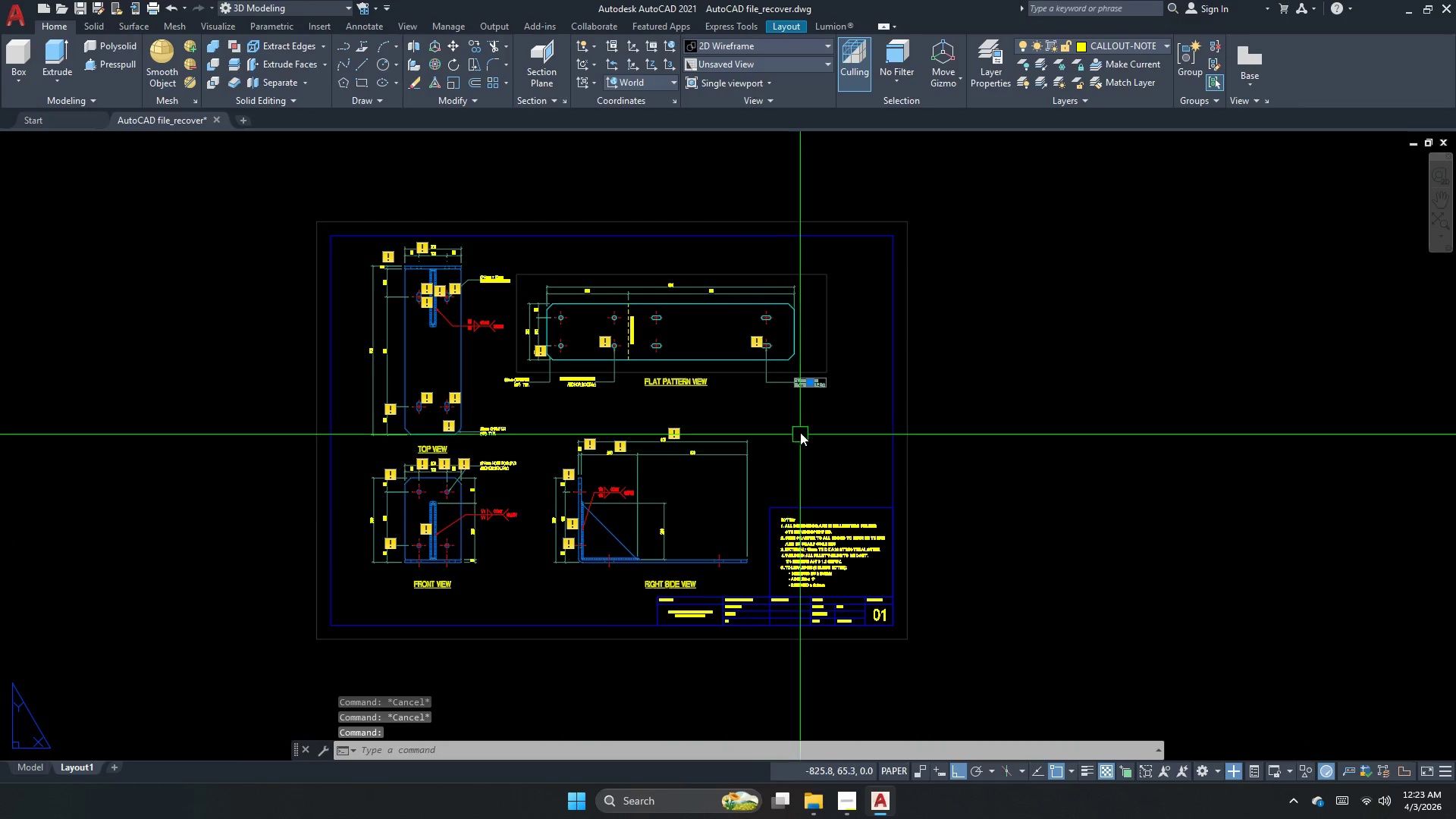 
key(Escape)
 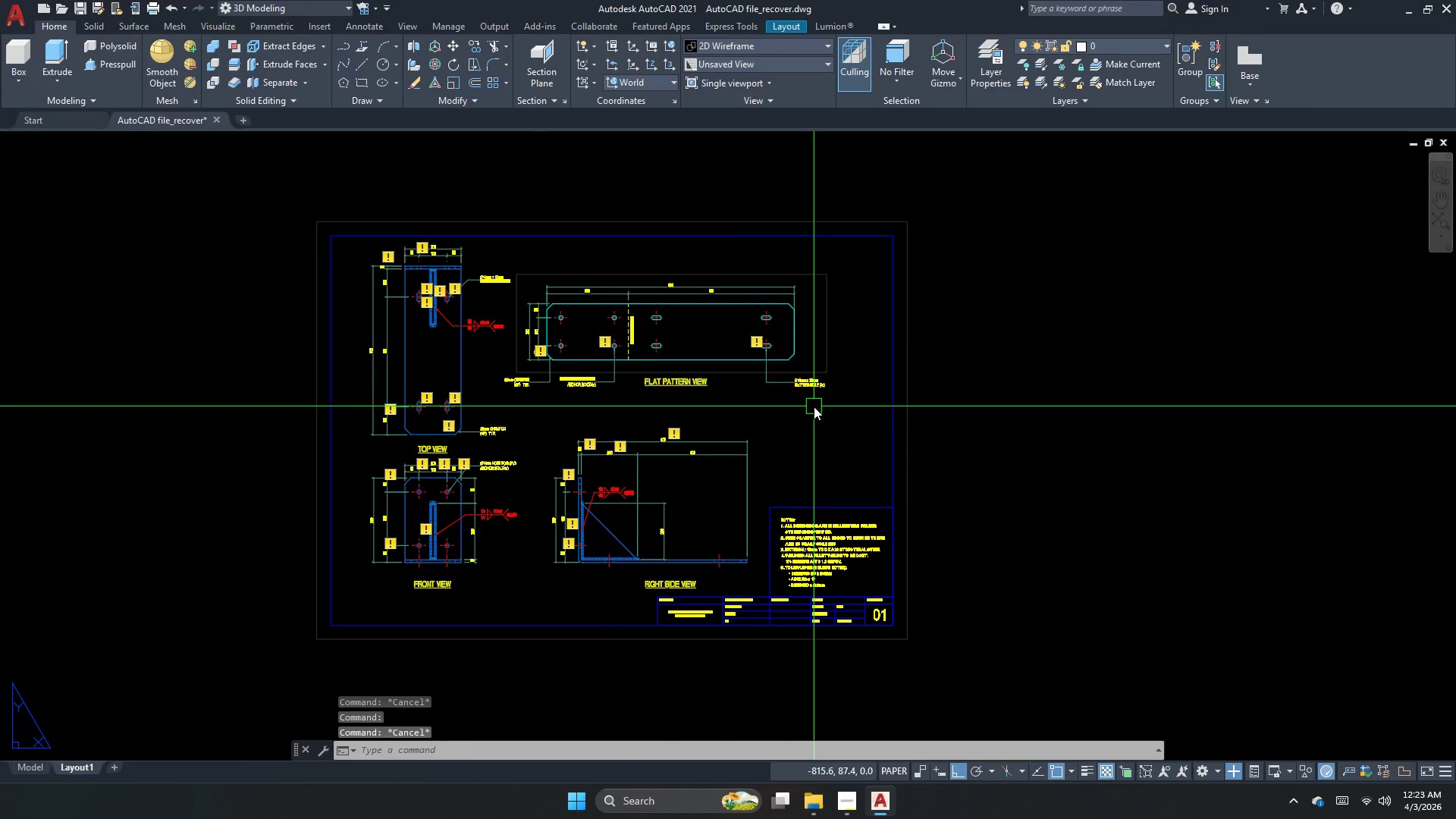 
left_click_drag(start_coordinate=[813, 406], to_coordinate=[526, 275])
 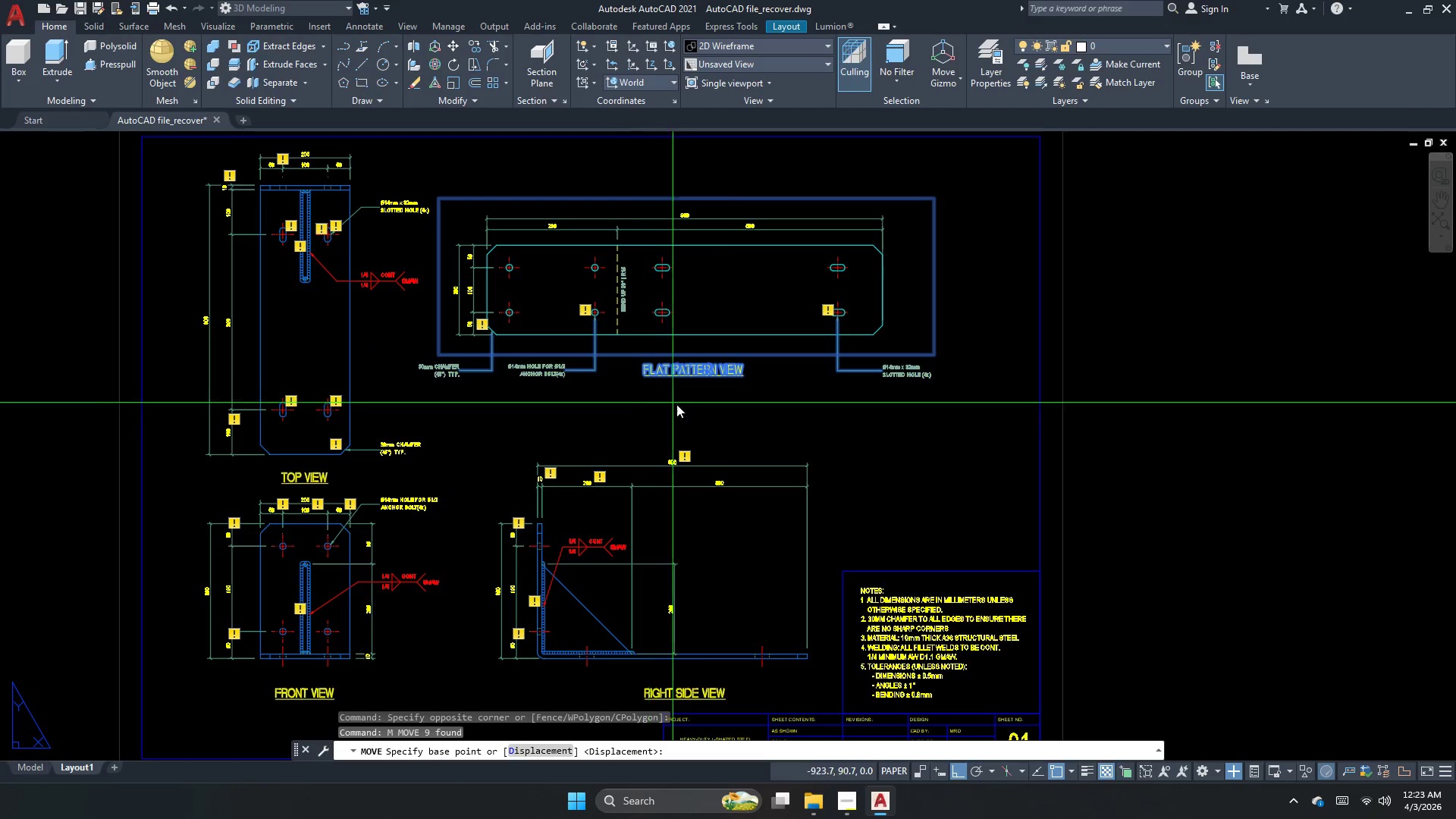 
key(M)
 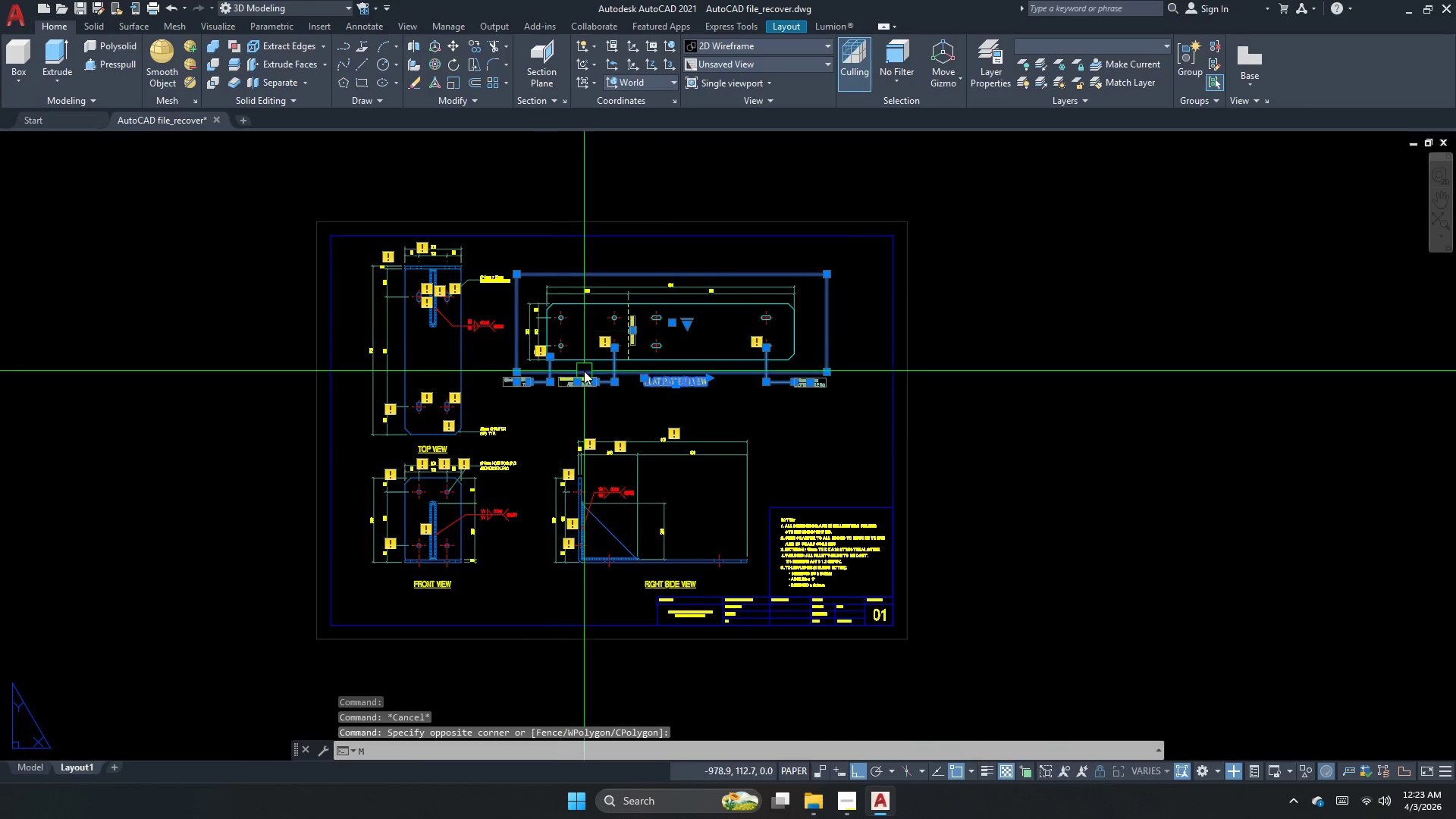 
key(Space)
 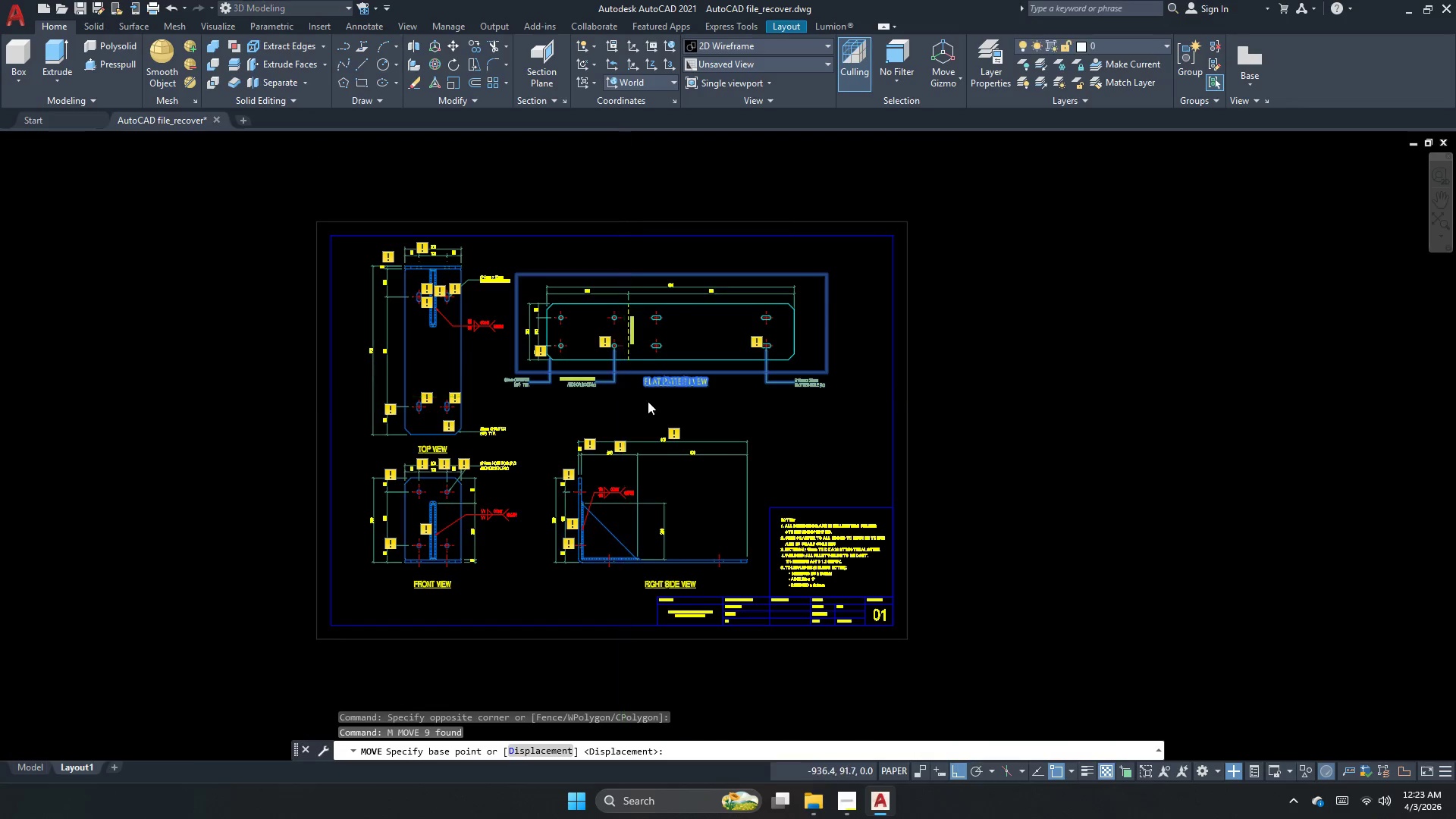 
left_click_drag(start_coordinate=[717, 407], to_coordinate=[722, 406])
 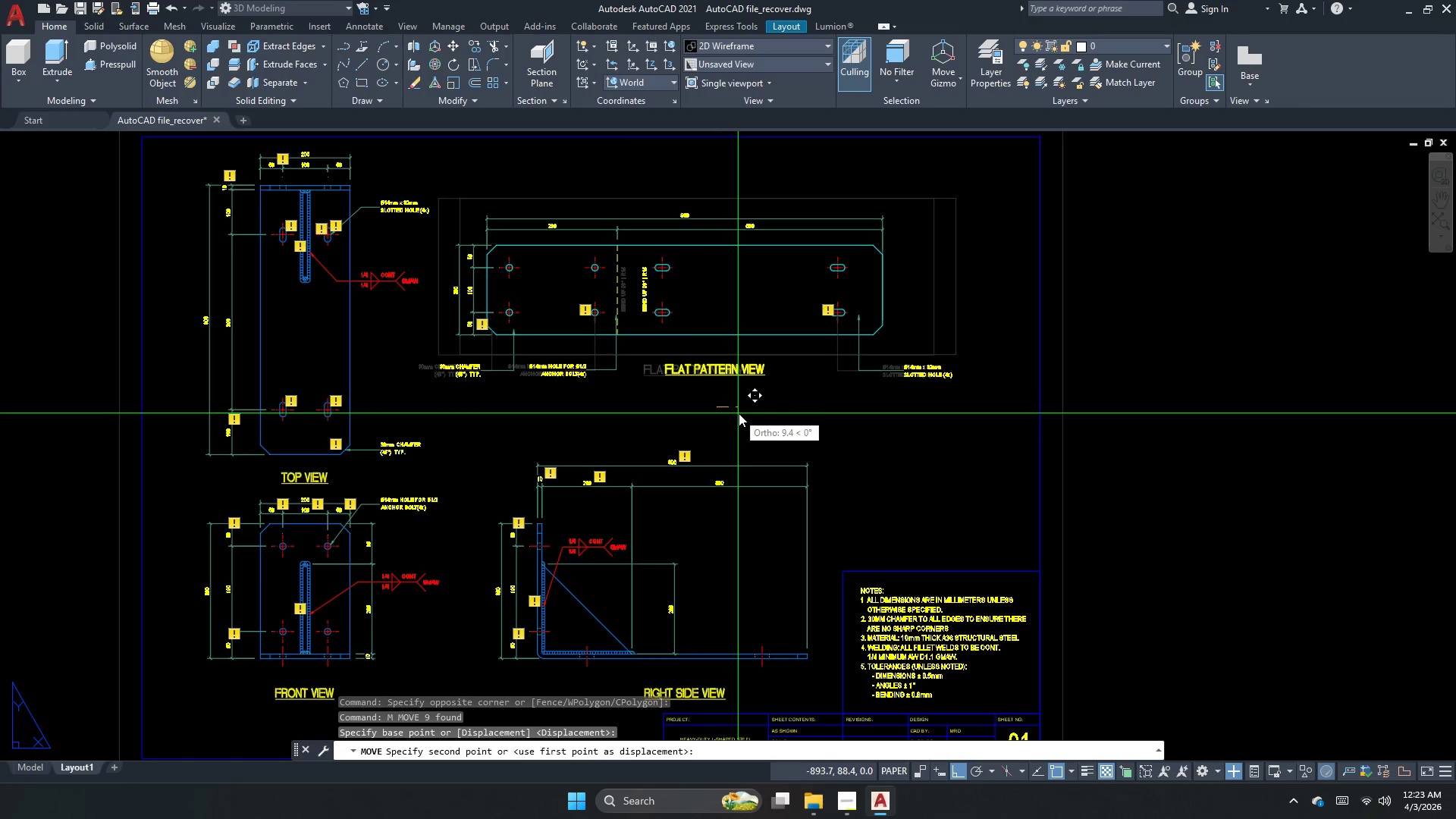 
scroll: coordinate [645, 400], scroll_direction: up, amount: 1.0
 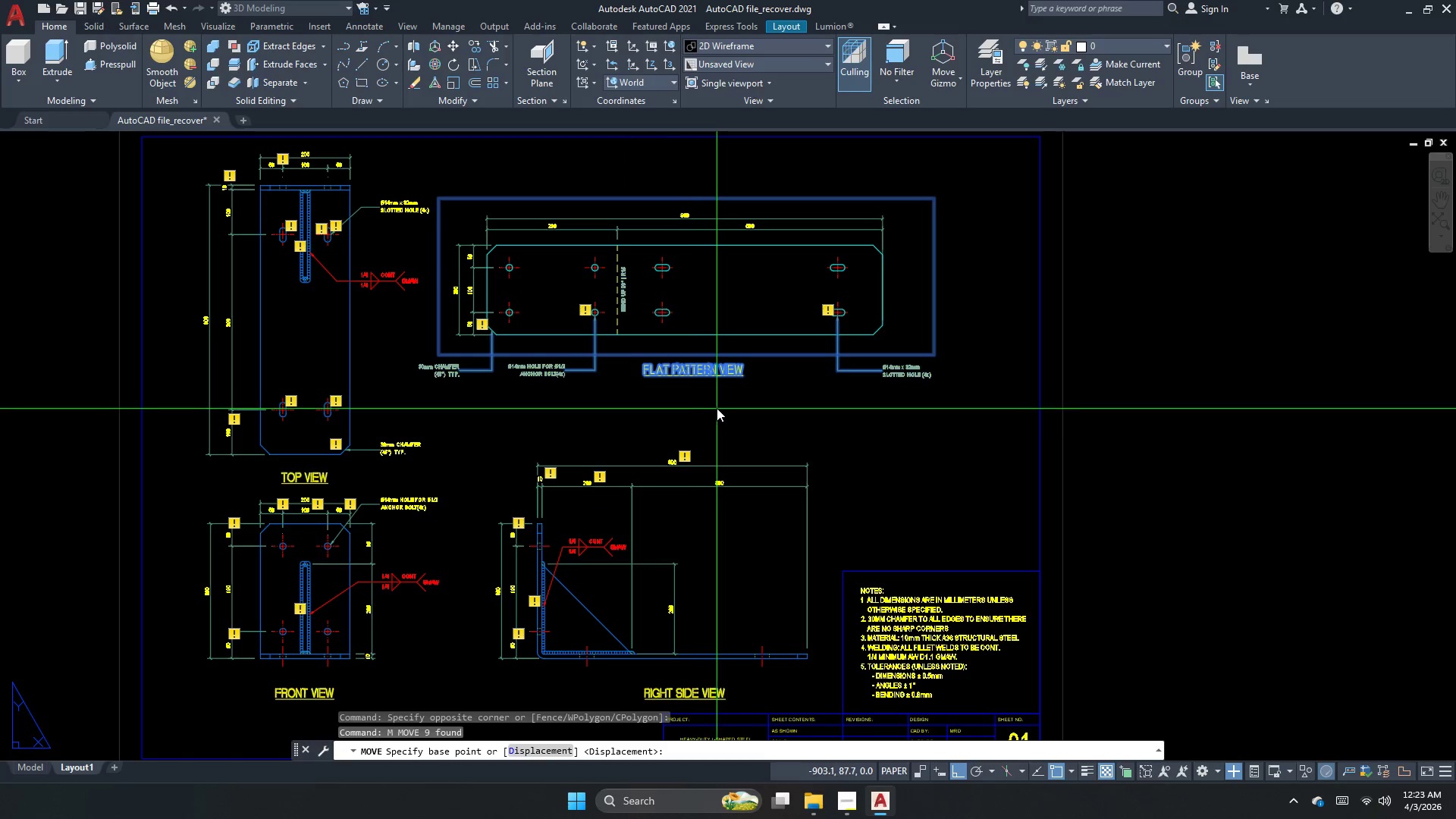 
left_click([739, 413])
 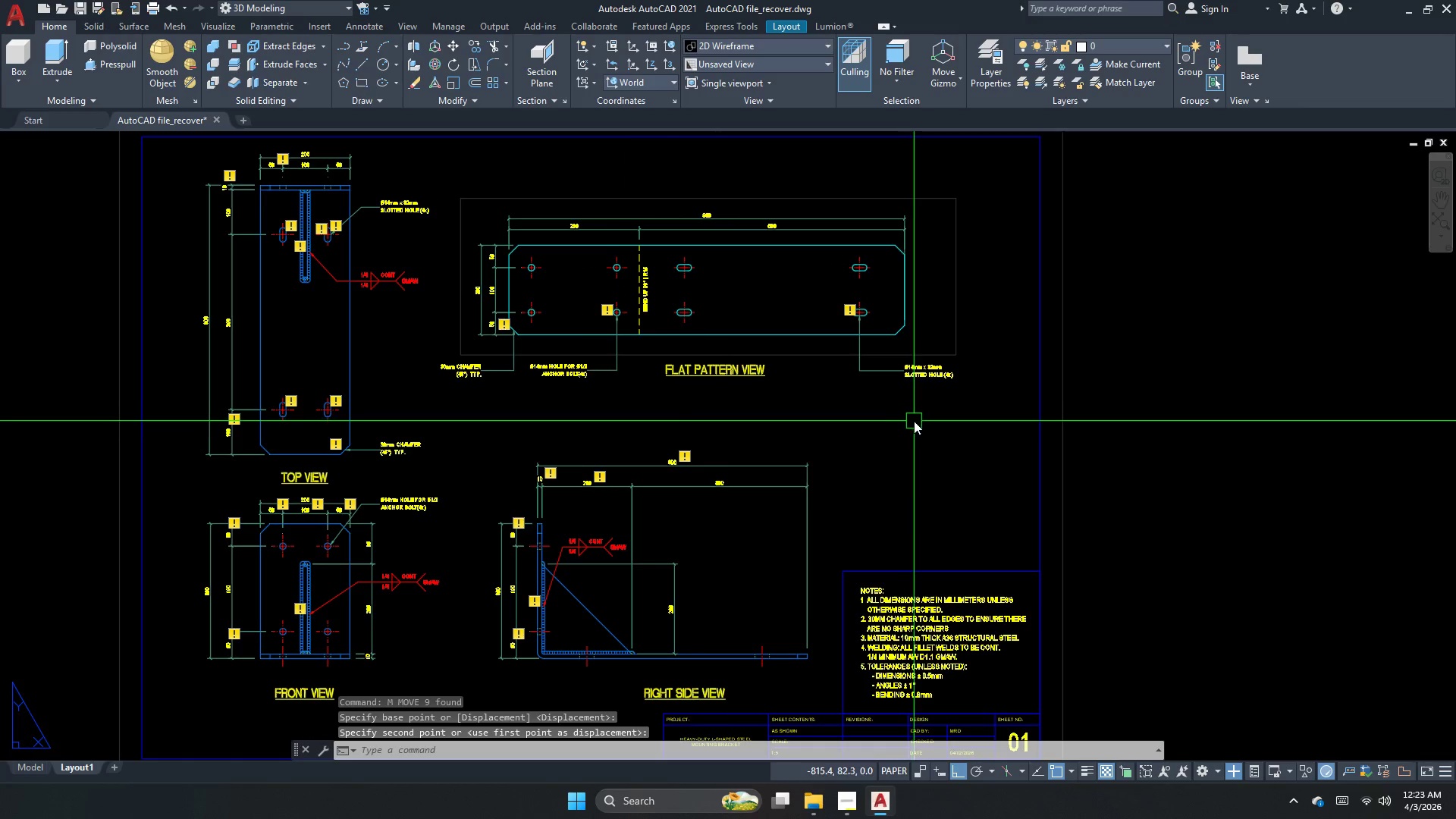 
key(Escape)
 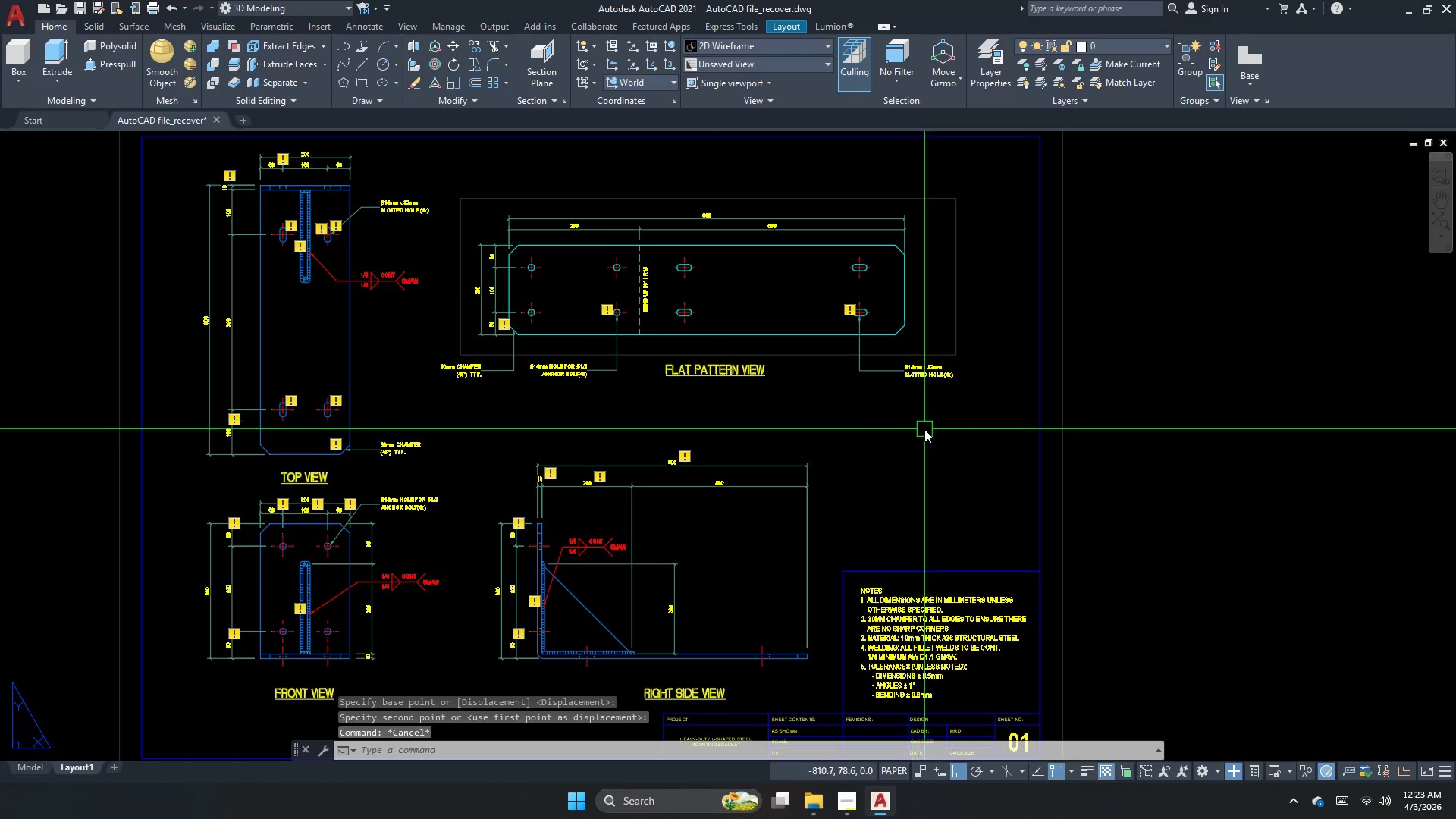 
key(S)
 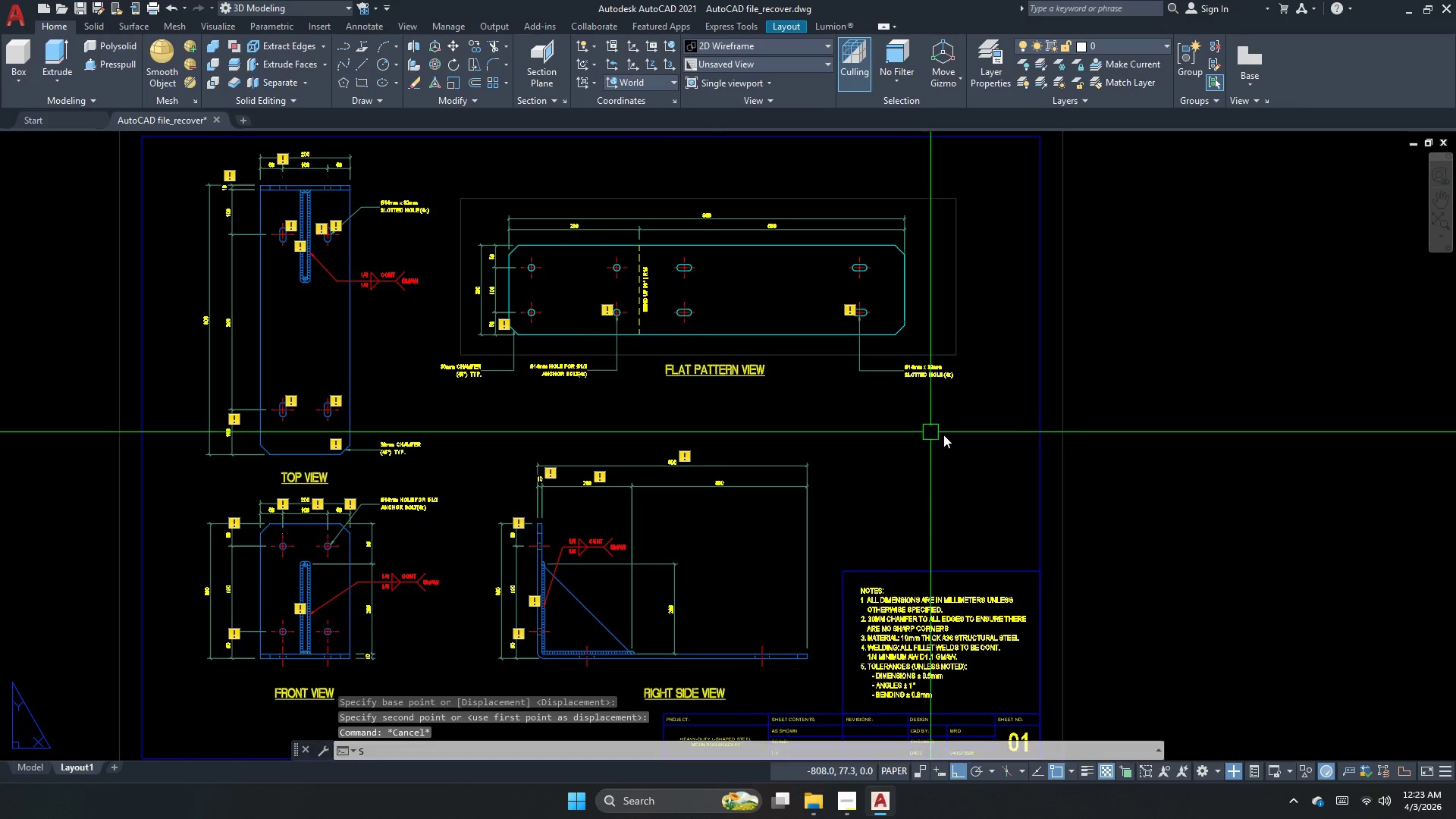 
key(Space)
 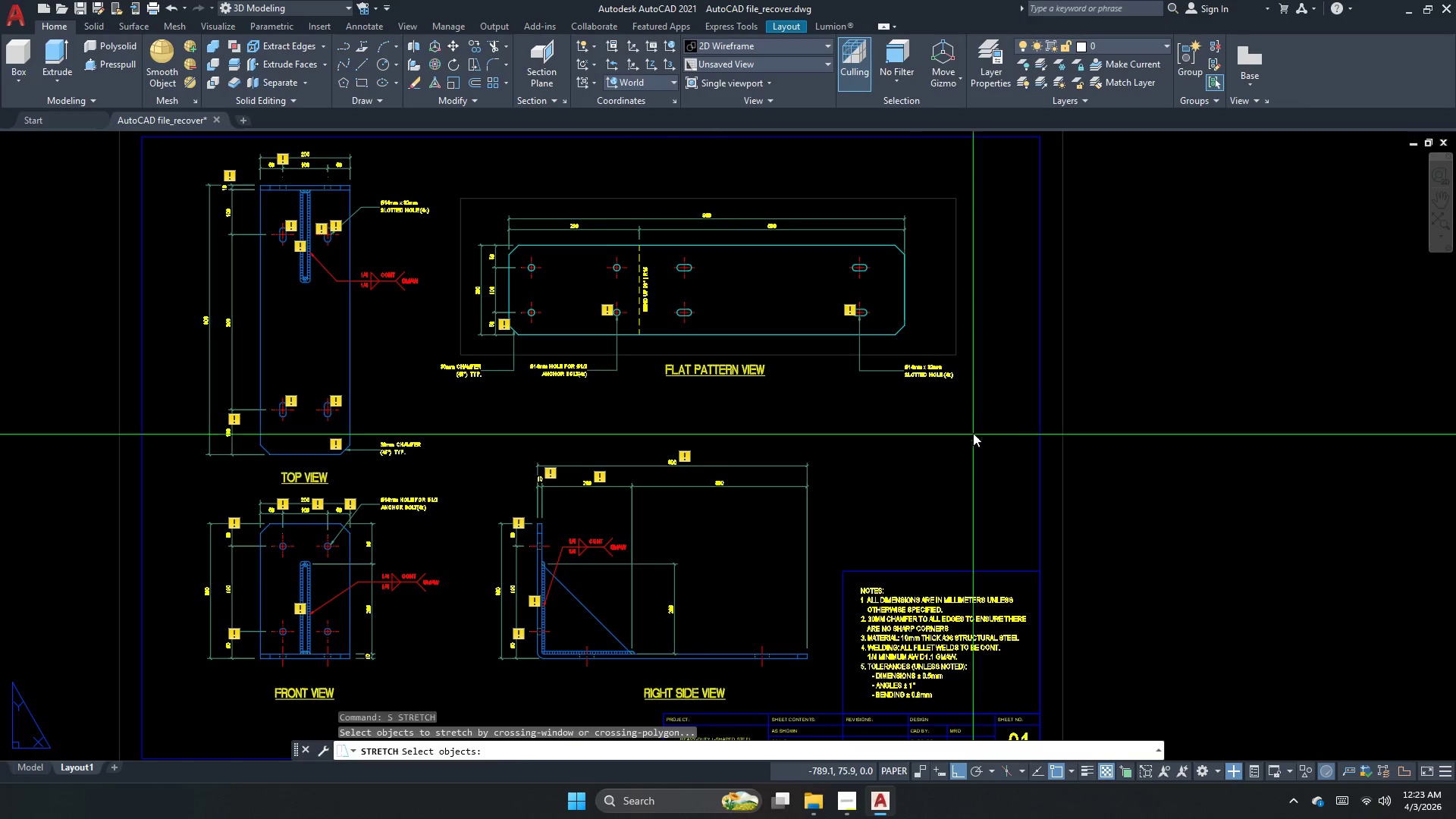 
left_click_drag(start_coordinate=[973, 435], to_coordinate=[946, 425])
 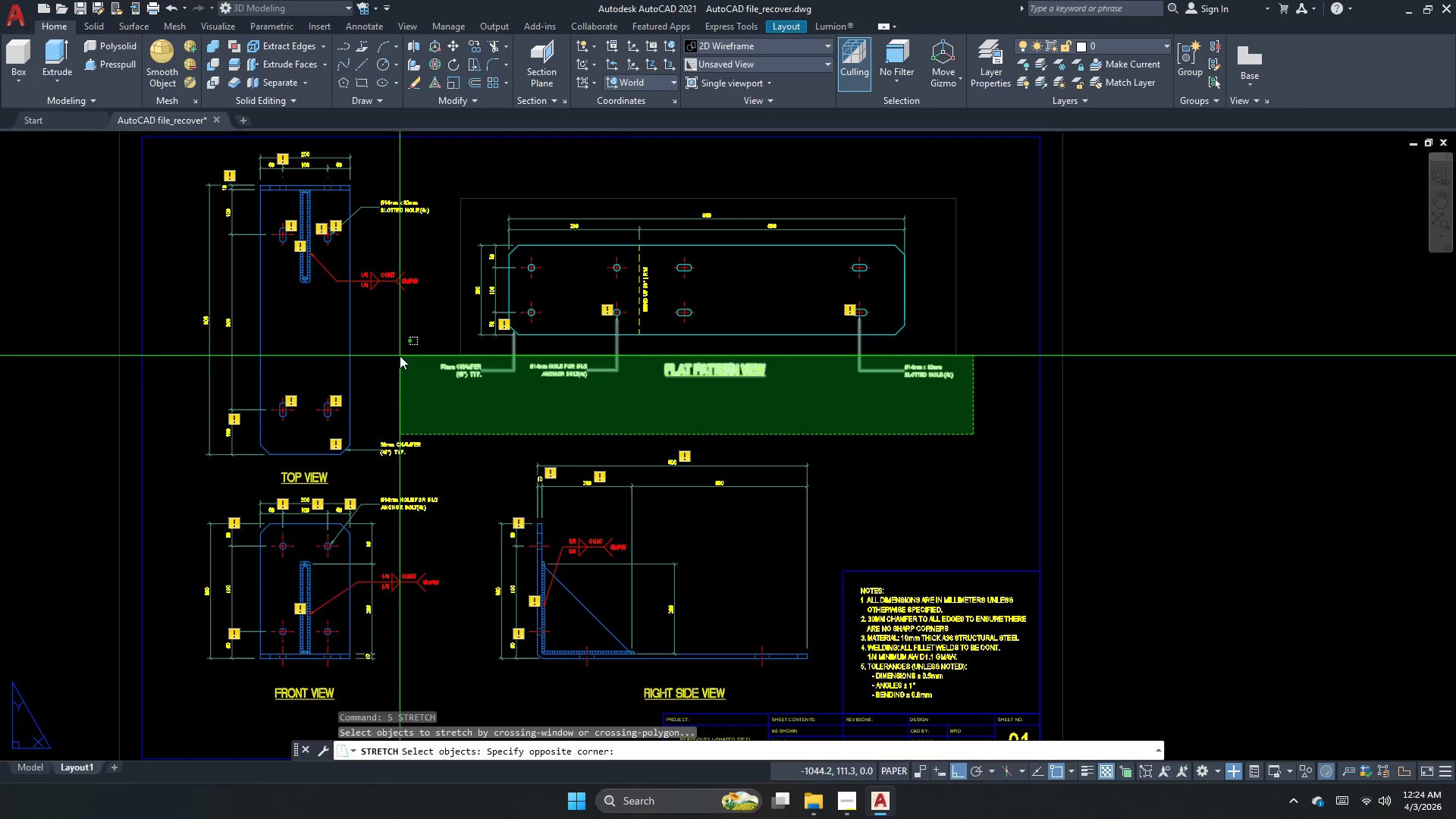 
left_click([400, 356])
 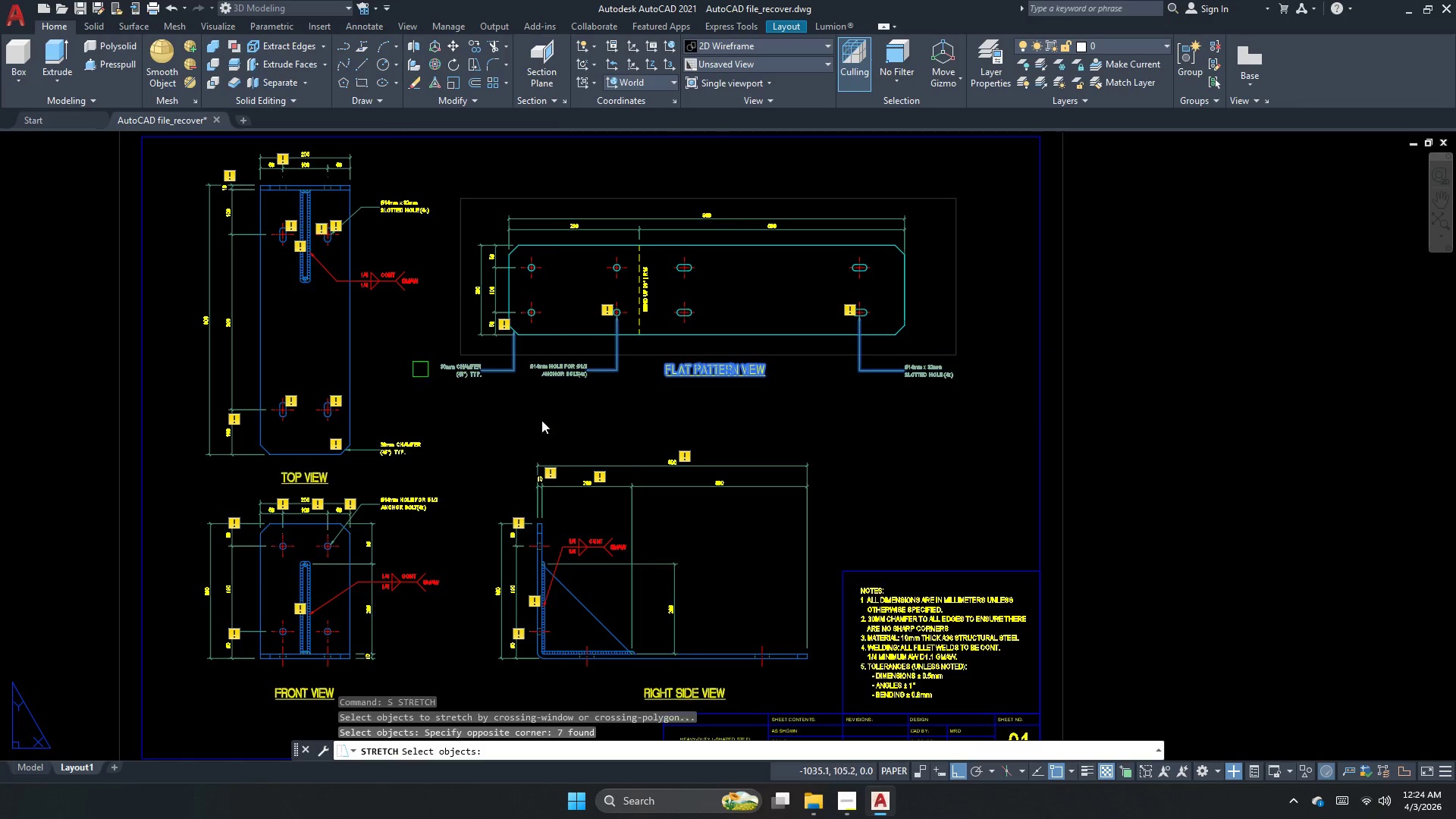 
key(Space)
 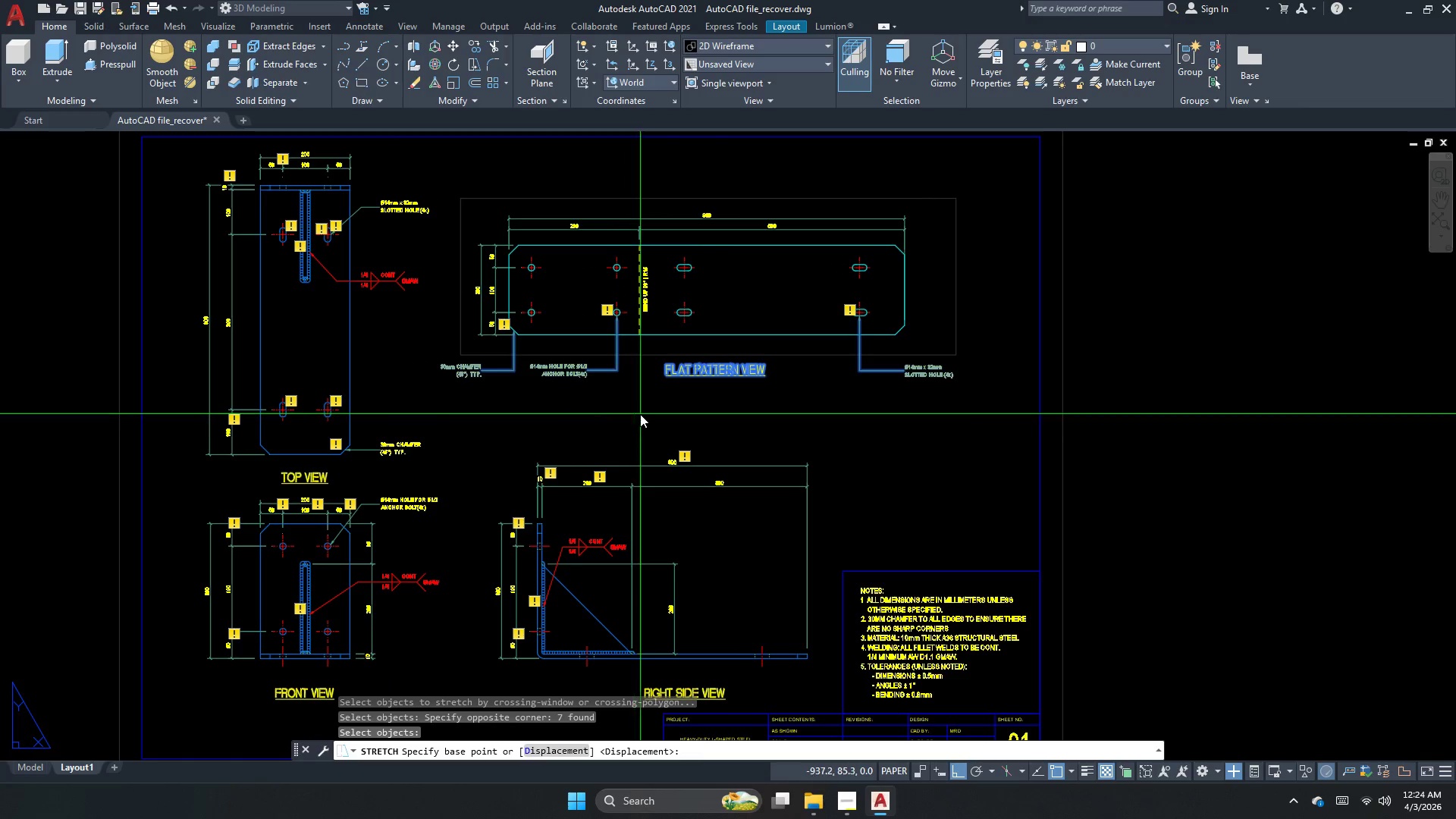 
left_click([640, 414])
 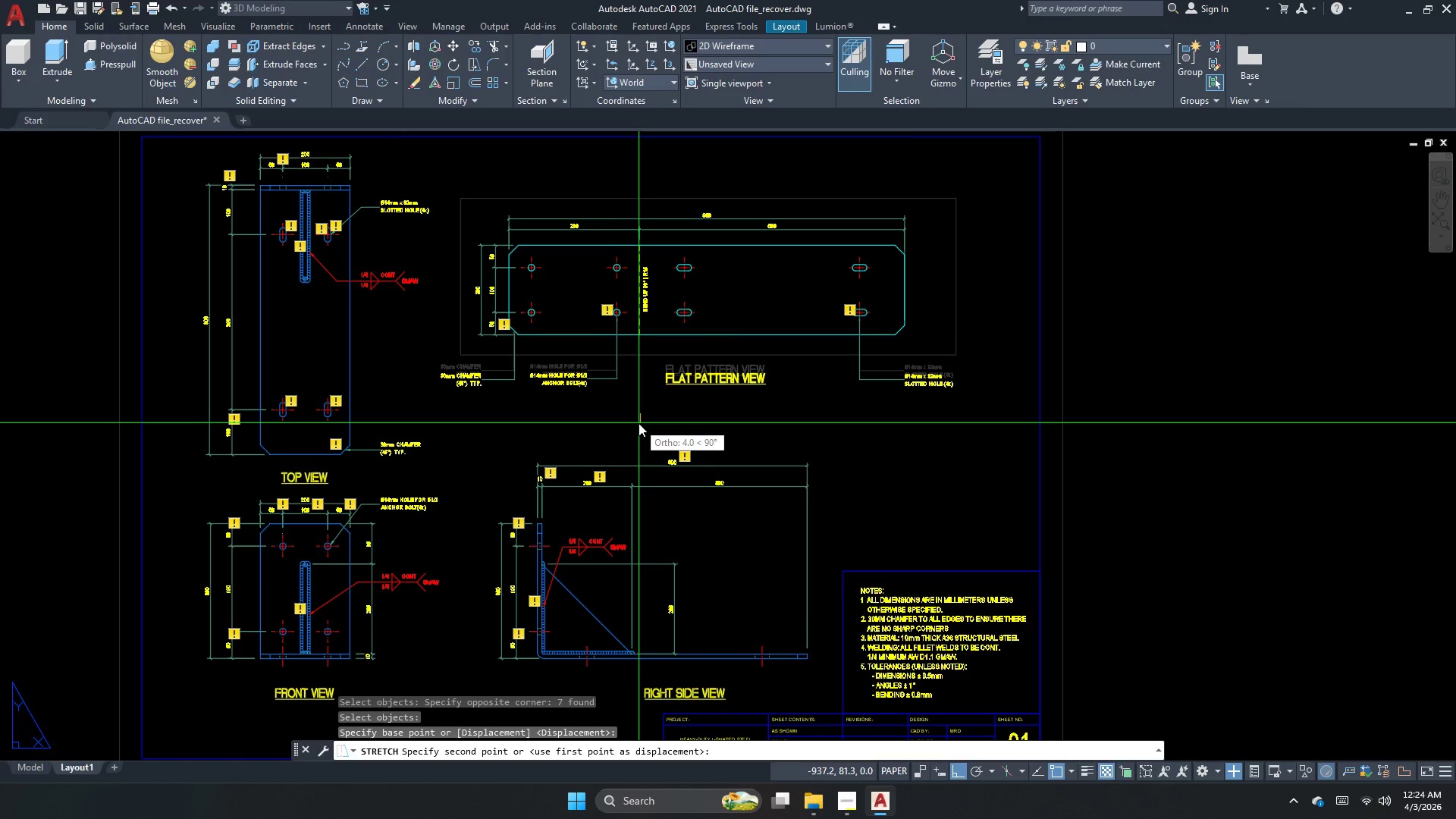 
left_click([639, 423])
 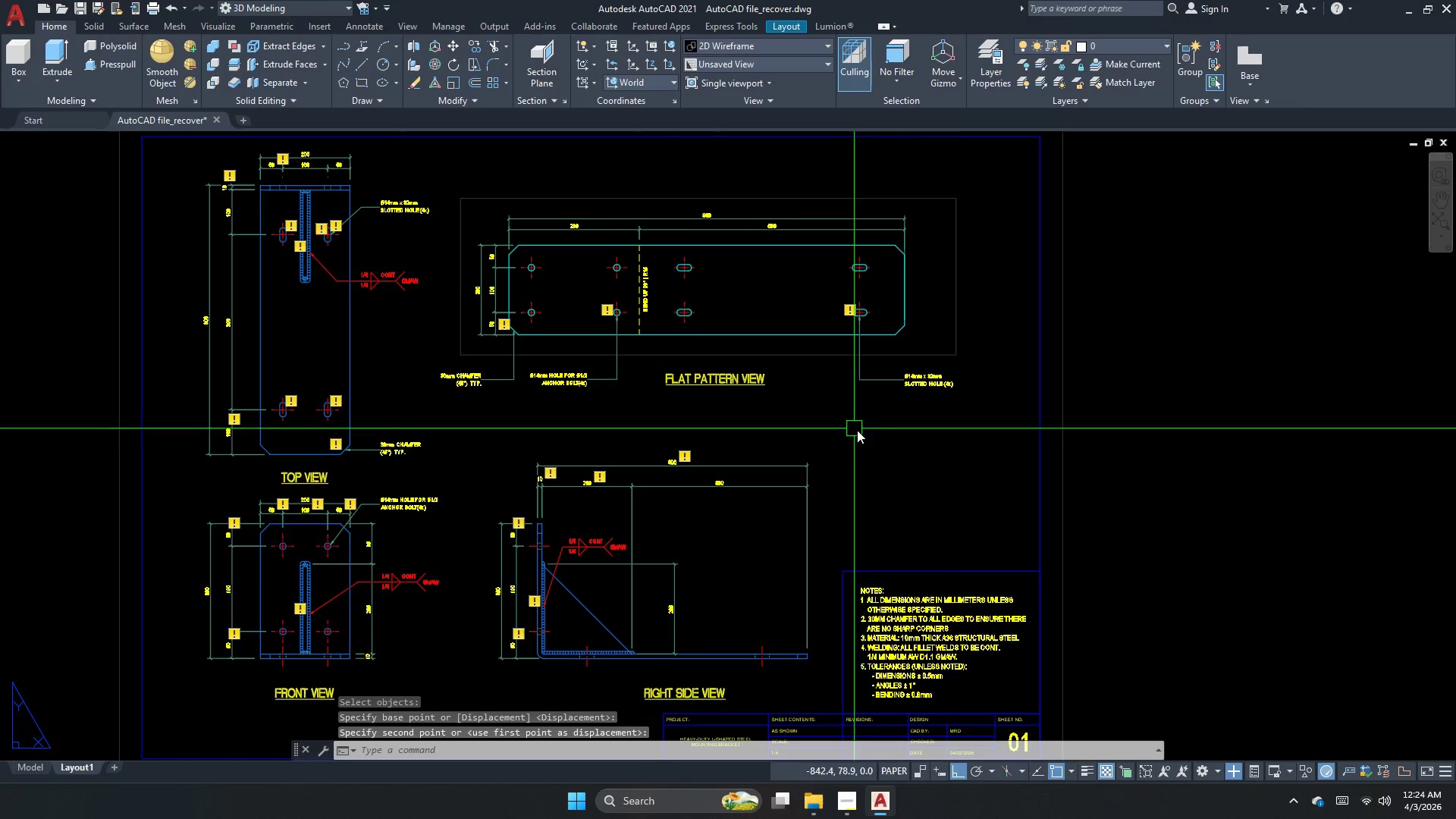 
left_click_drag(start_coordinate=[956, 436], to_coordinate=[904, 405])
 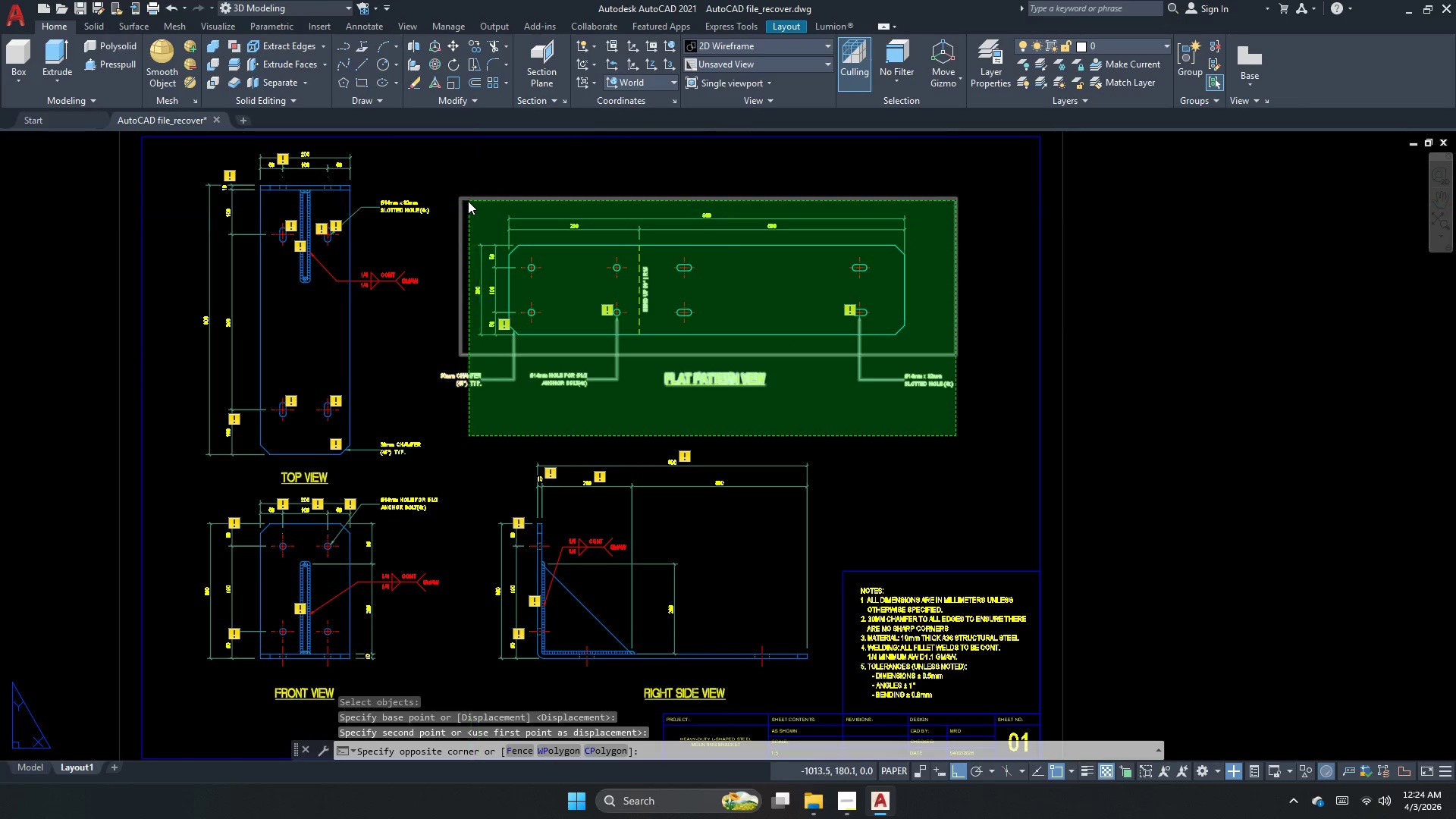 
key(Escape)
 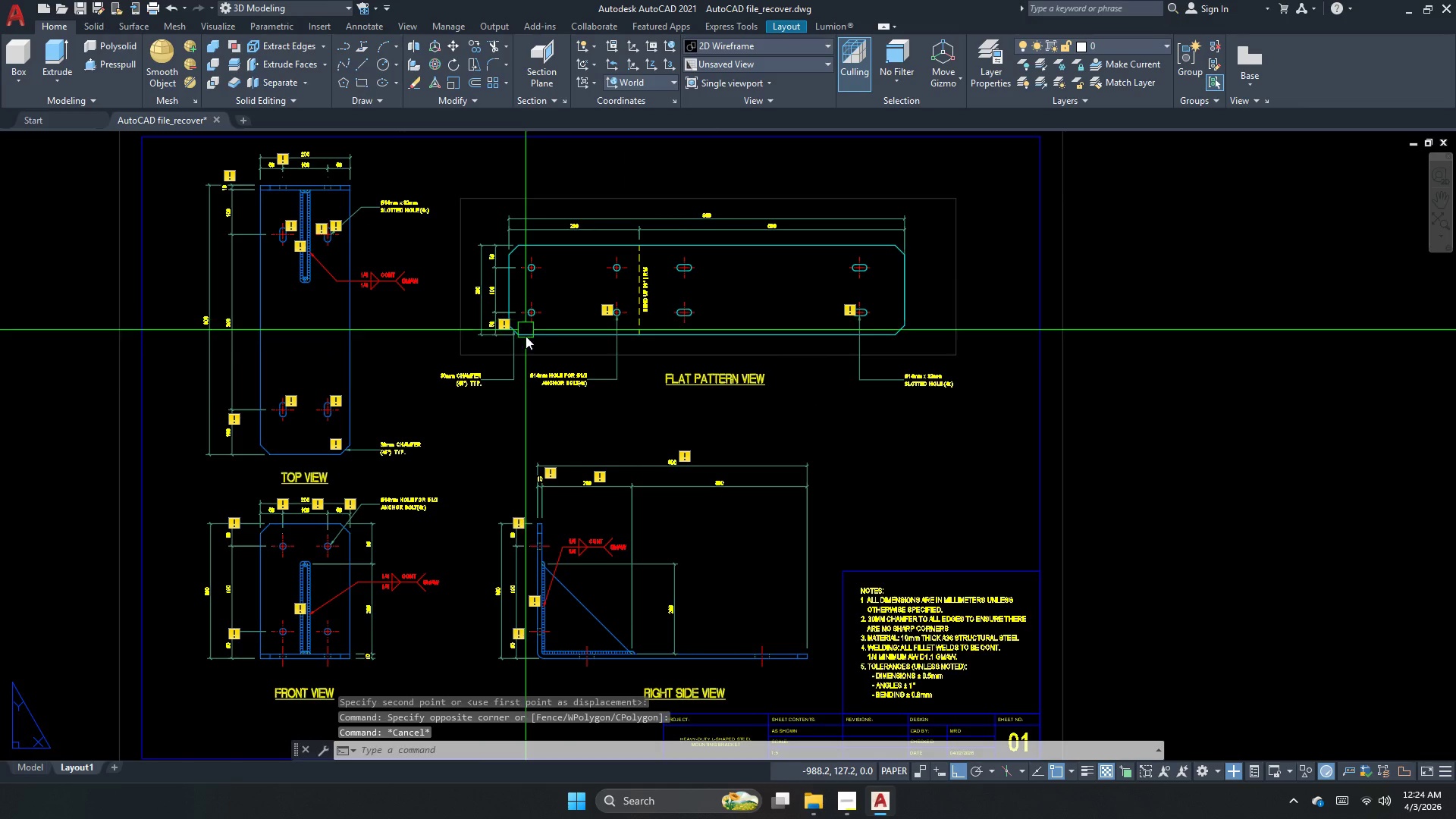 
mouse_move([525, 355])
 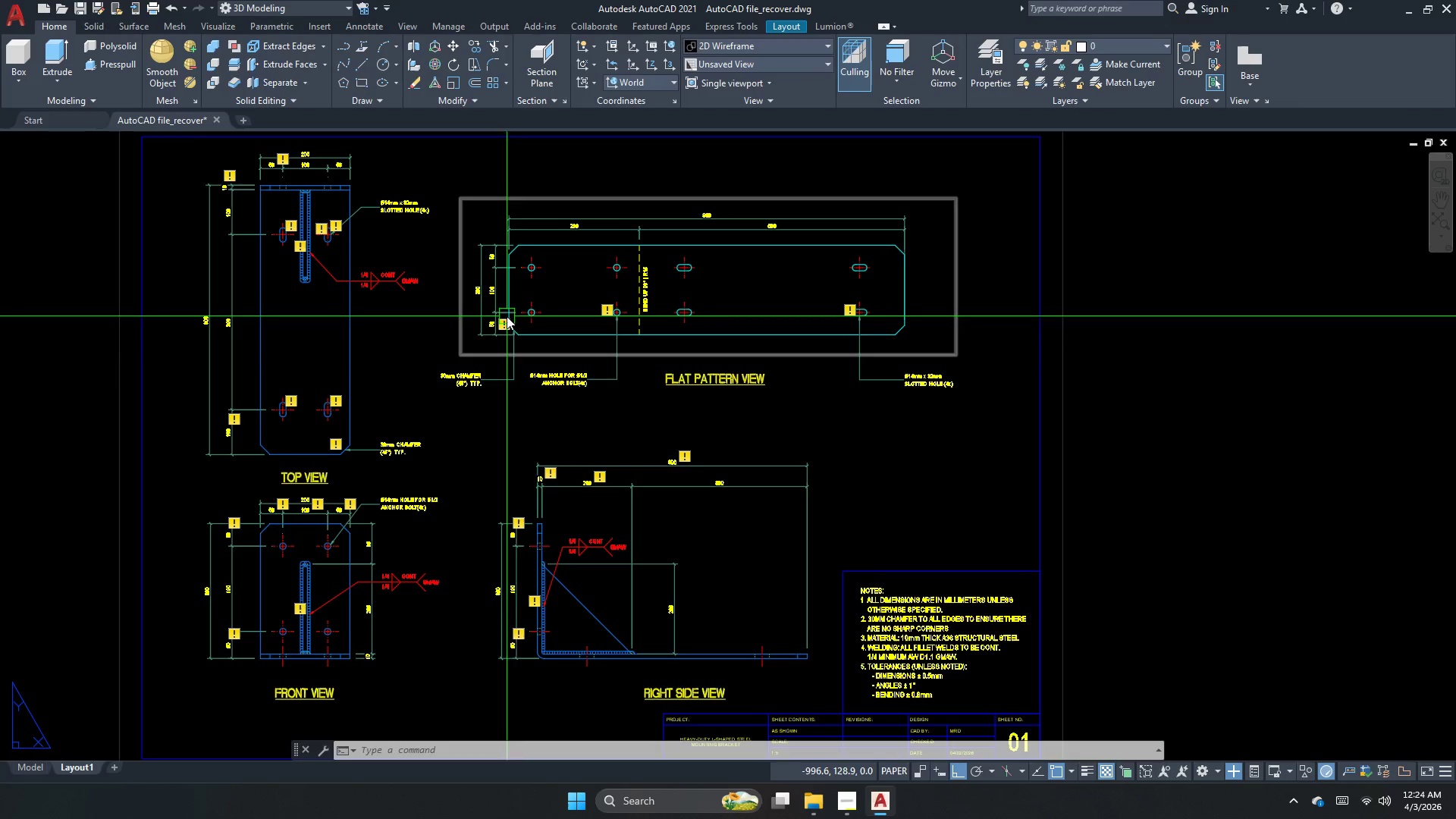 
key(Escape)
 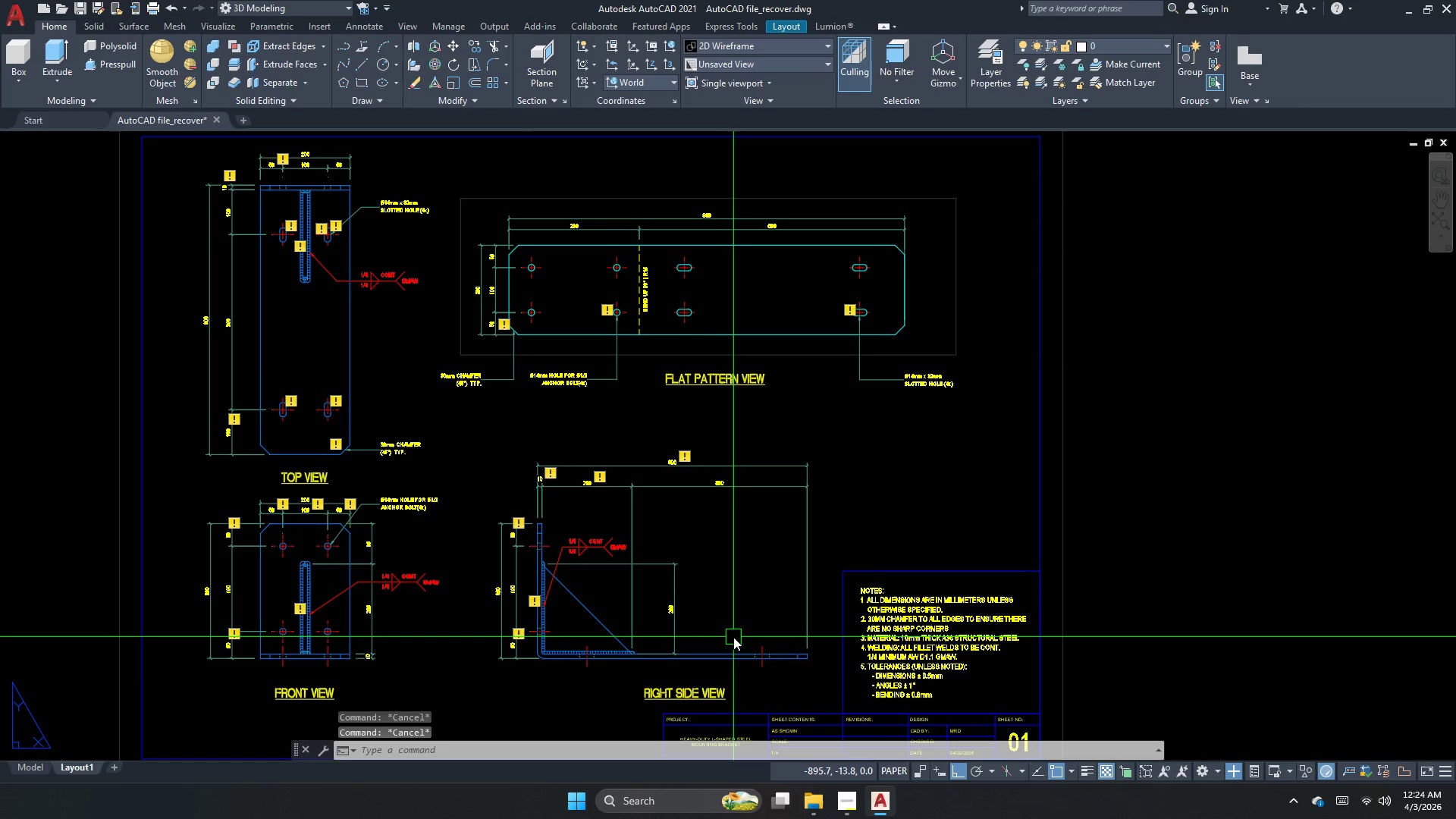 
key(Escape)
 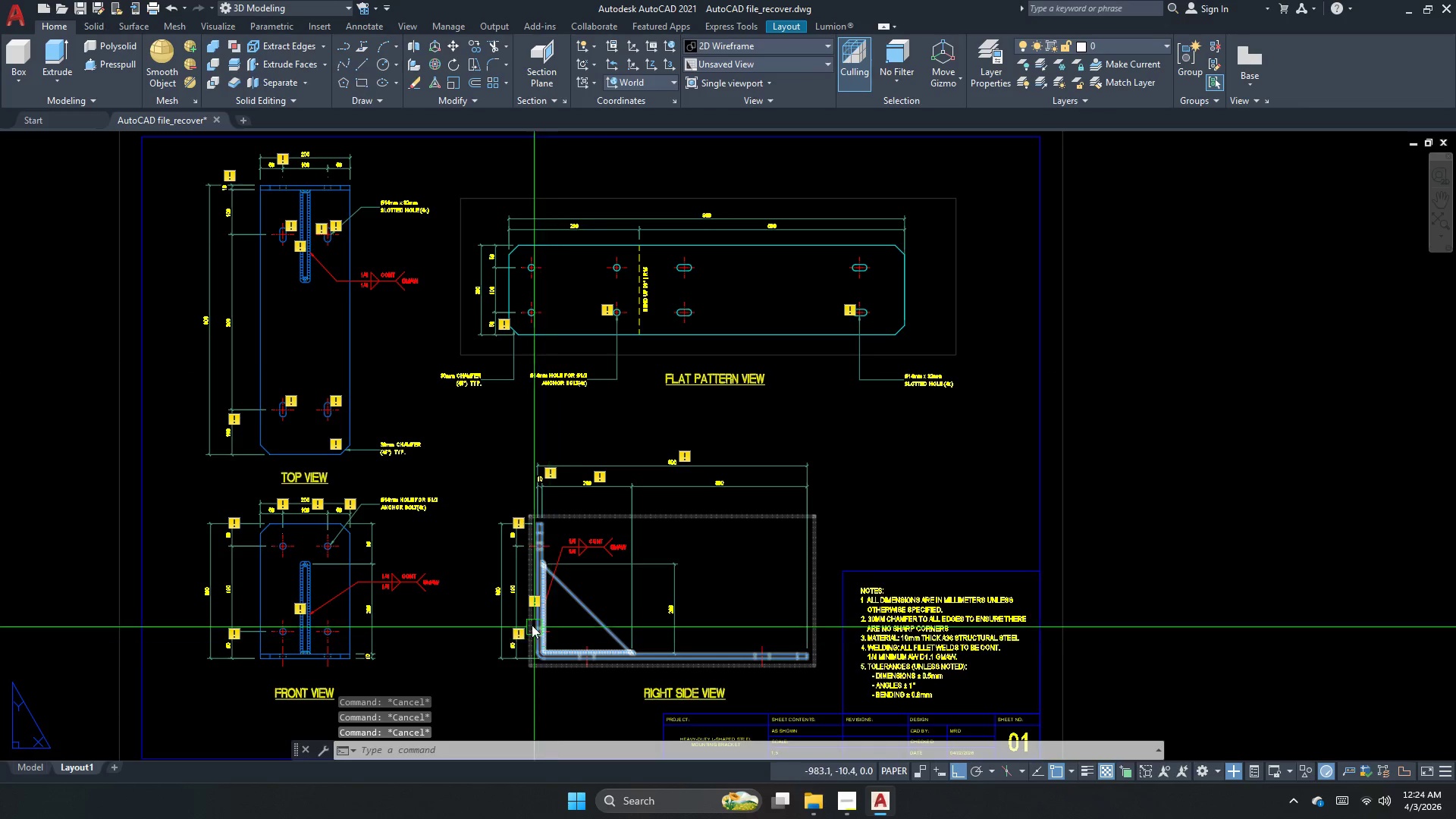 
scroll: coordinate [372, 466], scroll_direction: up, amount: 1.0
 